 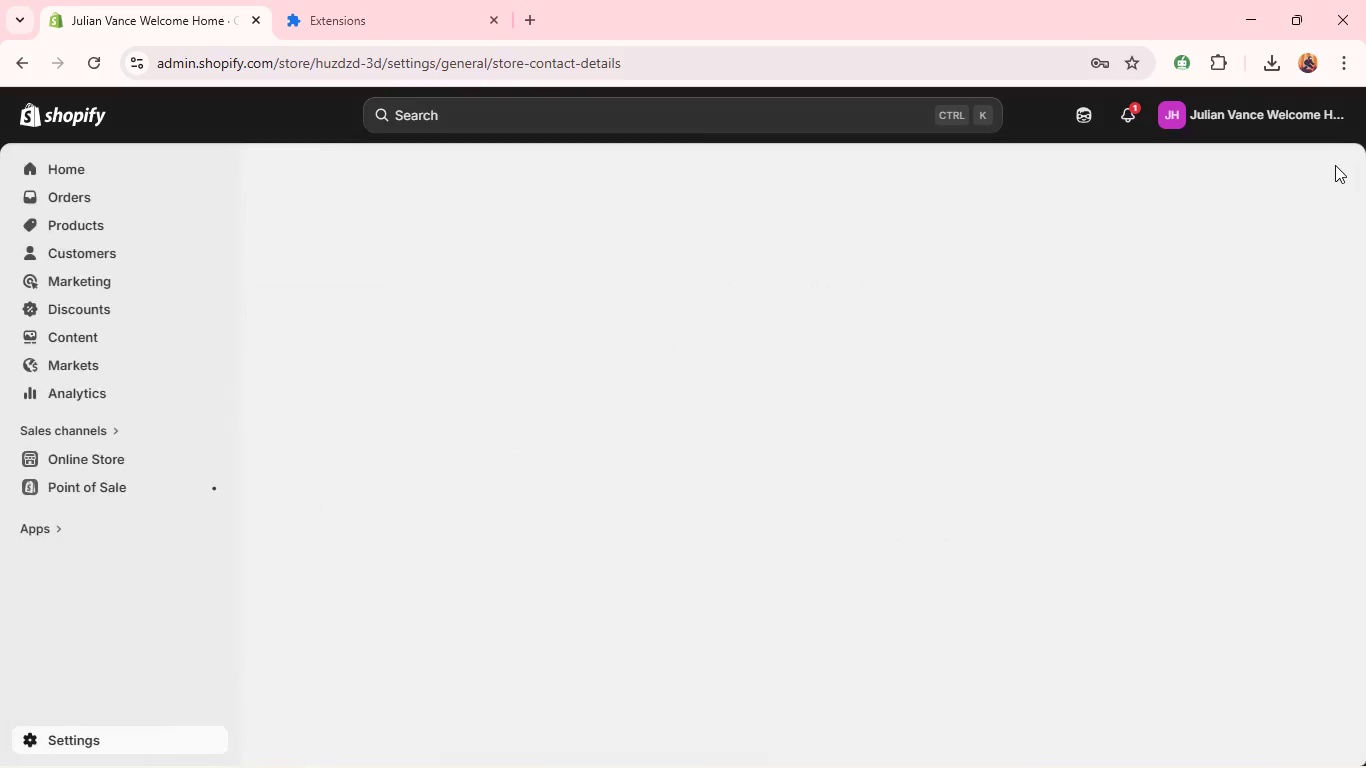 
left_click([399, 367])
 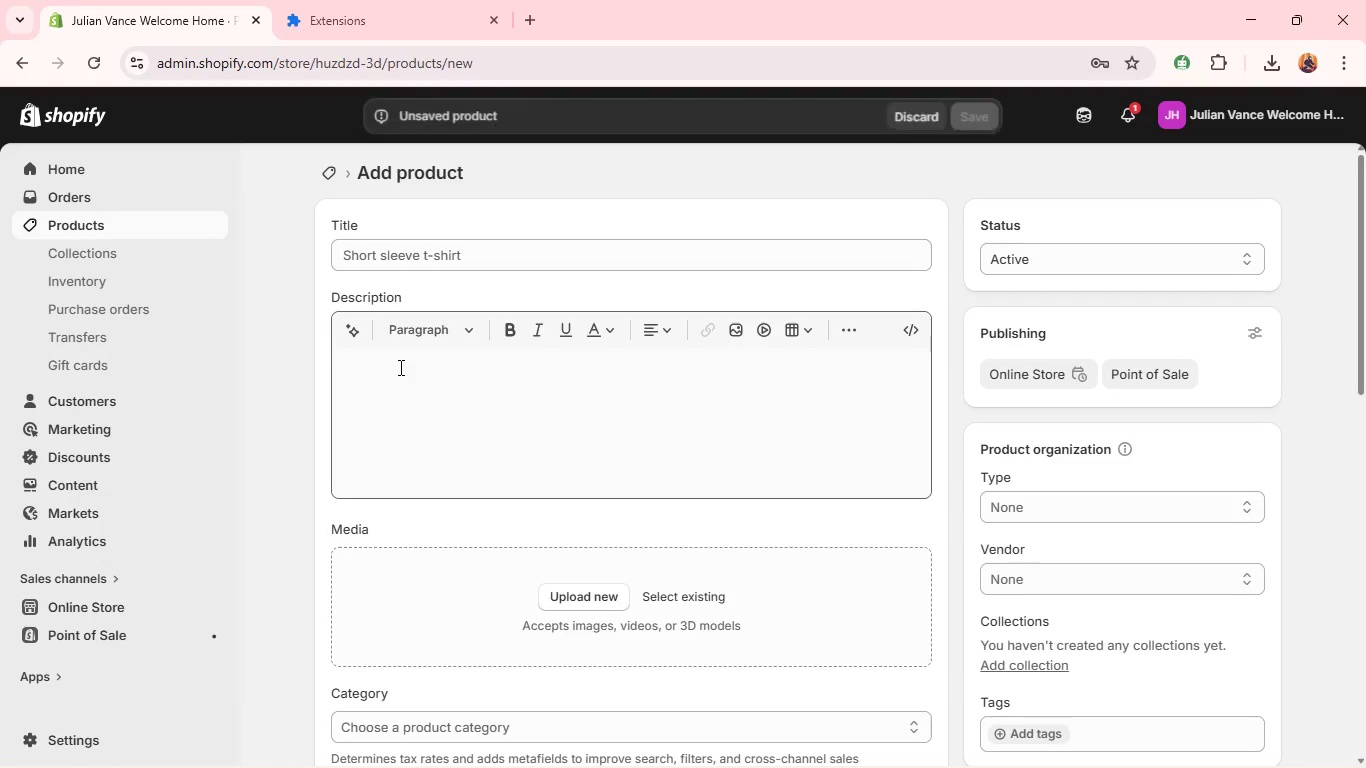 
wait(6.48)
 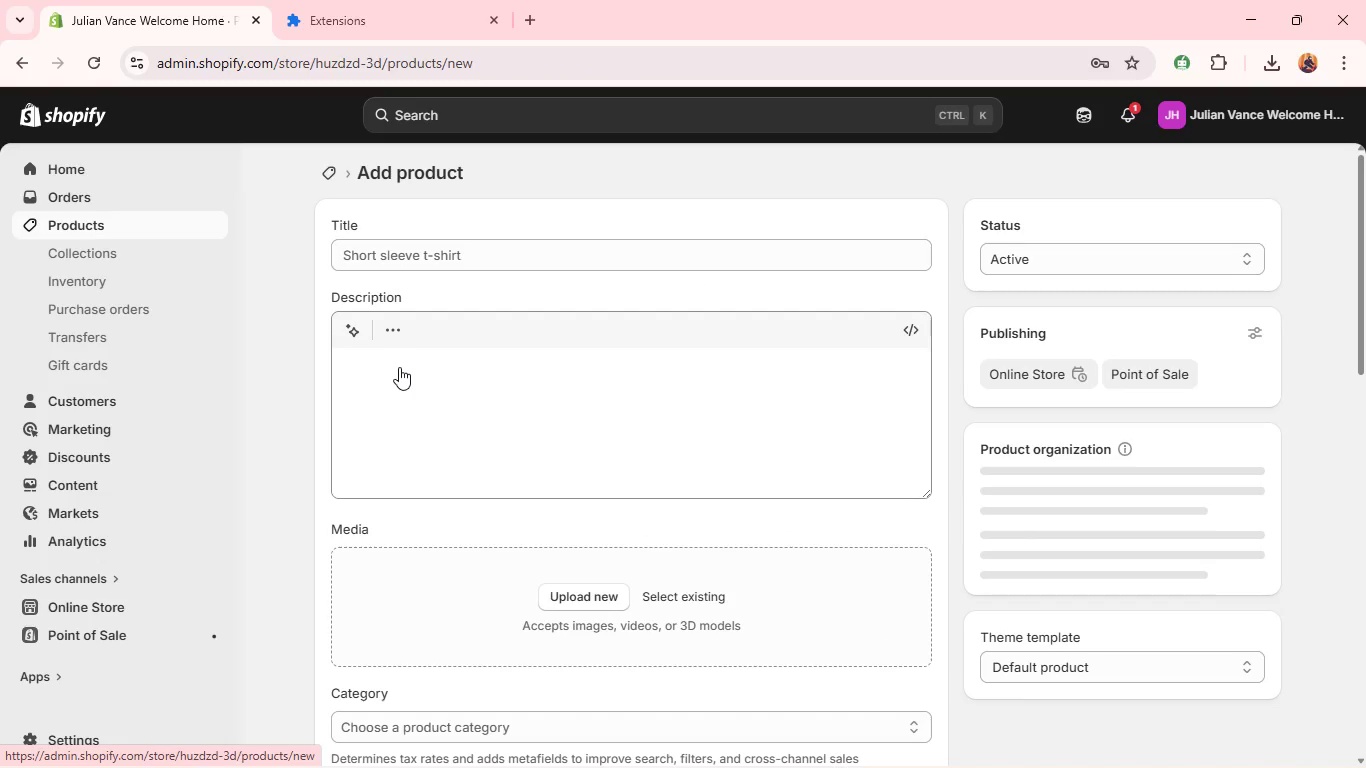 
left_click([391, 254])
 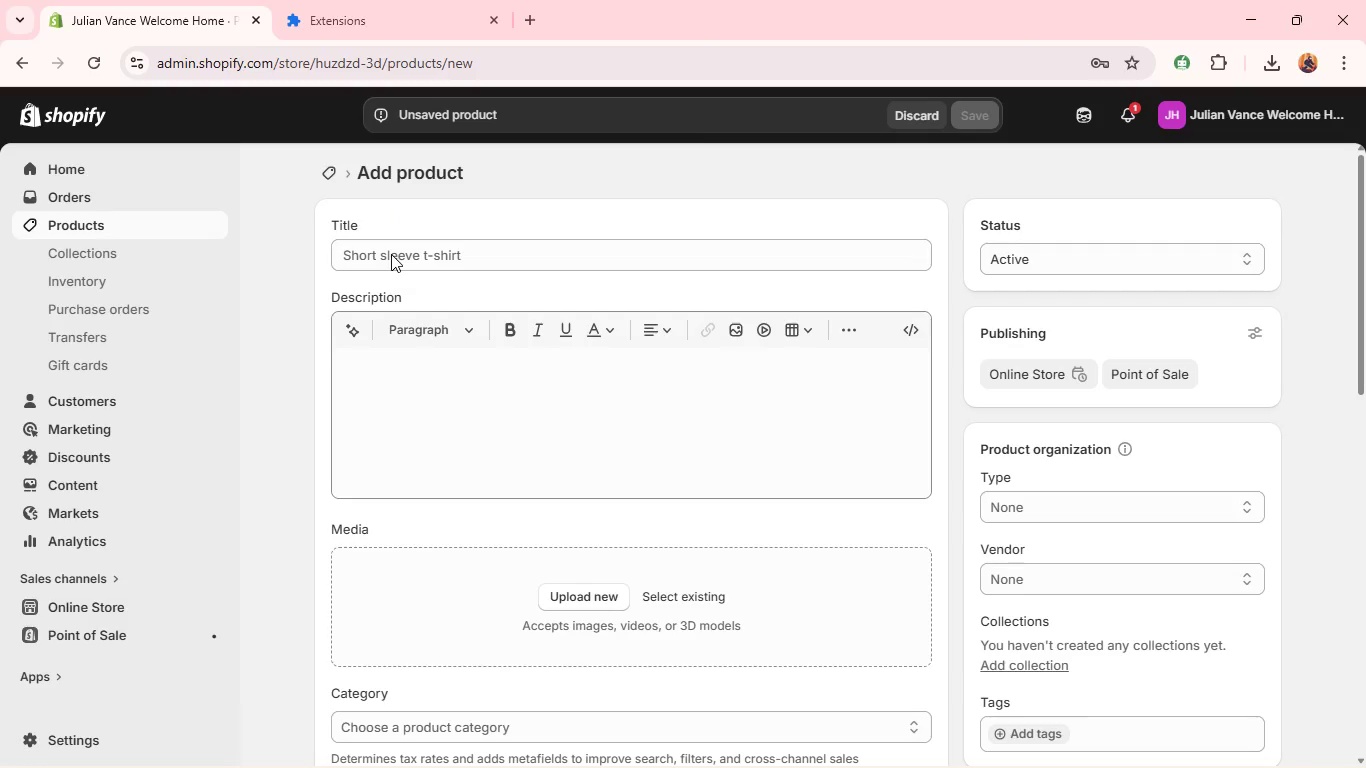 
type(Ti)
key(Backspace)
type(U)
key(Backspace)
type(uscan Welcome Kitchen Set)
 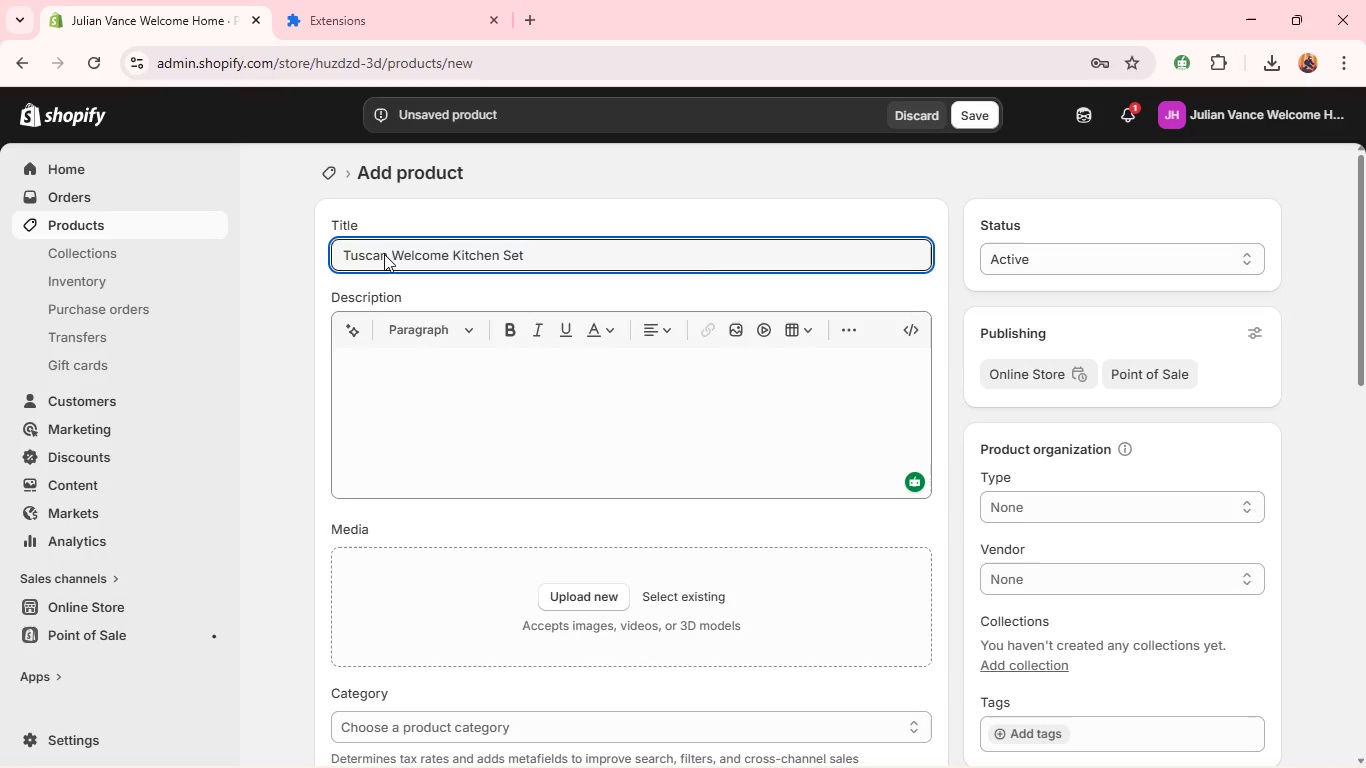 
key(Control+A)
 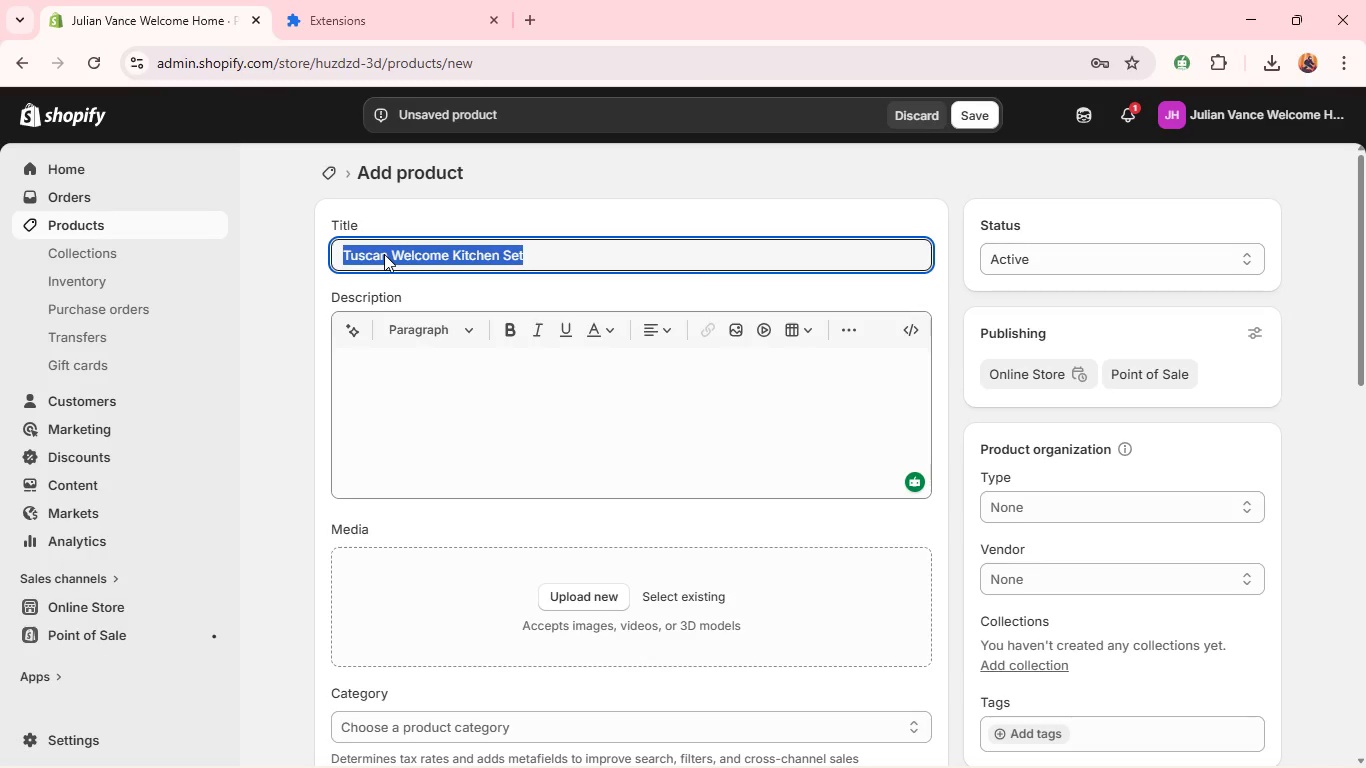 
key(Control+C)
 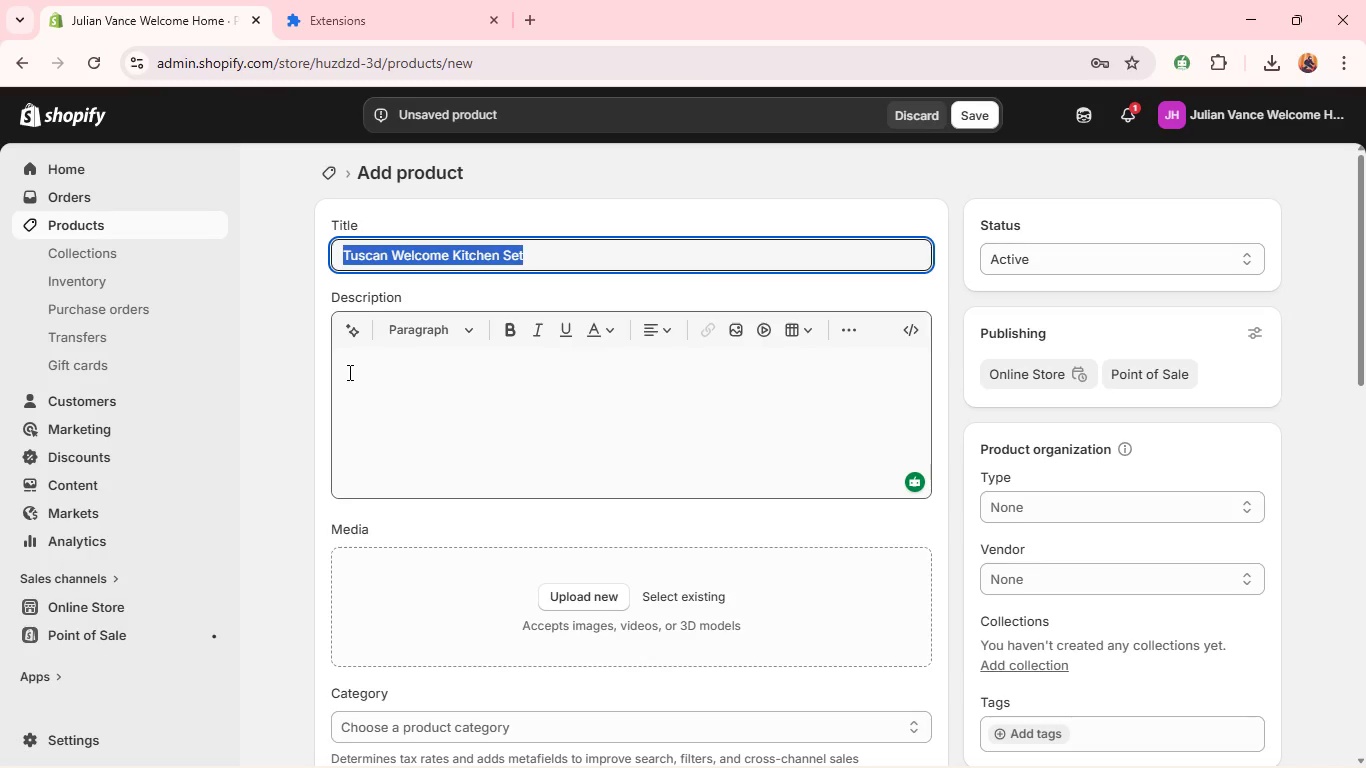 
left_click([348, 372])
 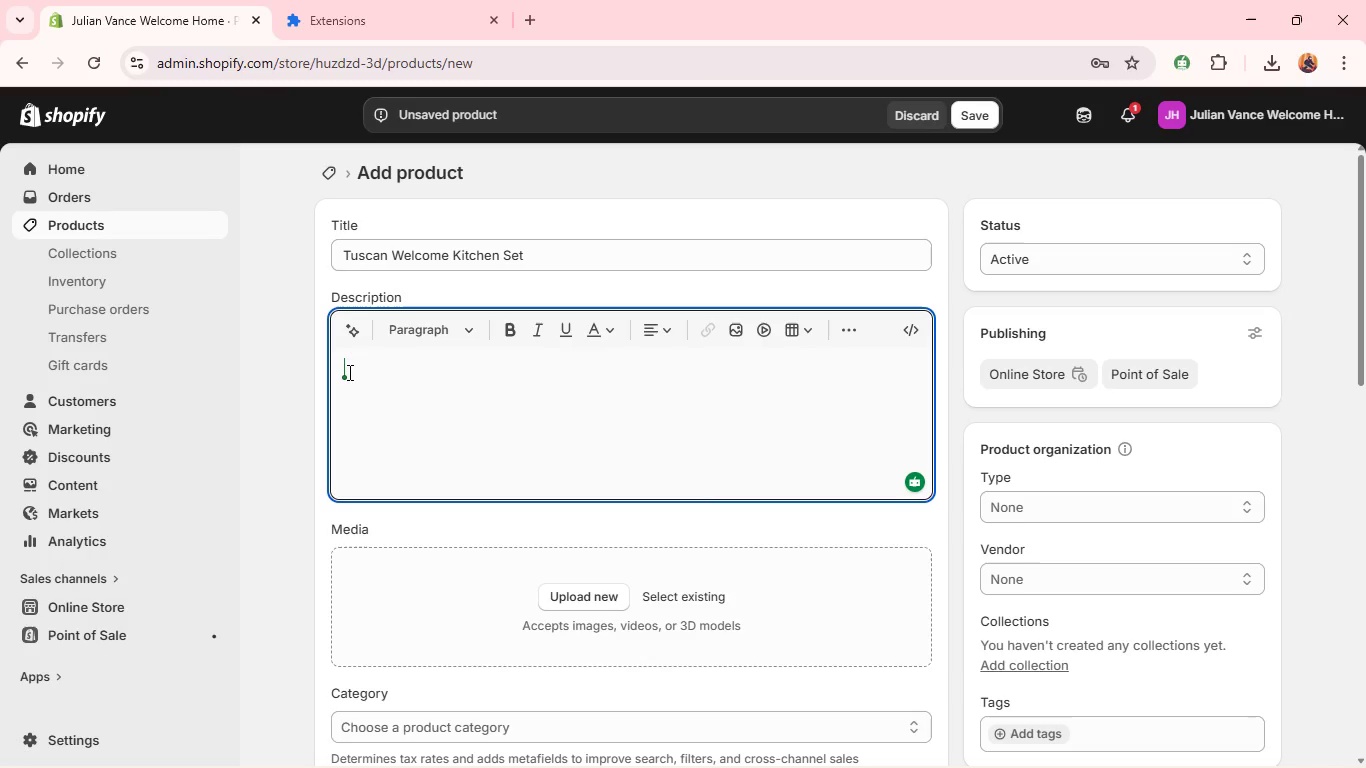 
key(Control+V)
 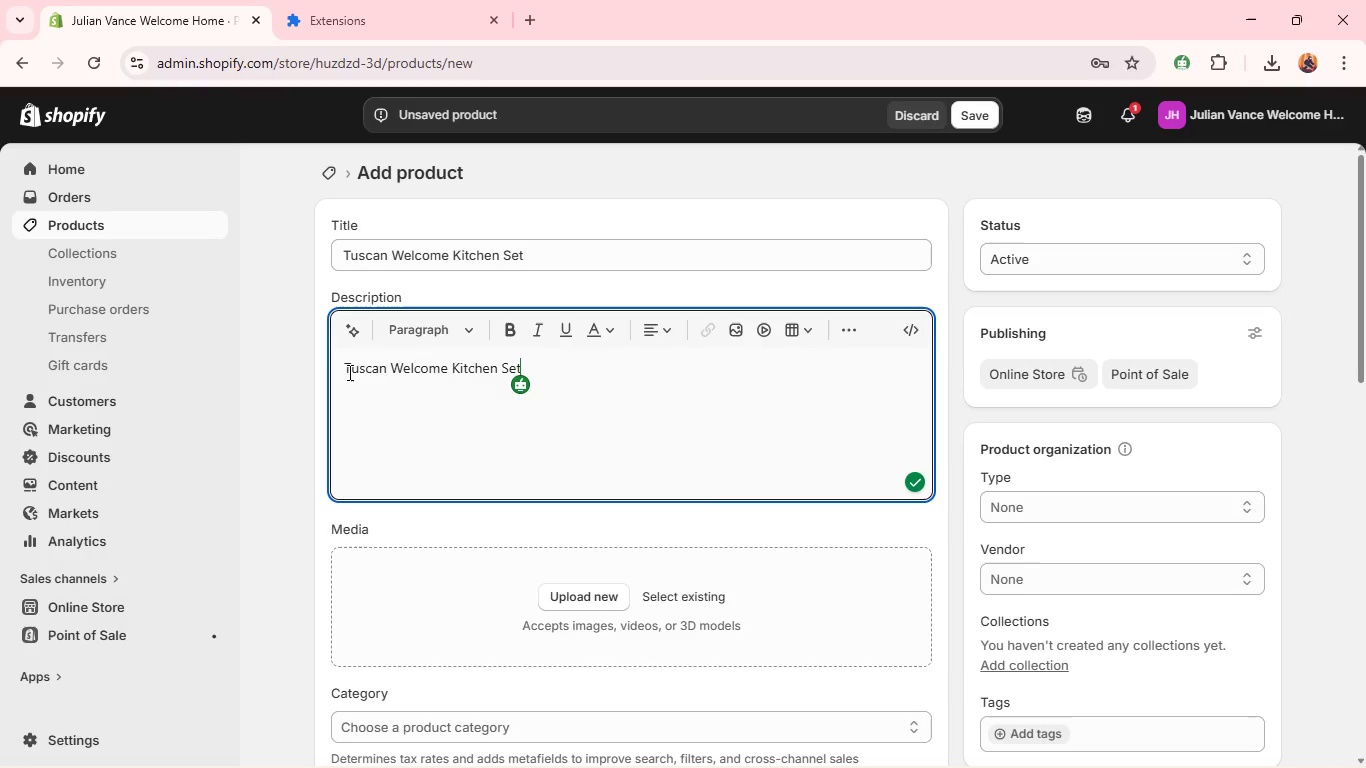 
key(Control+A)
 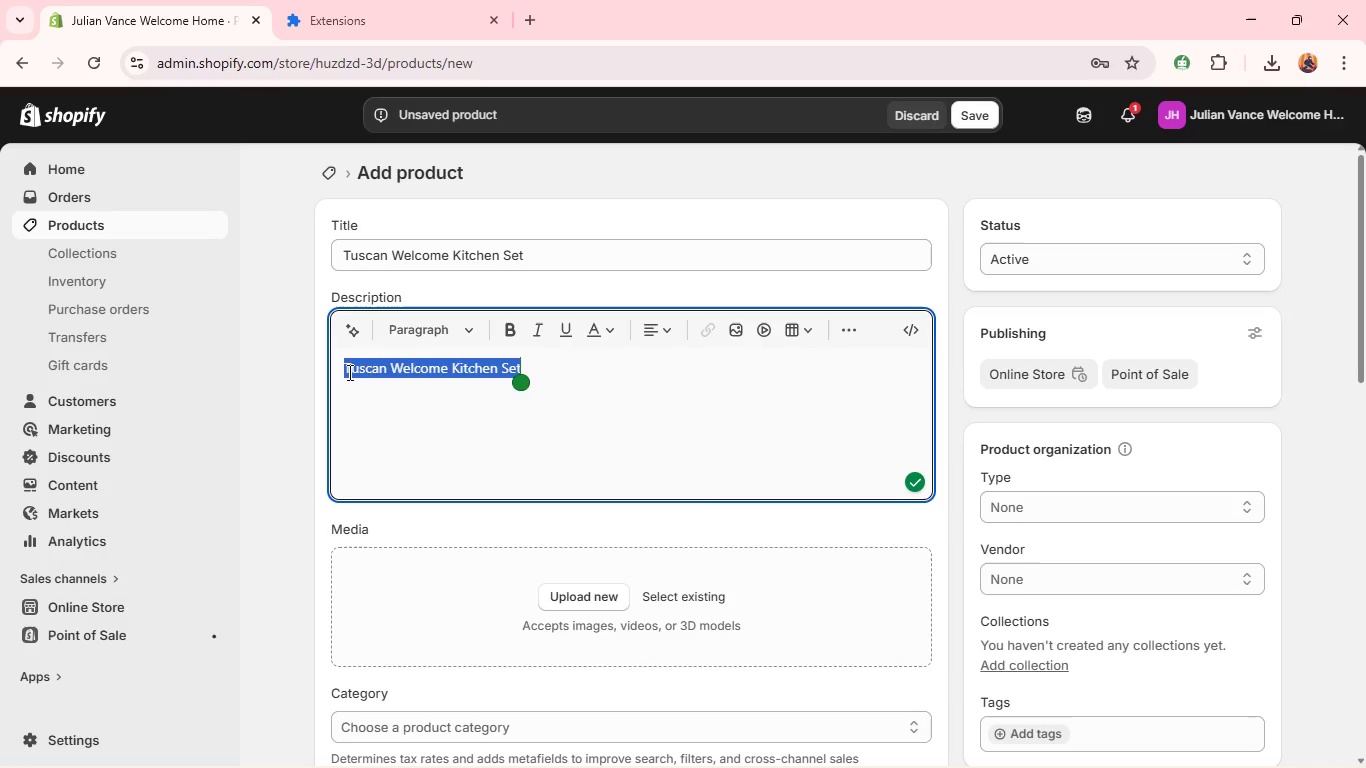 
type(Celebrate the beginning of homeownership with the [MediaTrackNext][MediaTrackNext][PlayPause][PlayPause][MediaTrackNext][MediaTrackNext][MediaTrackNext][MediaTrackNext])
 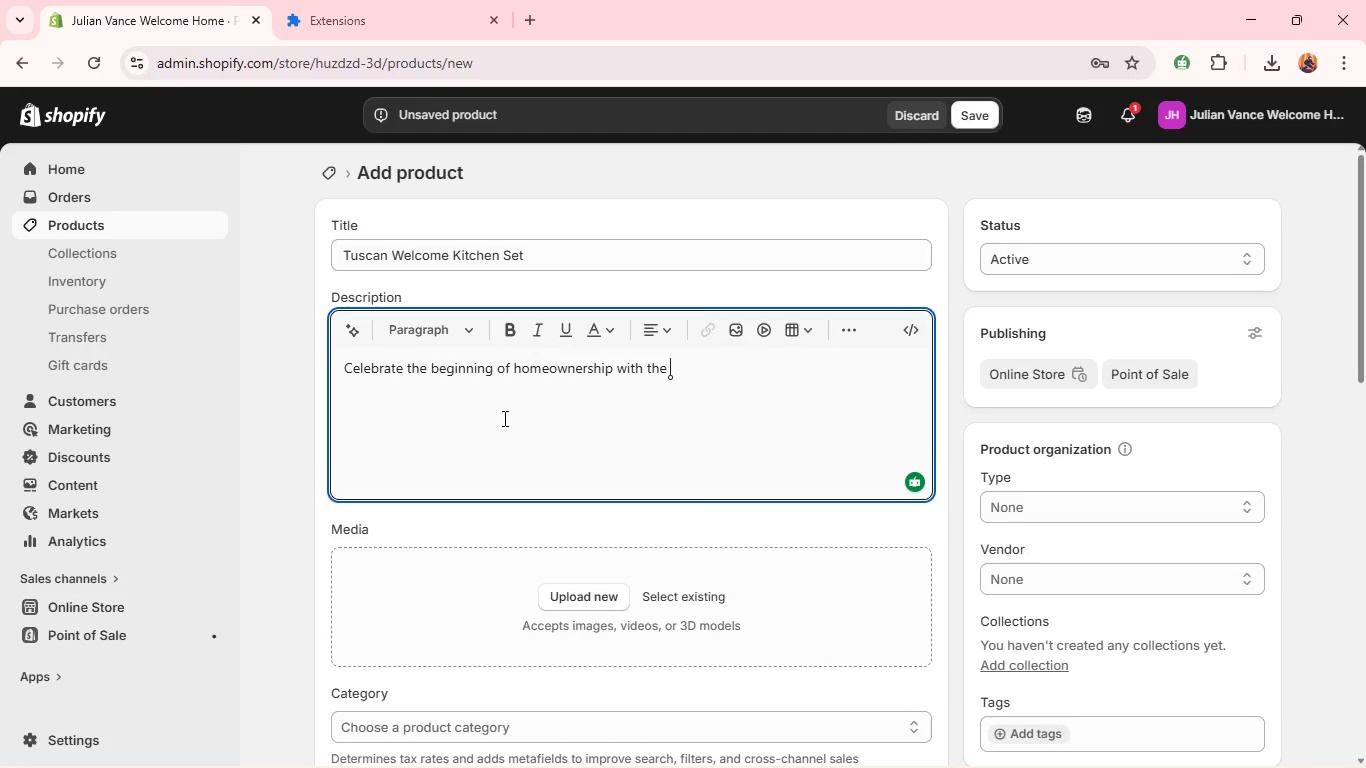 
wait(5.47)
 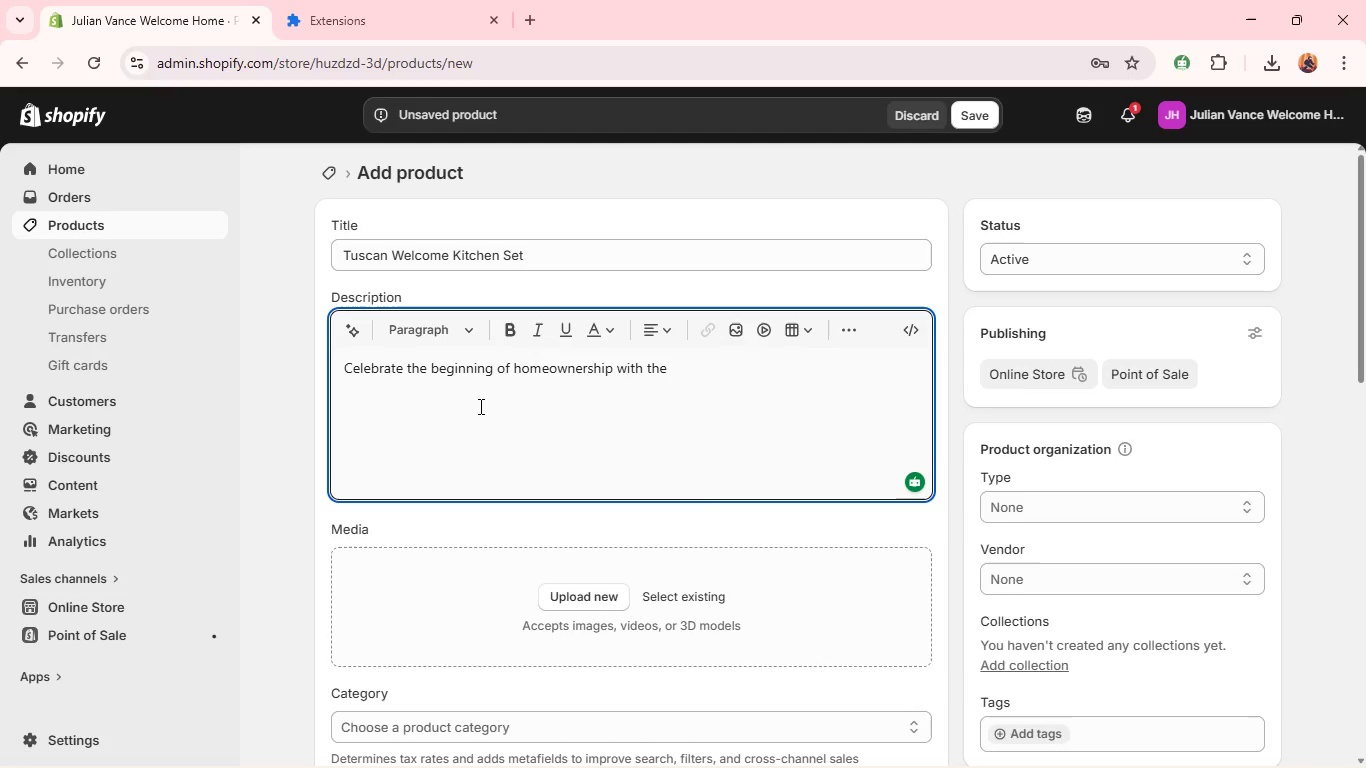 
key(Control+V)
 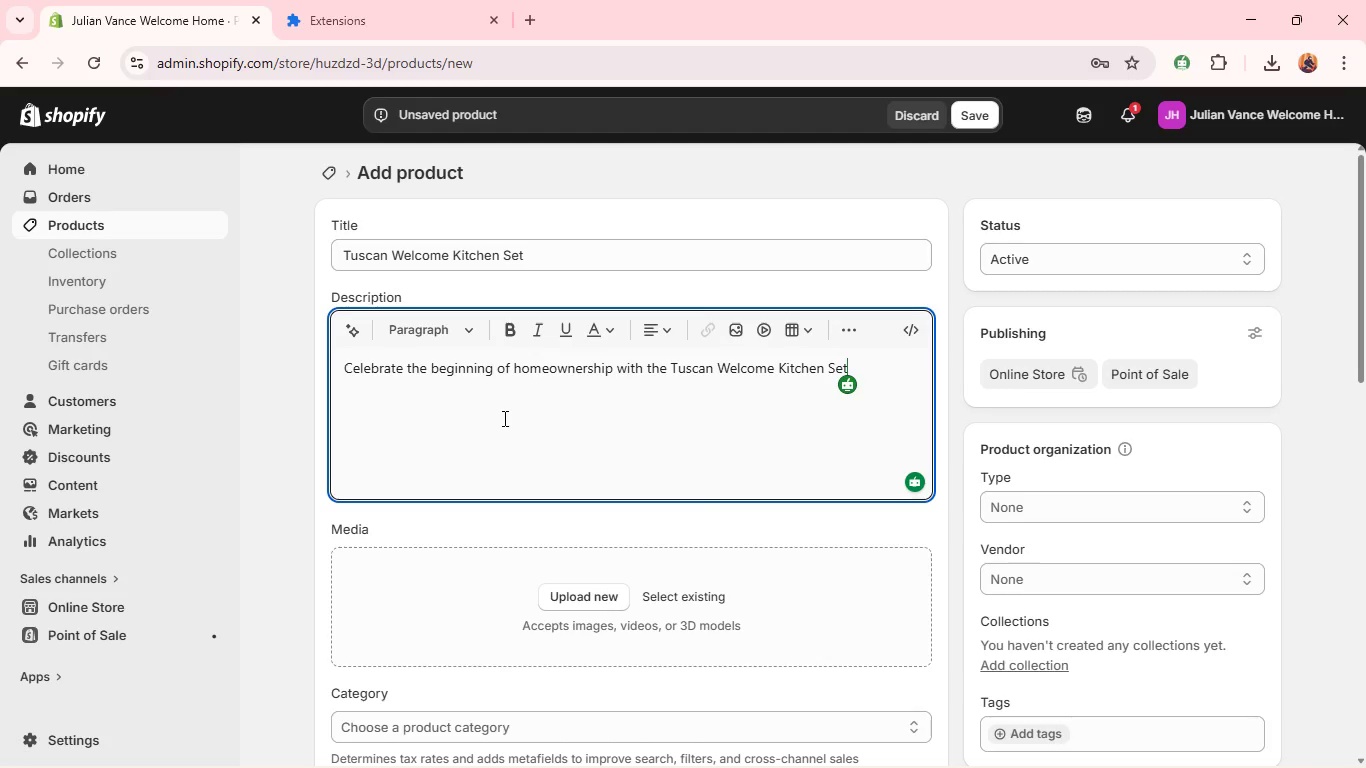 
type(, re)
key(Backspace)
key(Backspace)
type(a refined introduction to elvated everyday living. Inspired by the warmths)
 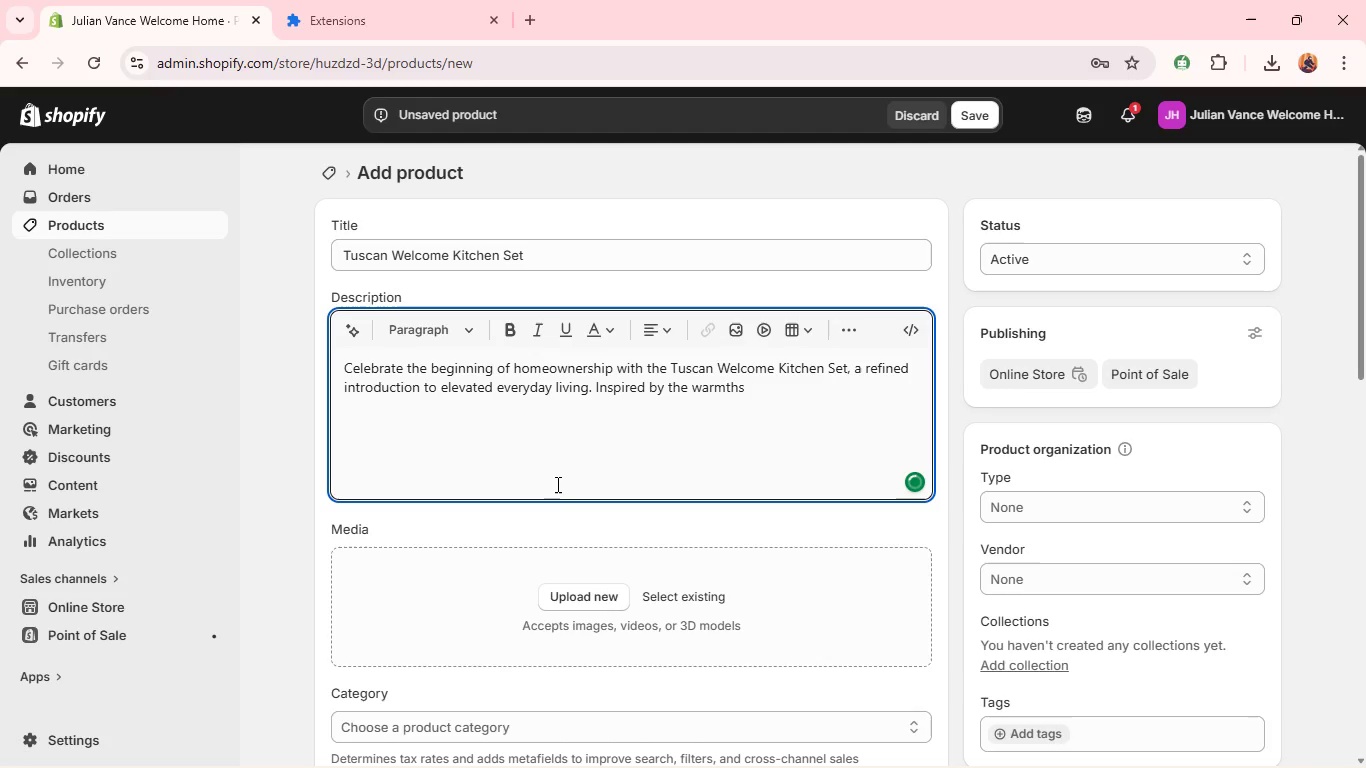 
key(Backspace)
type( and liiv)
key(Backspace)
key(Backspace)
type(ving )
key(Backspace)
type(,)
key(Backspace)
type(. Inspired by the warmth and simplicity of ita)
key(Backspace)
key(Backspace)
key(Backspace)
type(Italian kitchens, this curated collection includes artisanal olive oil, handcrafted wooden utensils, a cetamic)
 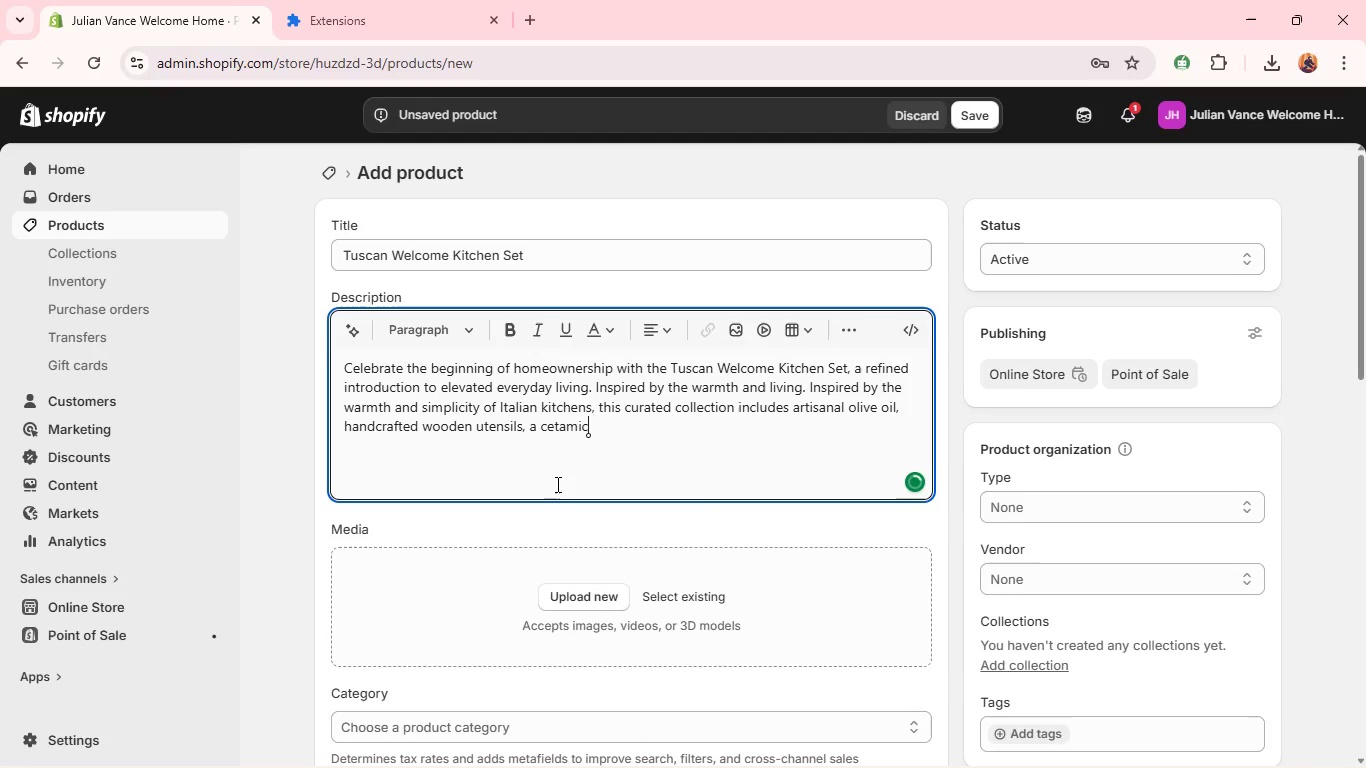 
wait(5.97)
 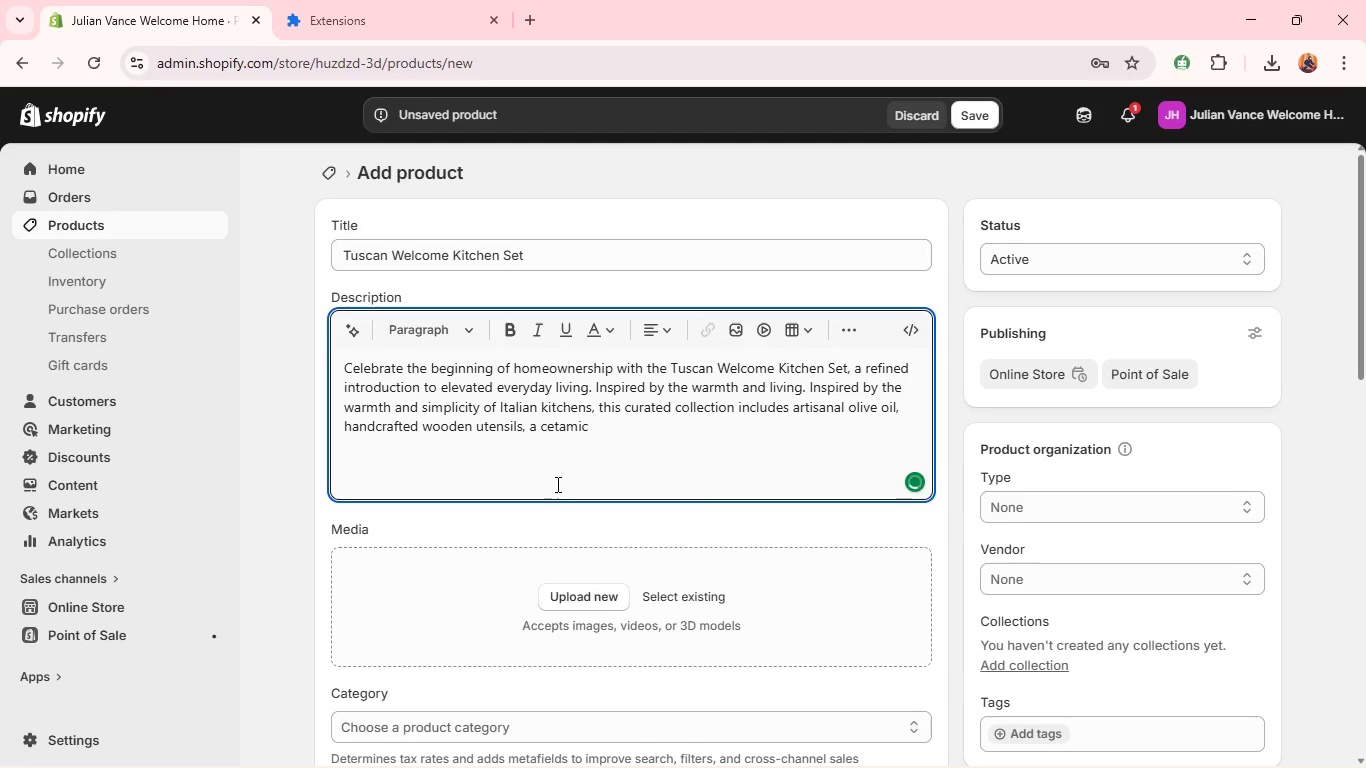 
key(Backspace)
key(Backspace)
key(Backspace)
key(Backspace)
key(Backspace)
type(ramic serving dish, anf )
key(Backspace)
key(Backspace)
type(d preimum a)
key(Backspace)
type(seasoning blends. Each items )
key(Backspace)
key(Backspace)
type( is thoughtfully selected to hellp new homeowners create)
 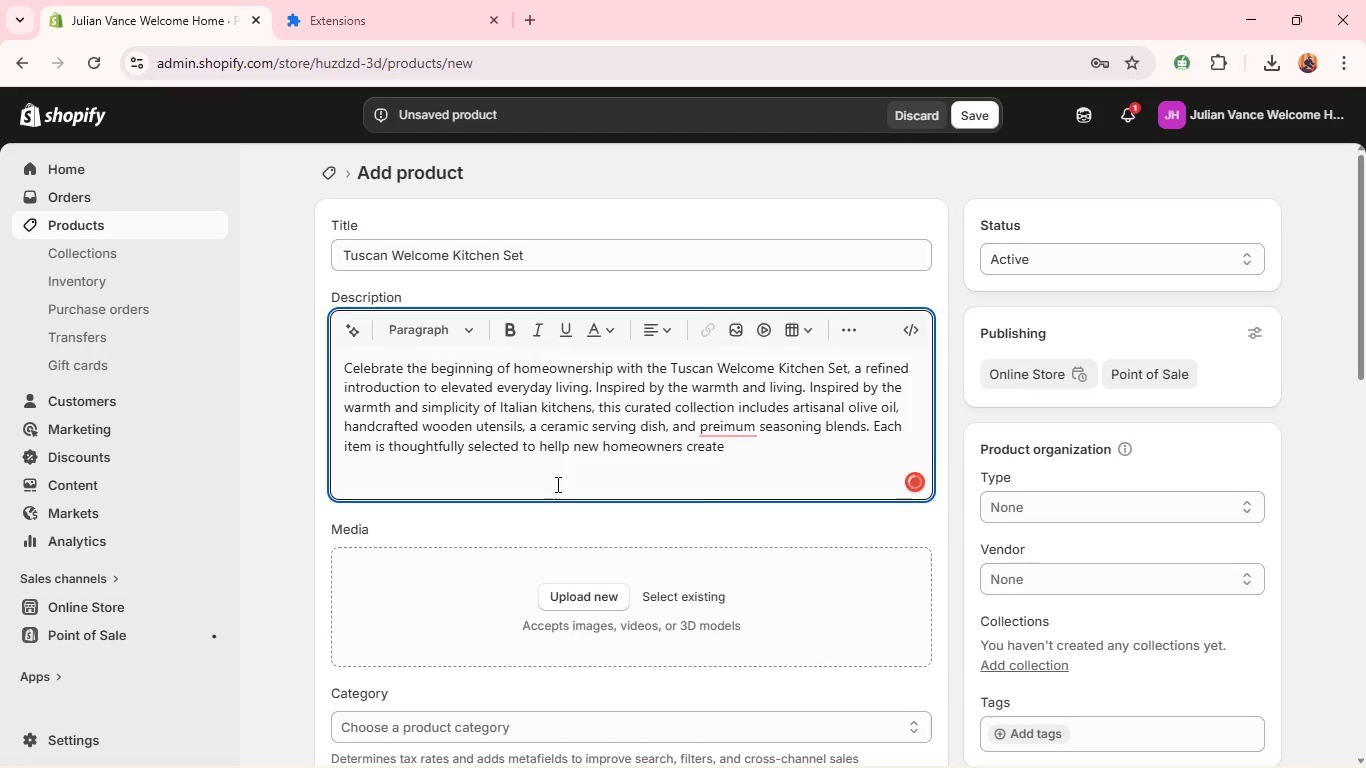 
left_click([719, 423])
 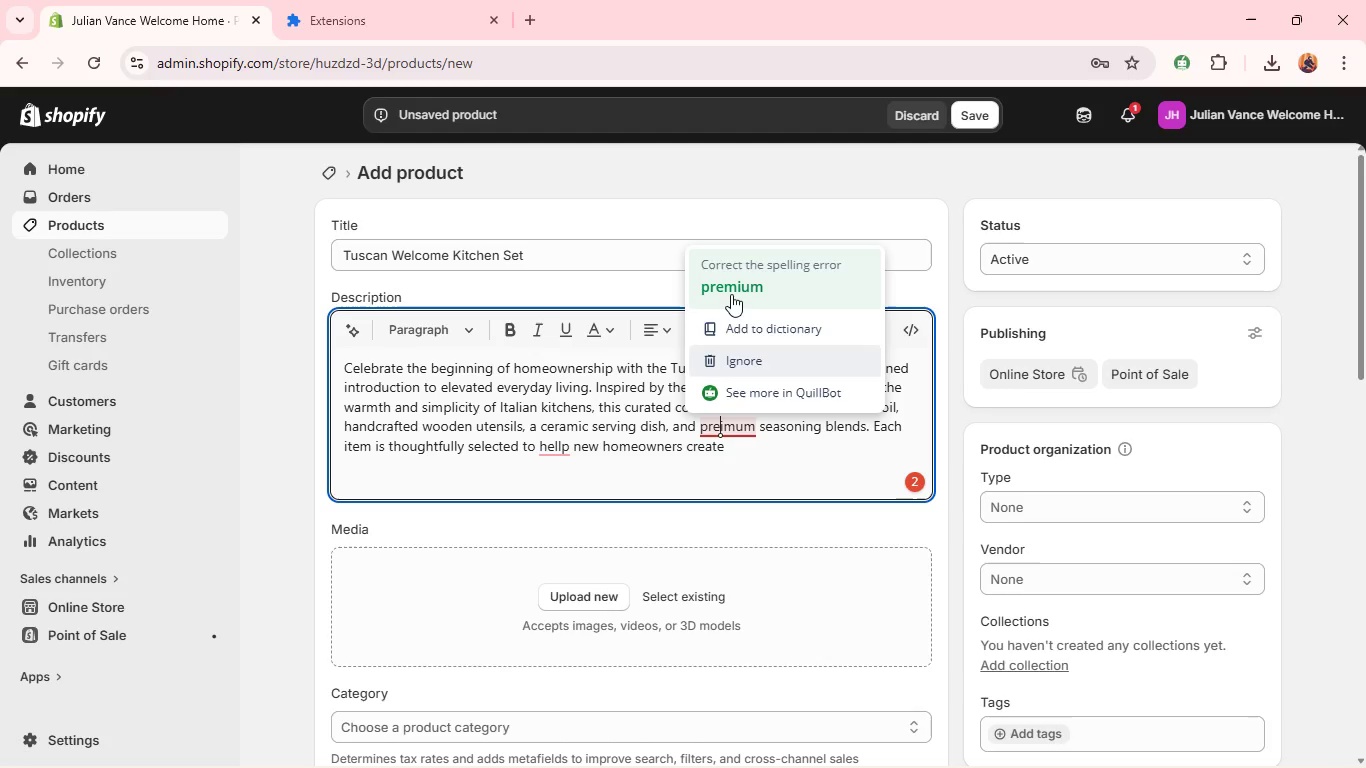 
left_click([730, 293])
 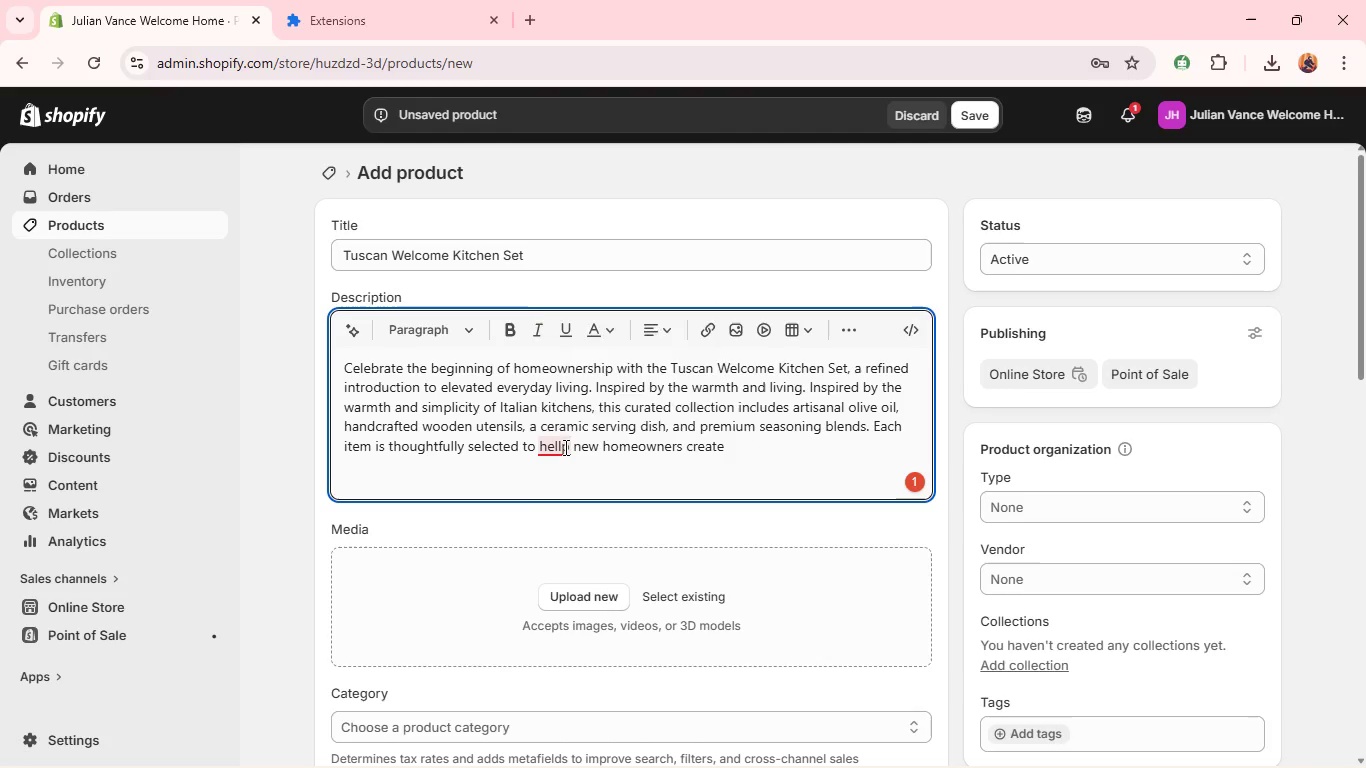 
left_click([561, 446])
 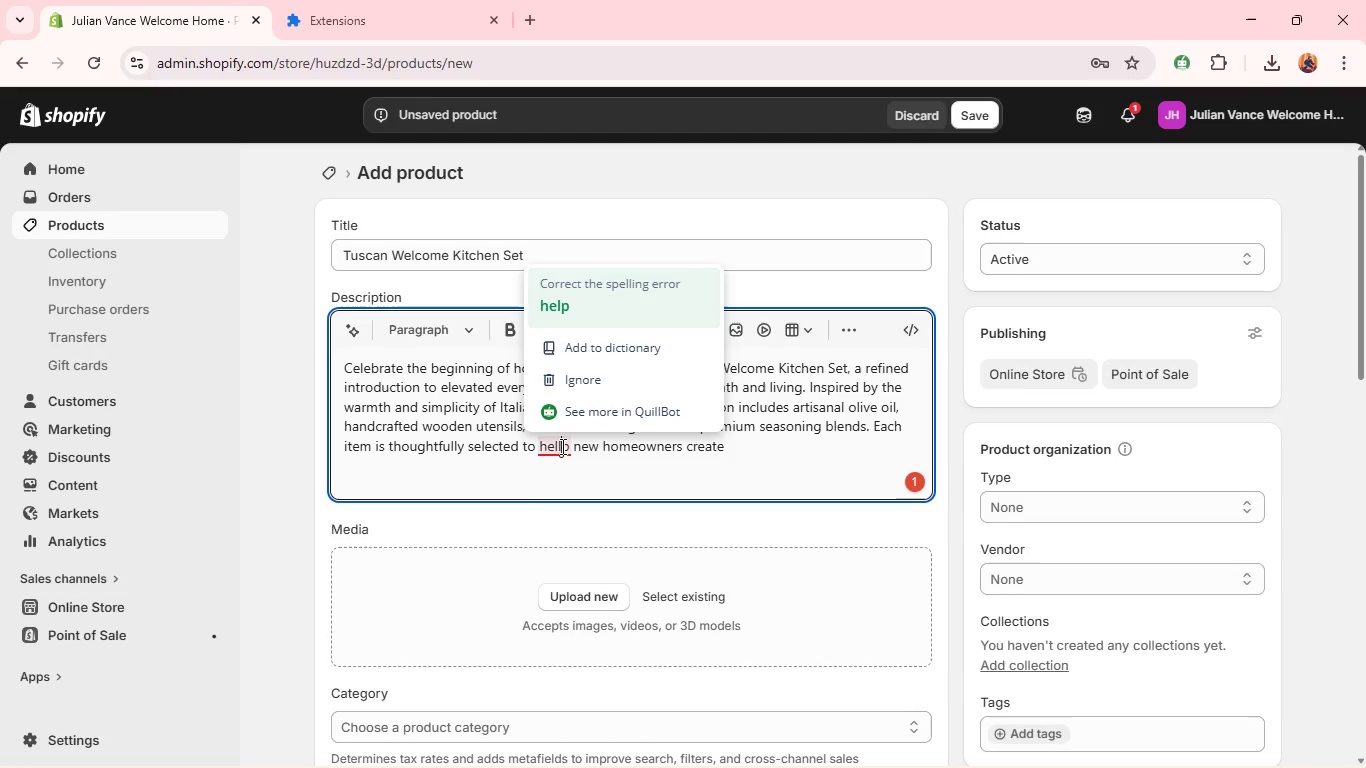 
key(Backspace)
 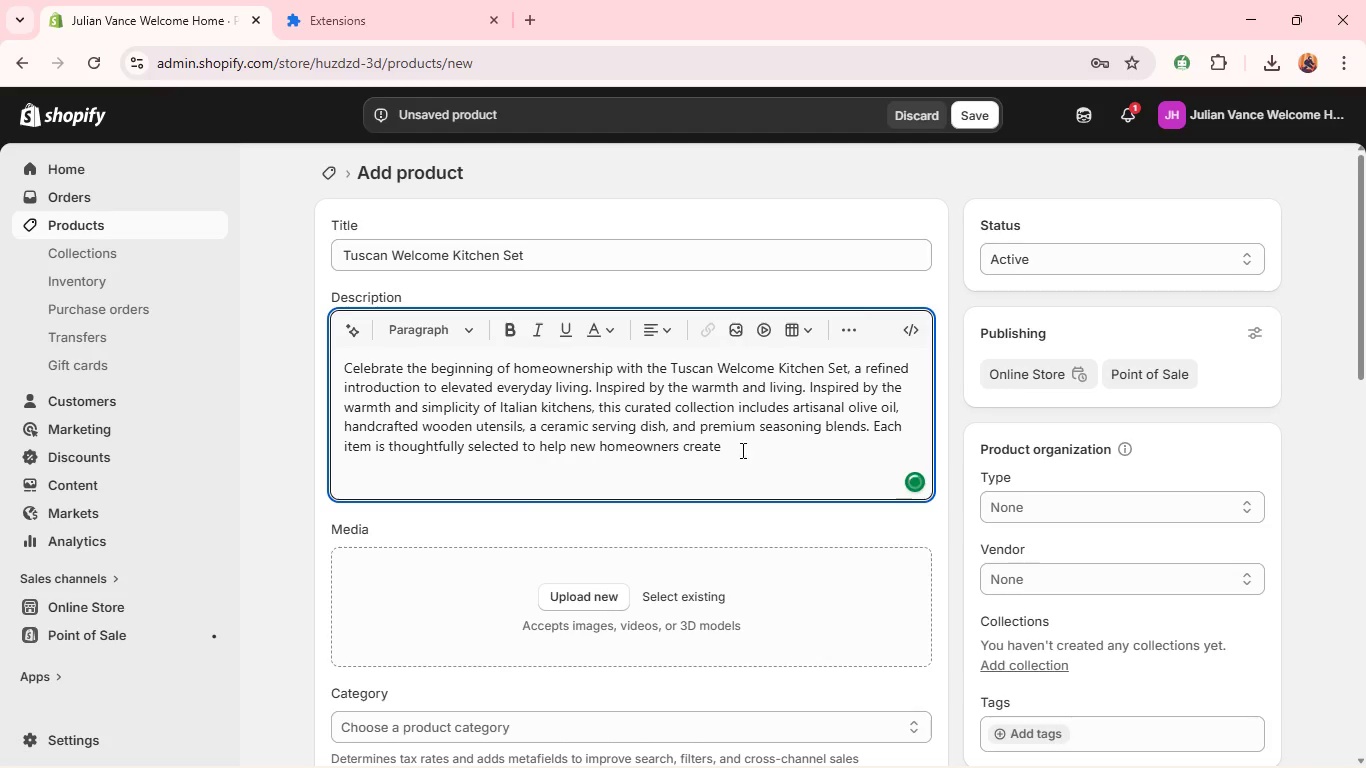 
left_click([741, 446])
 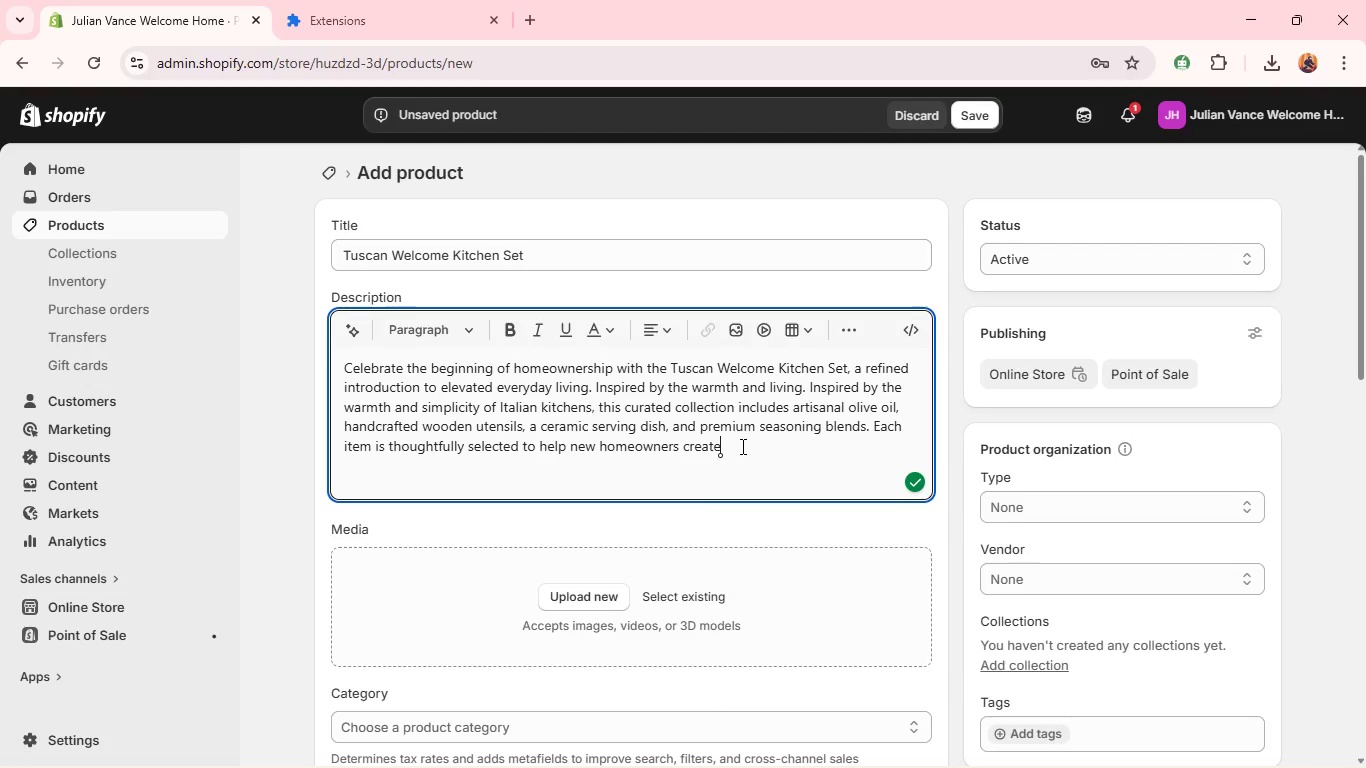 
type( meaning )
key(Backspace)
type(ful moments from their very first)
 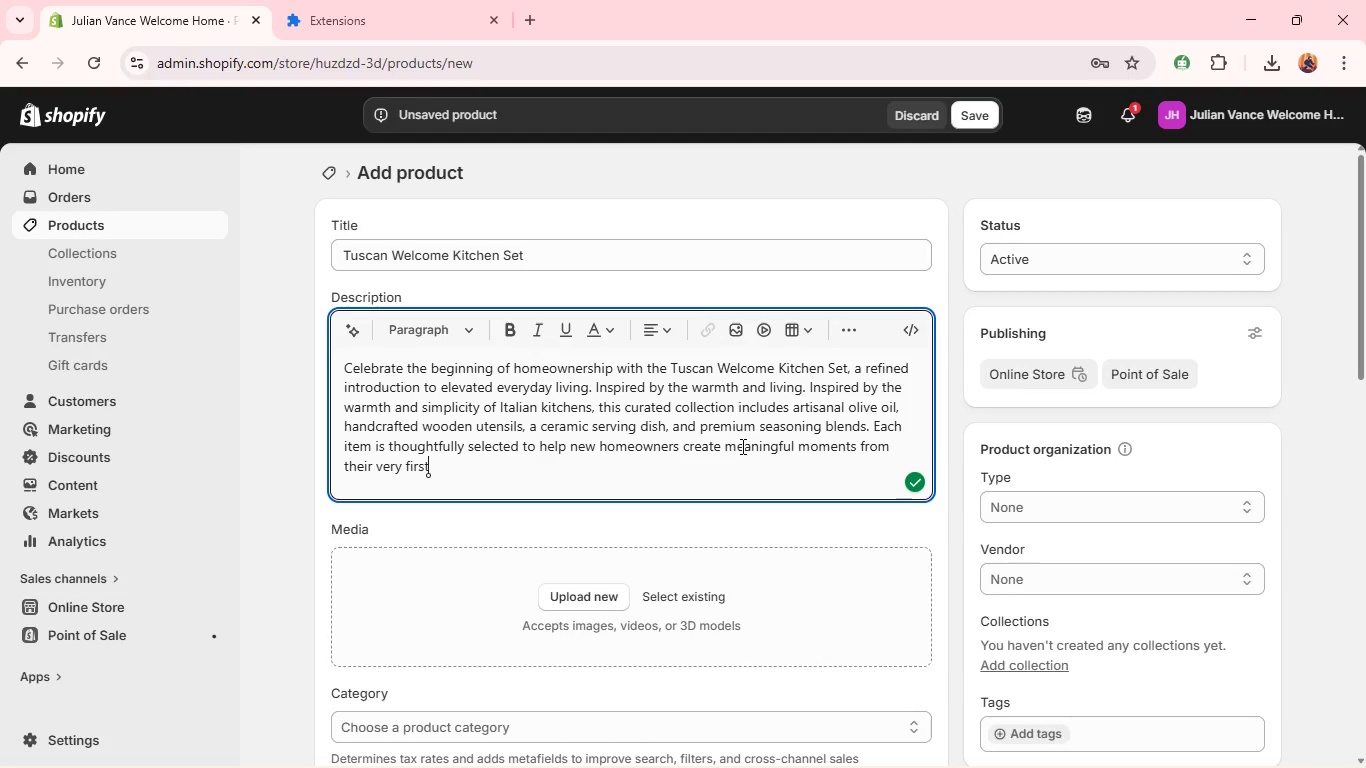 
type( meal. Designed as a sophisticated yet approachable luxury closing gift, this set brings both beauty and function into the heart of the home[PlayPause][MediaTrackNext])
 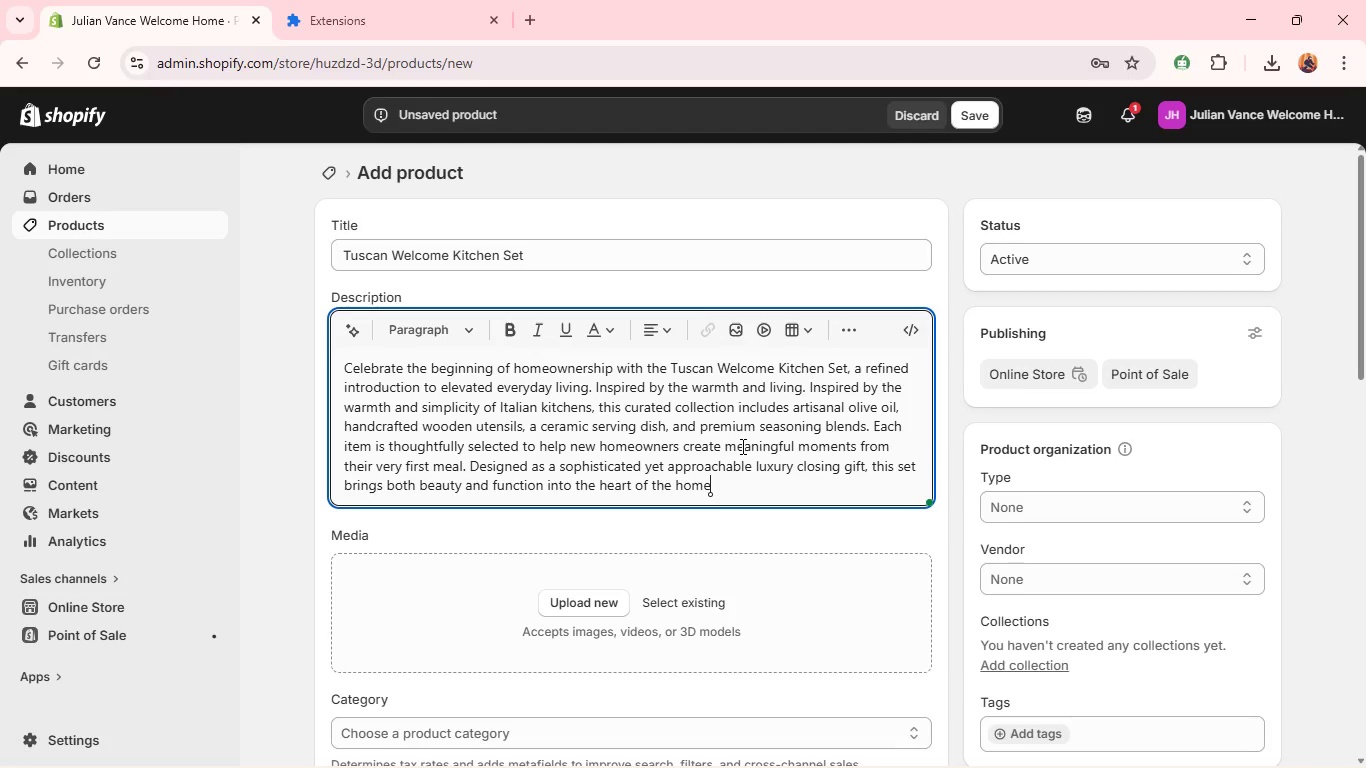 
type(. Whether )
 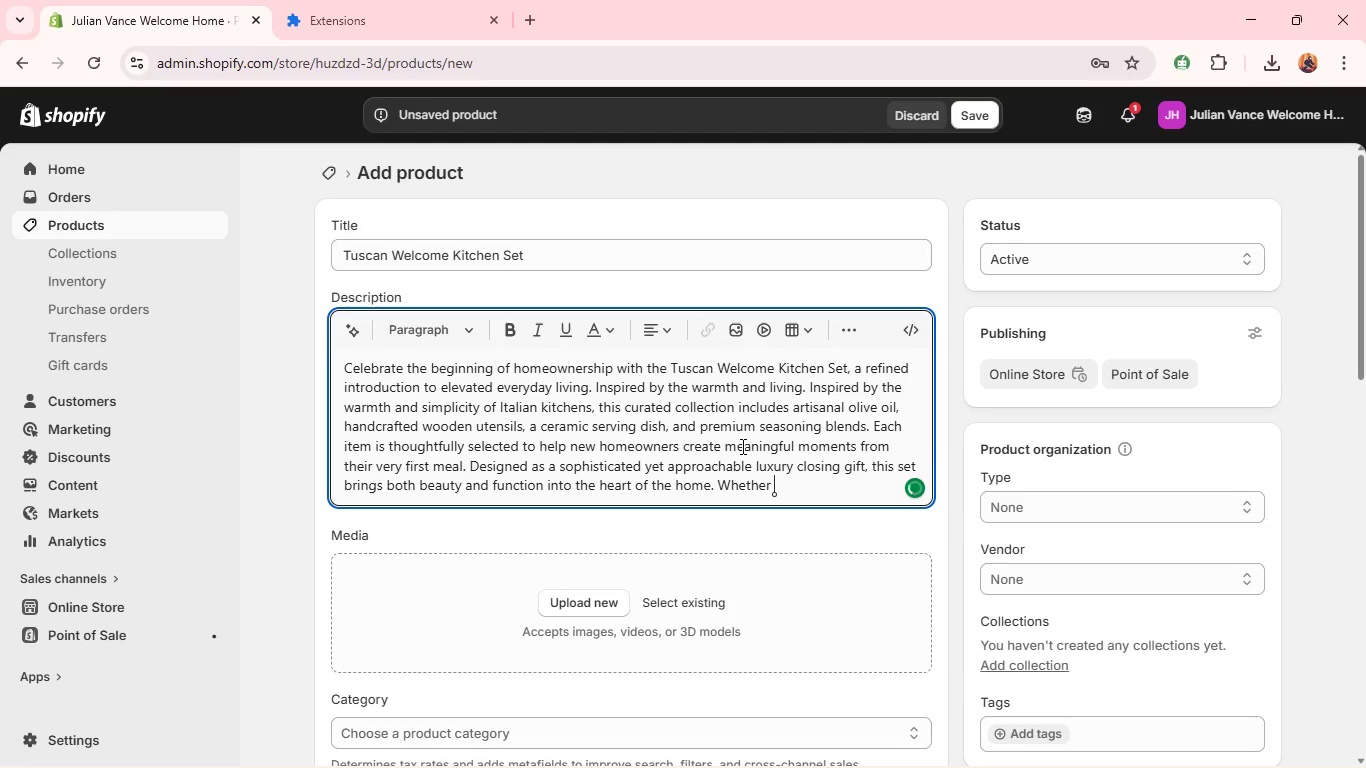 
key(MediaTrackNext)
 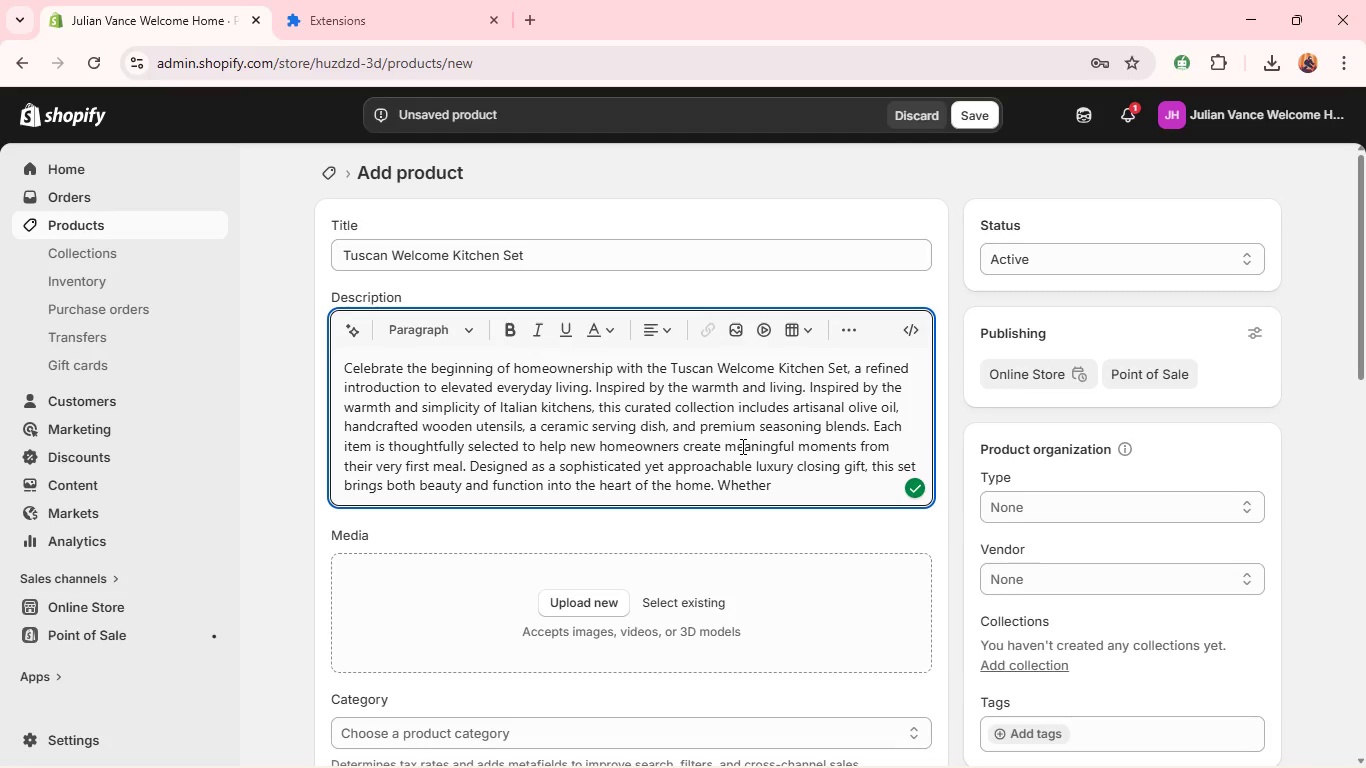 
key(MediaTrackNext)
 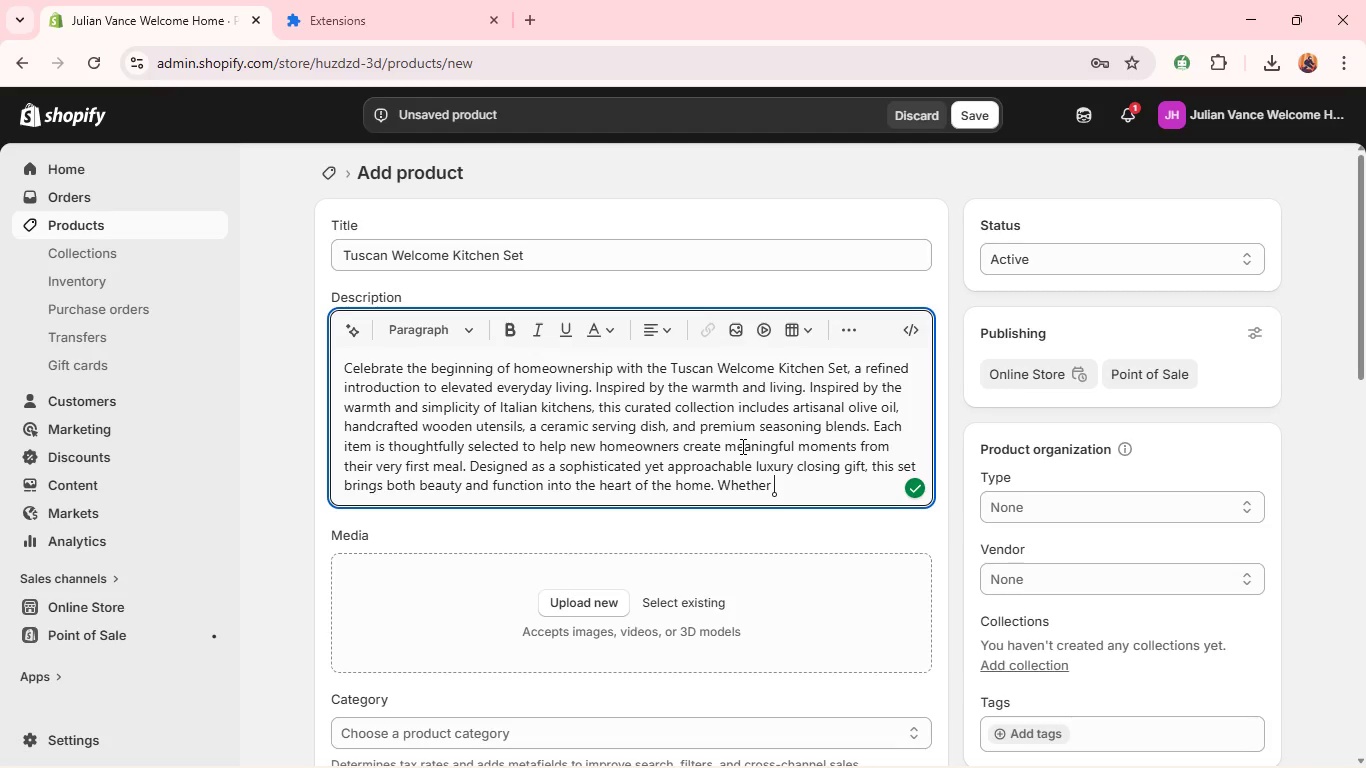 
key(PlayPause)
 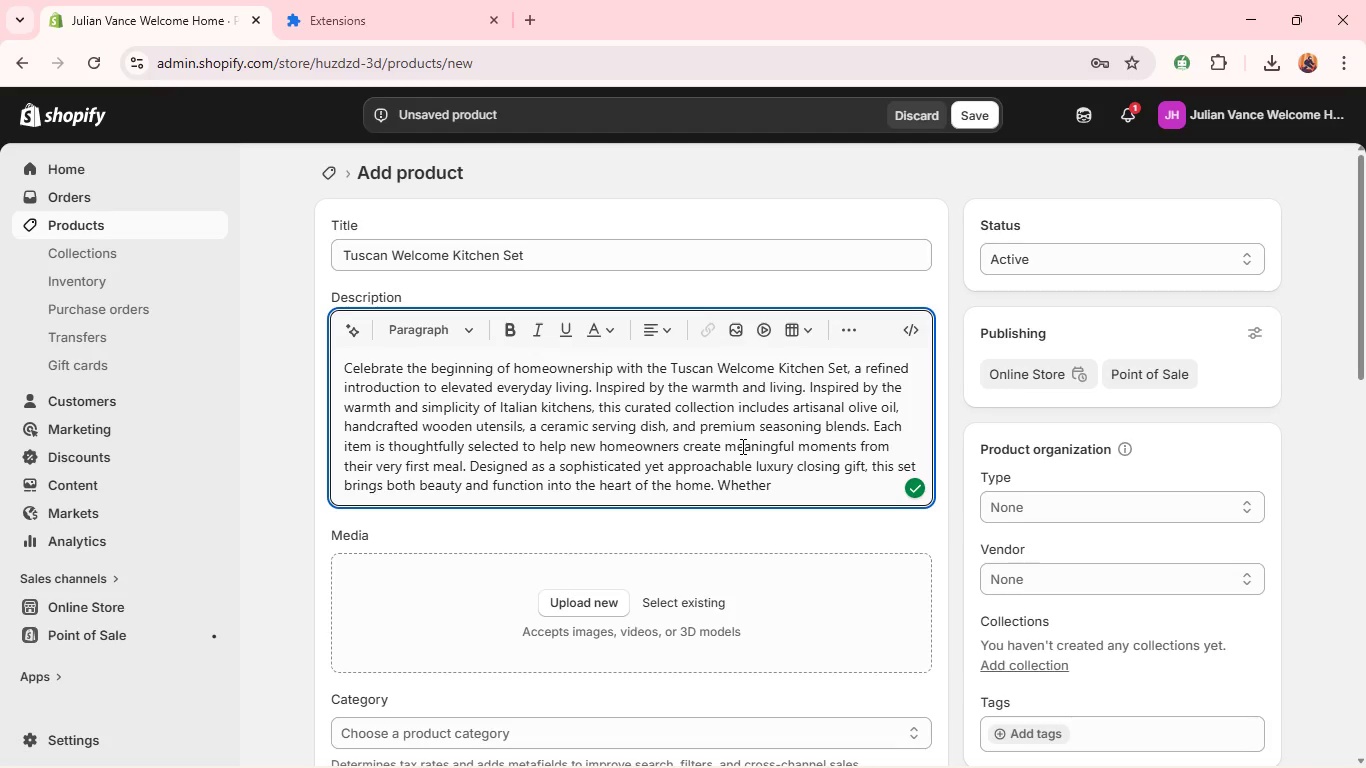 
key(PlayPause)
 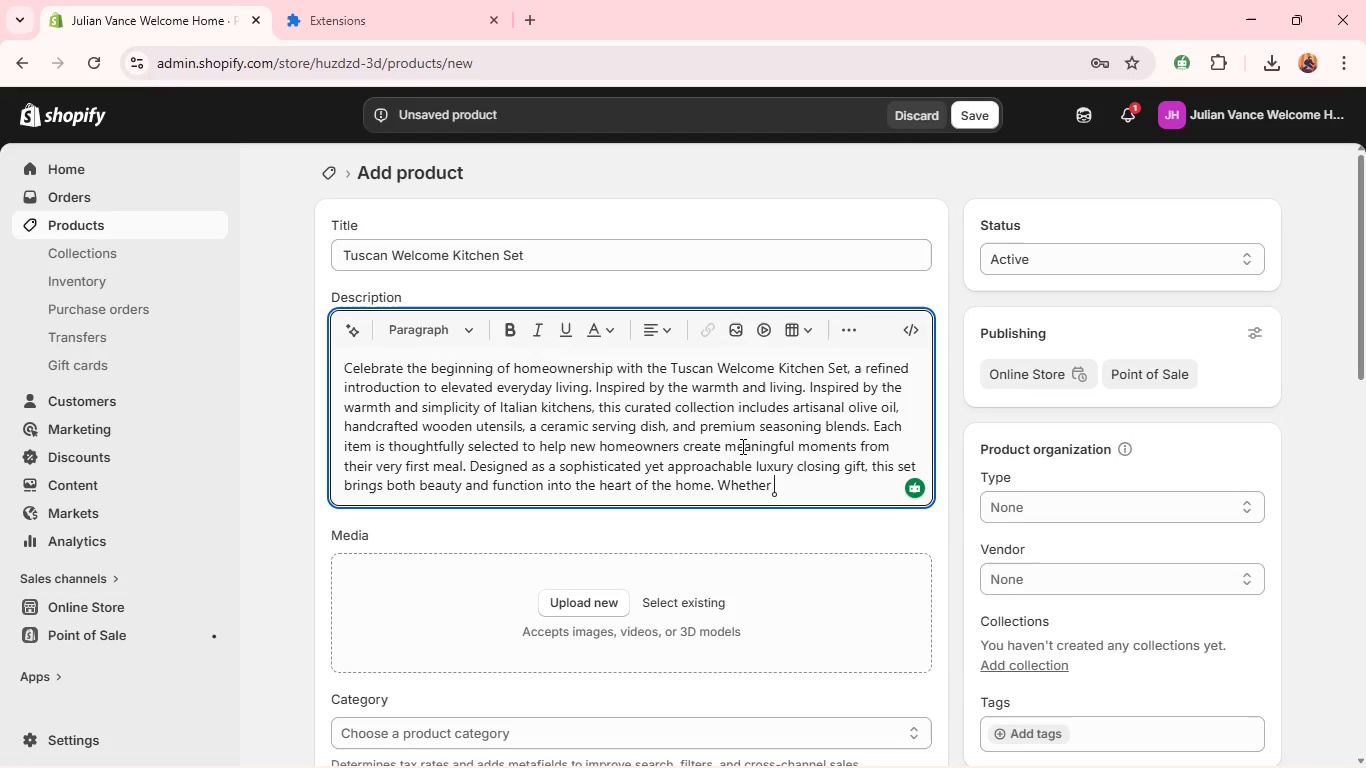 
key(PlayPause)
 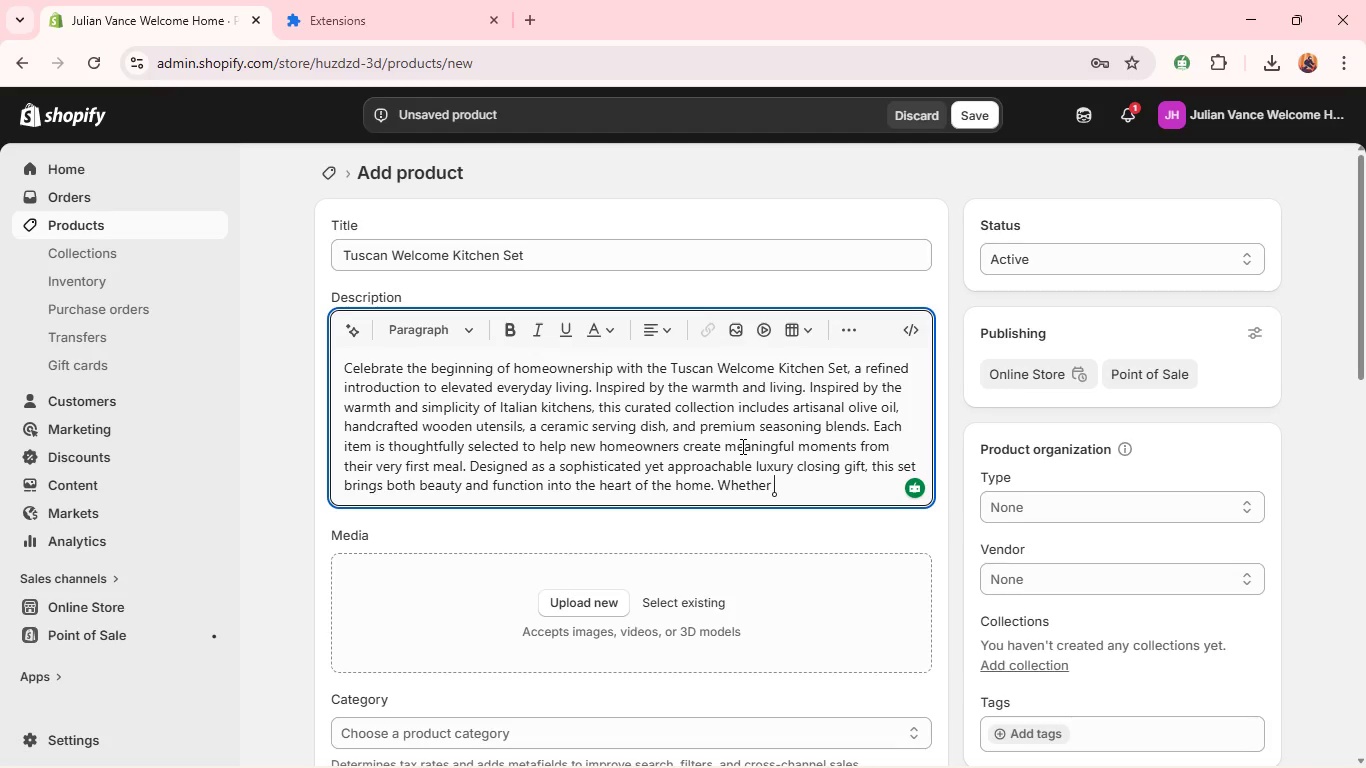 
key(PlayPause)
 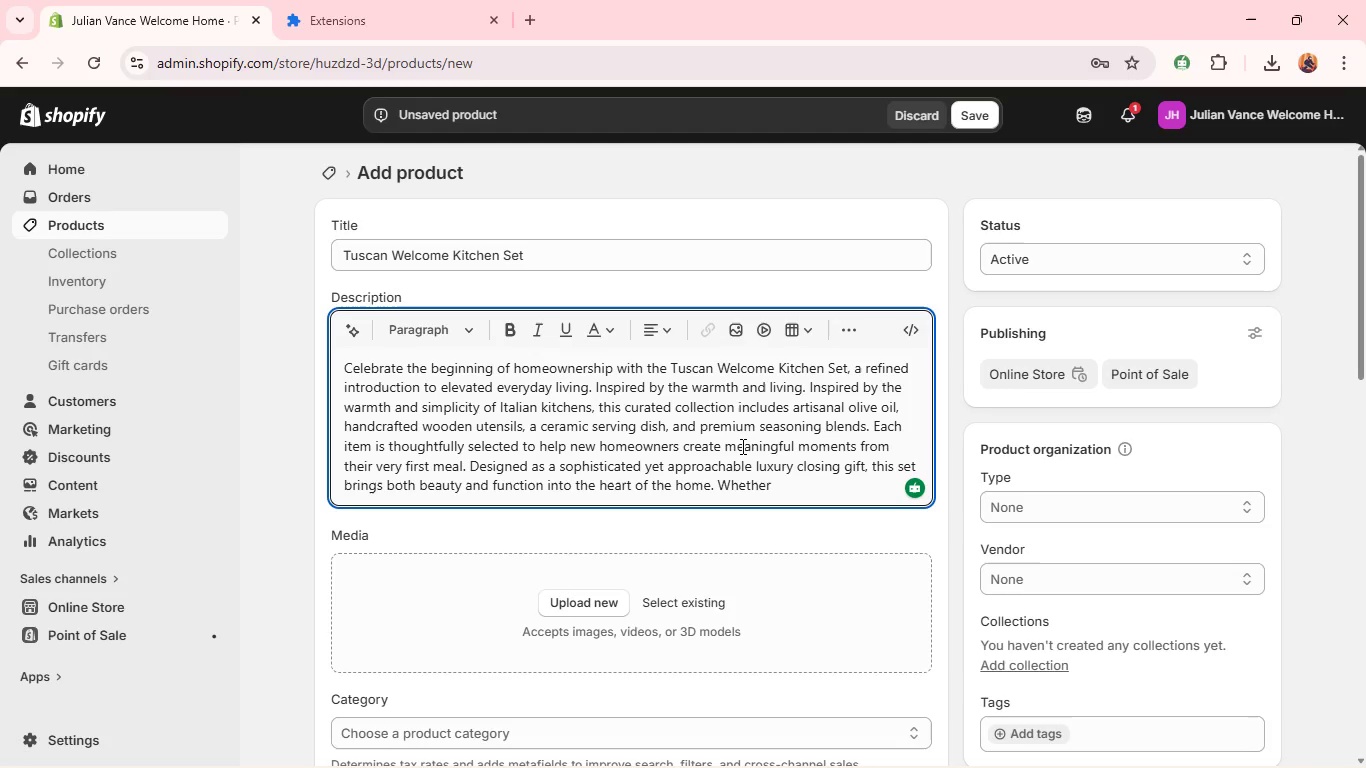 
key(PlayPause)
 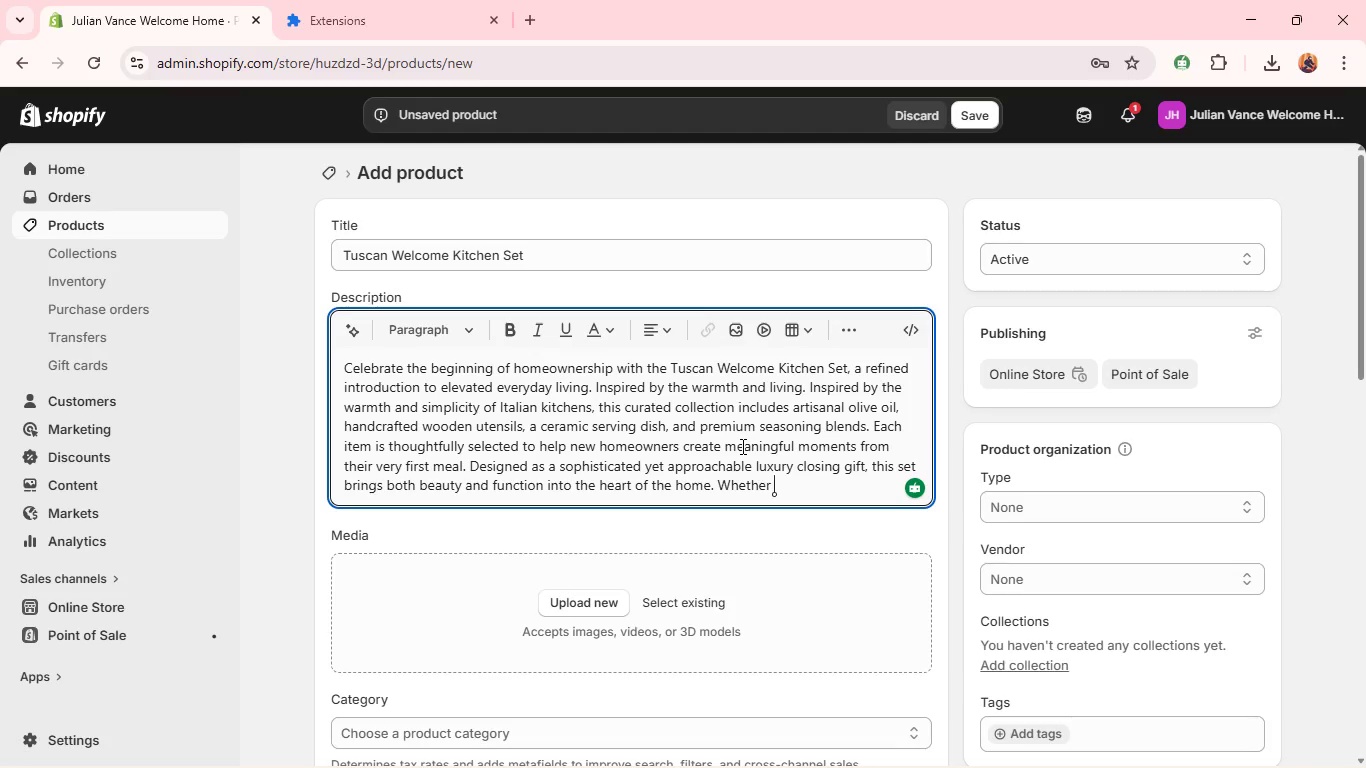 
key(PlayPause)
 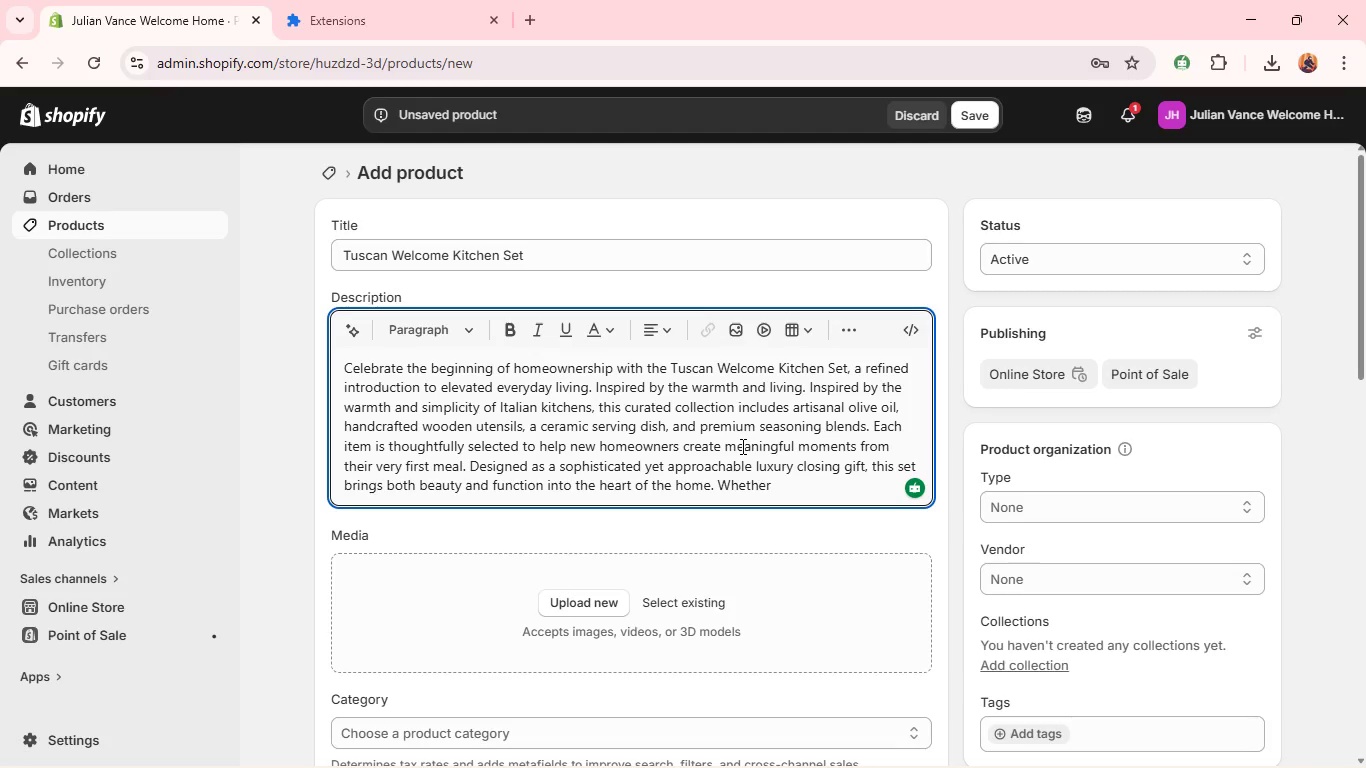 
key(PlayPause)
 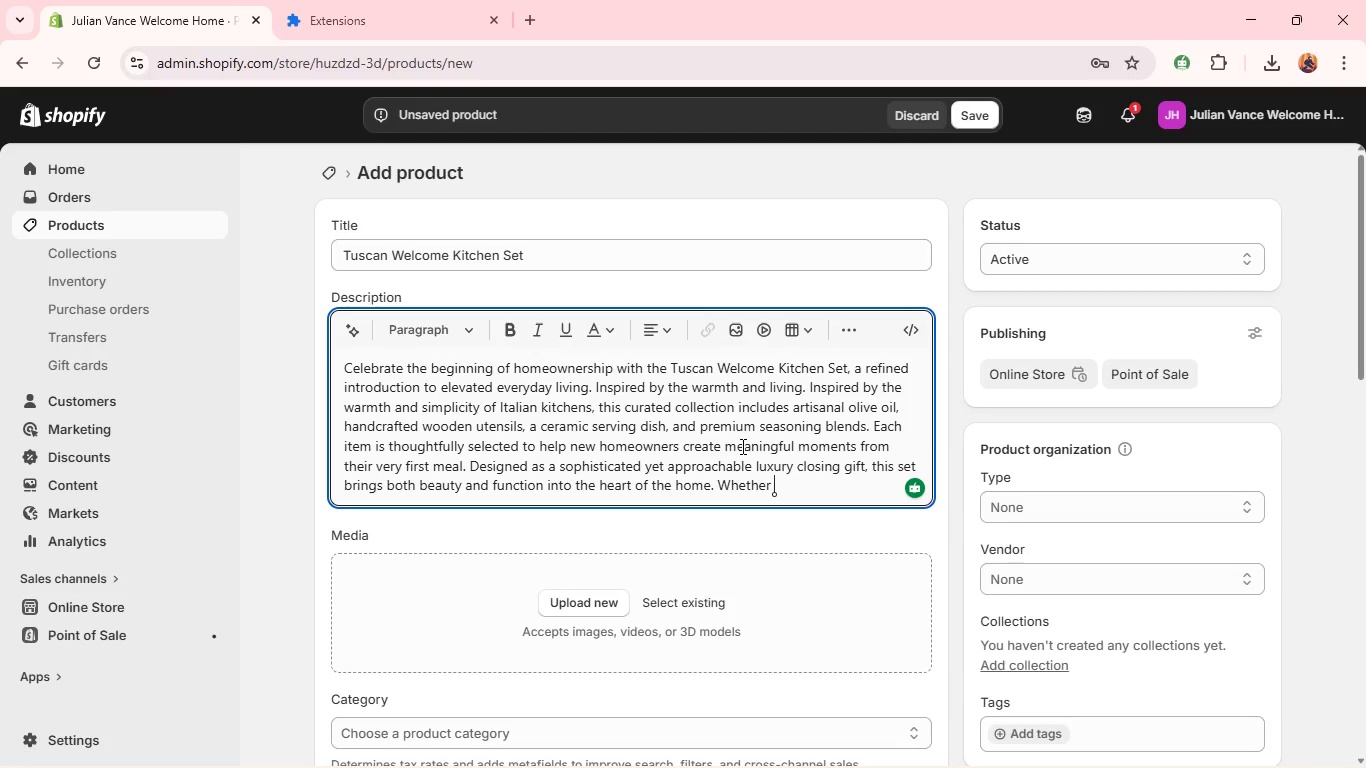 
type(displayed in ip)
key(Backspace)
key(Backspace)
type(open shelves or used daily. It re)
key(Backspace)
key(Backspace)
key(Backspace)
key(Backspace)
key(Backspace)
key(Backspace)
key(Backspace)
type(, it reflects a lifestyle of comfort, tase)
key(Backspace)
type(te, and timeless elg)
key(Backspace)
type(egance.)
 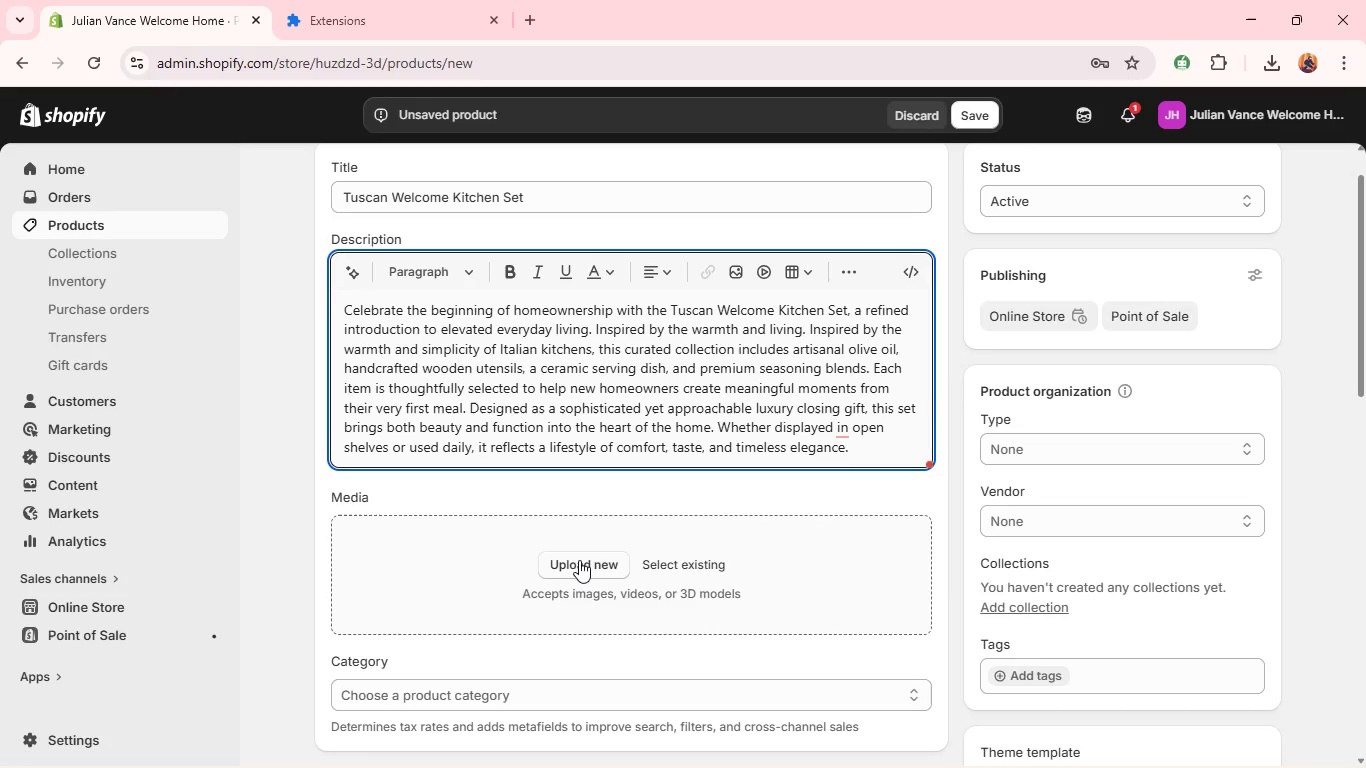 
wait(11.06)
 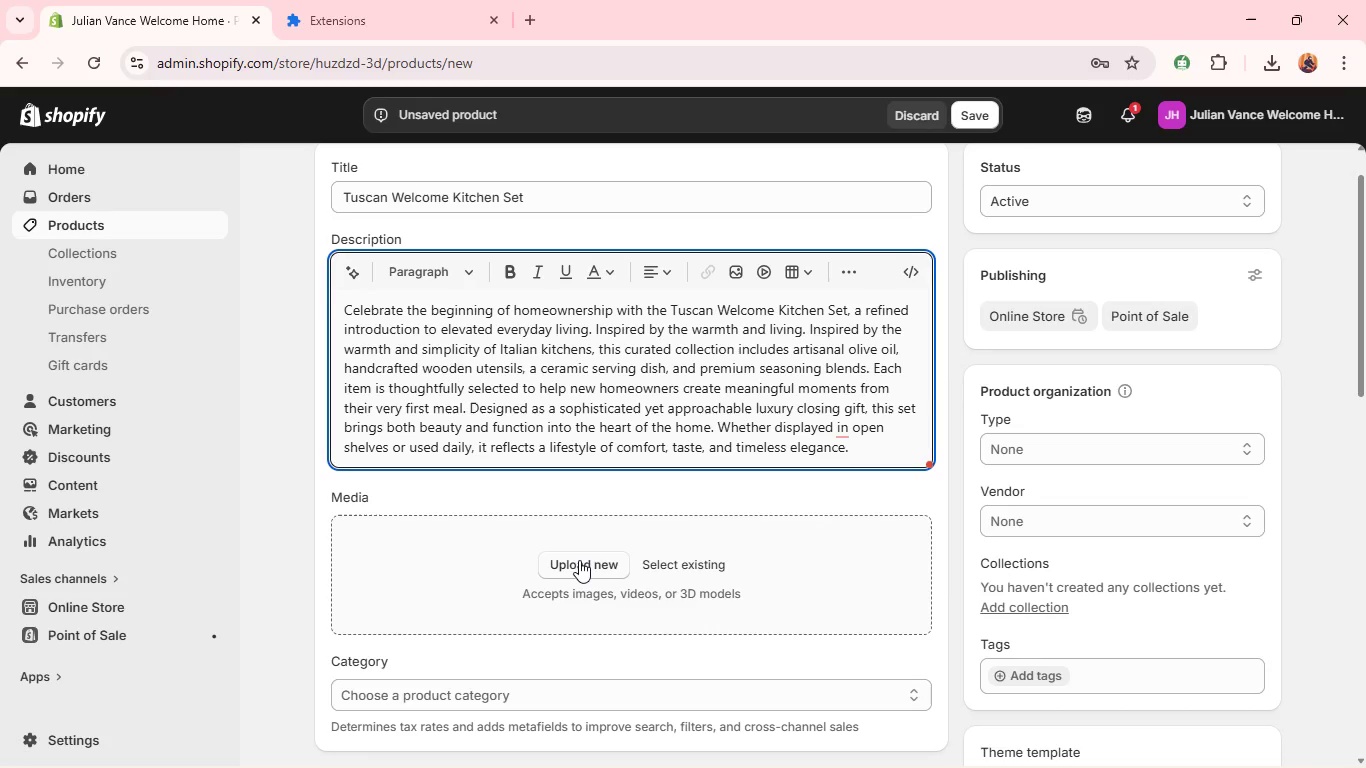 
left_click([840, 430])
 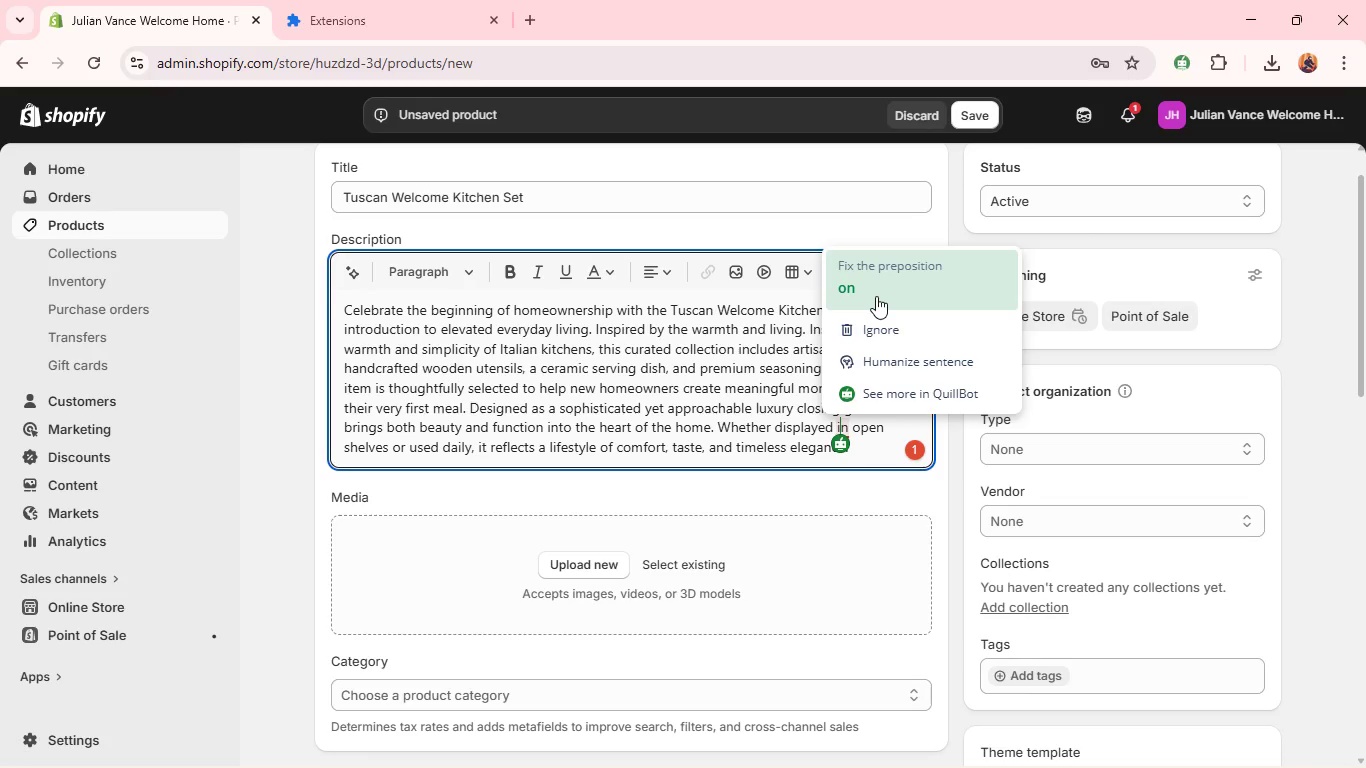 
left_click([876, 296])
 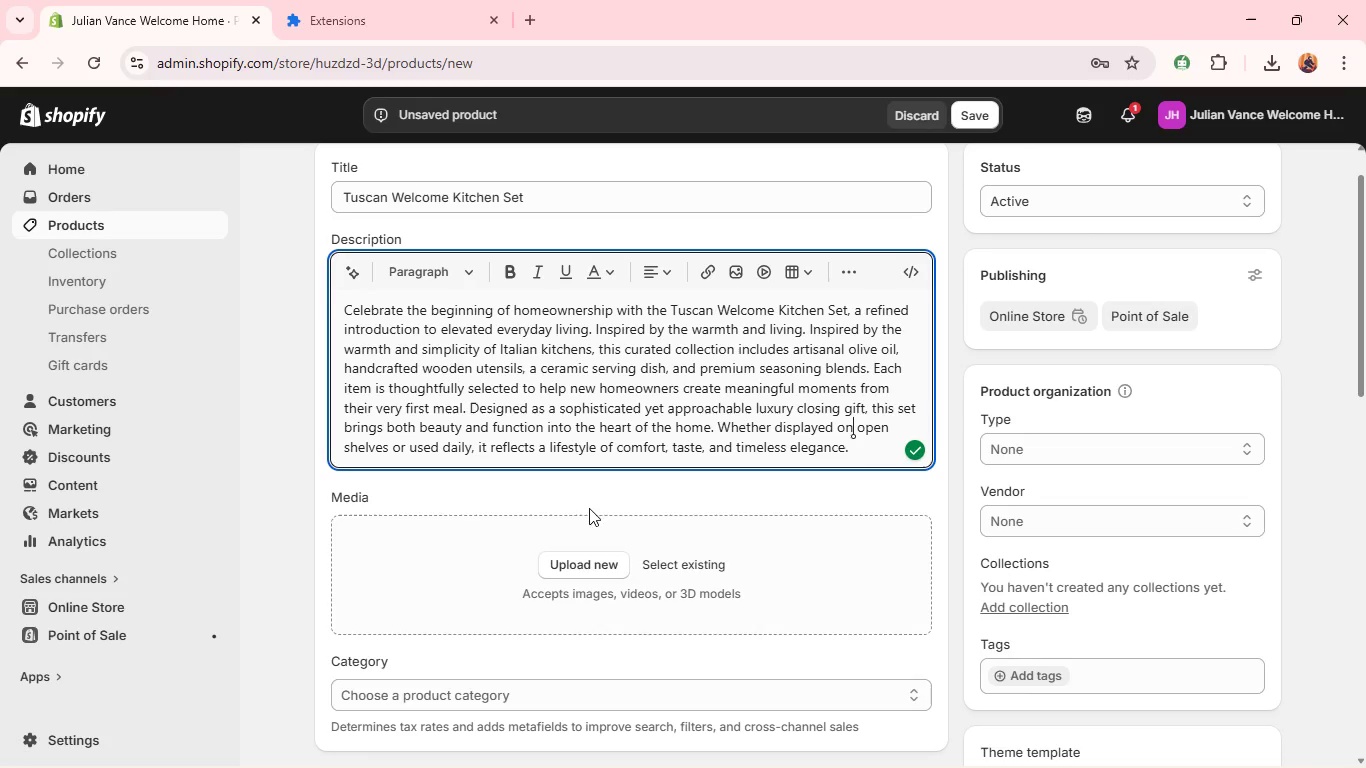 
left_click([569, 573])
 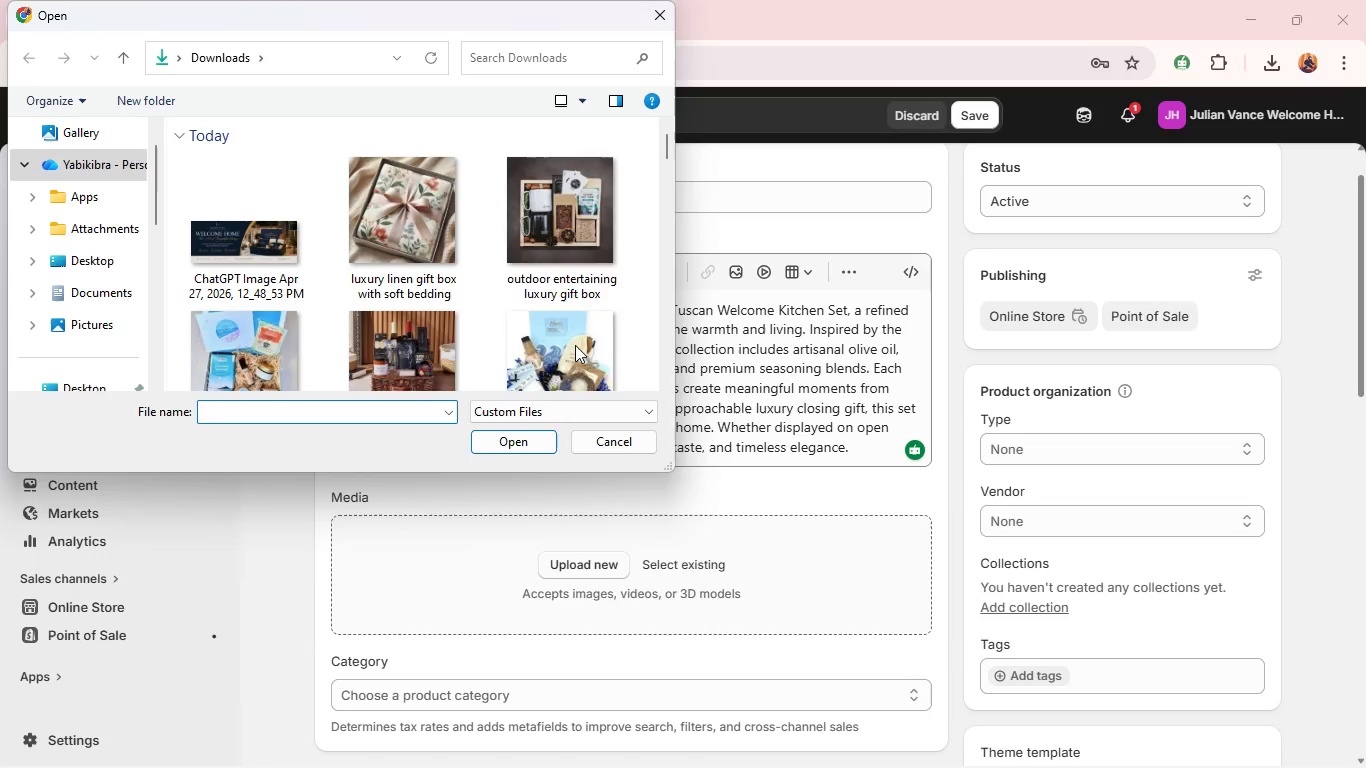 
scroll: coordinate [592, 282], scroll_direction: down, amount: 6.0
 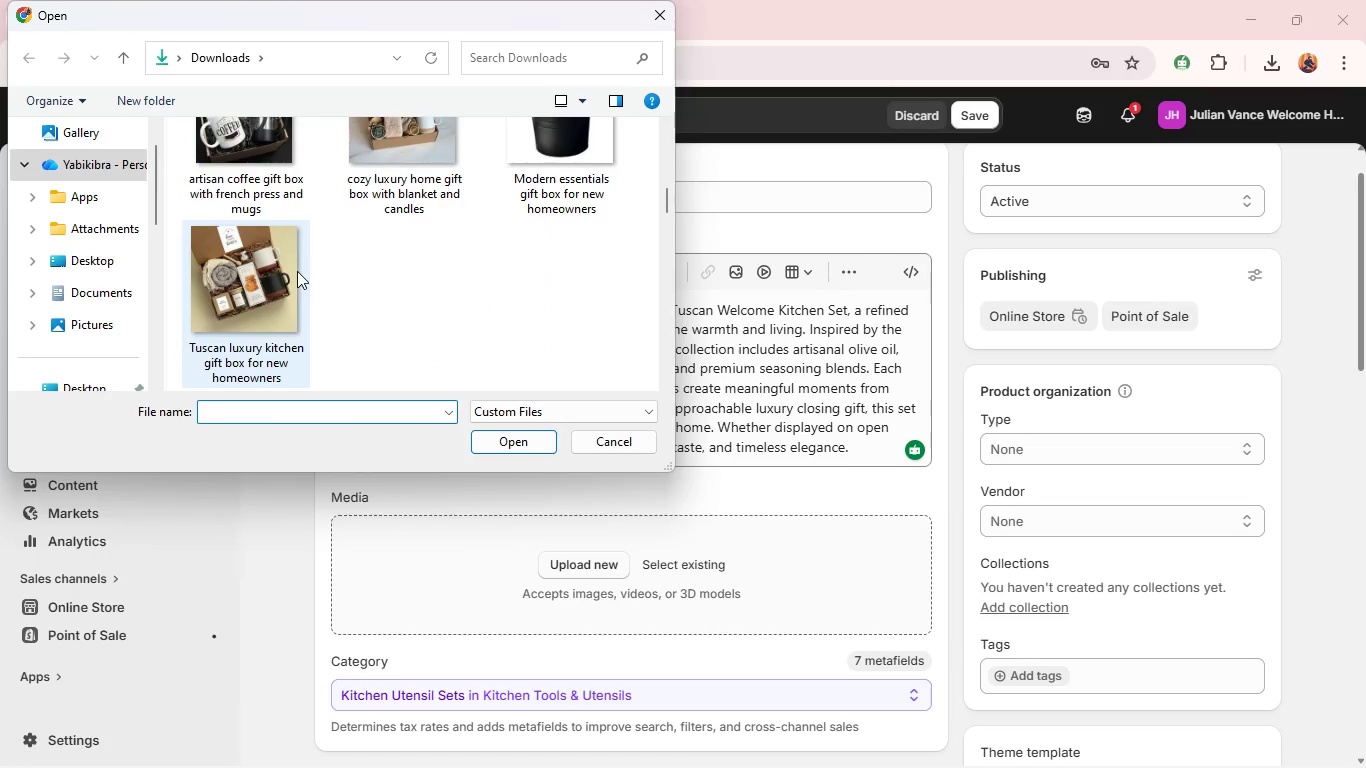 
left_click([297, 271])
 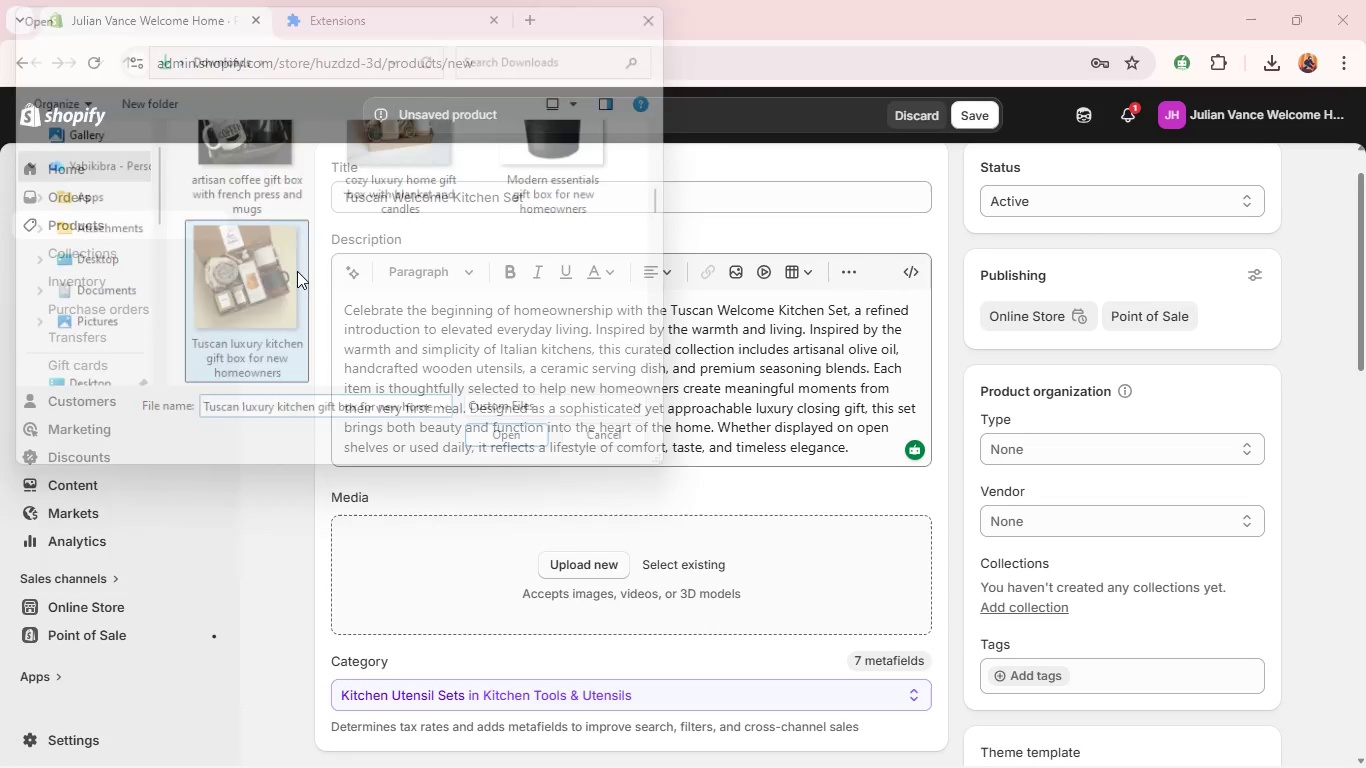 
key(Enter)
 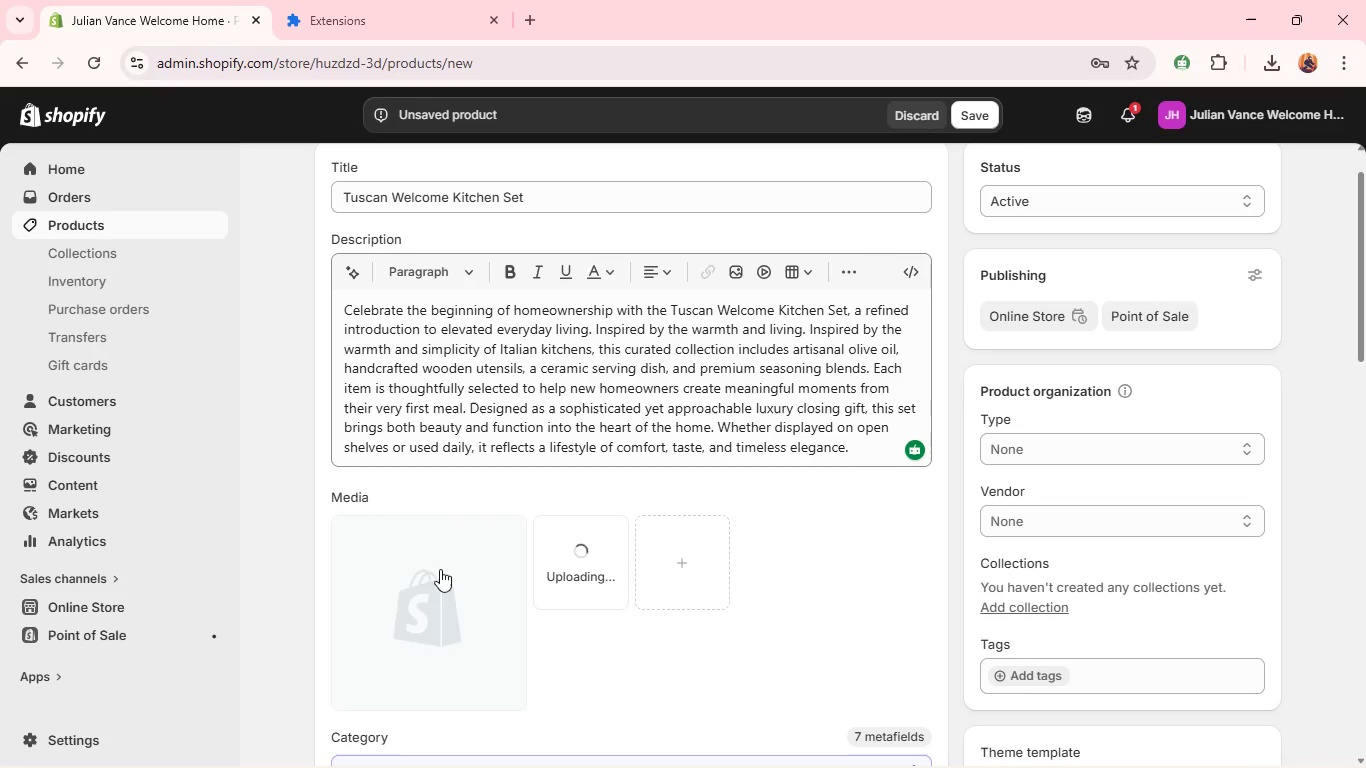 
left_click([430, 613])
 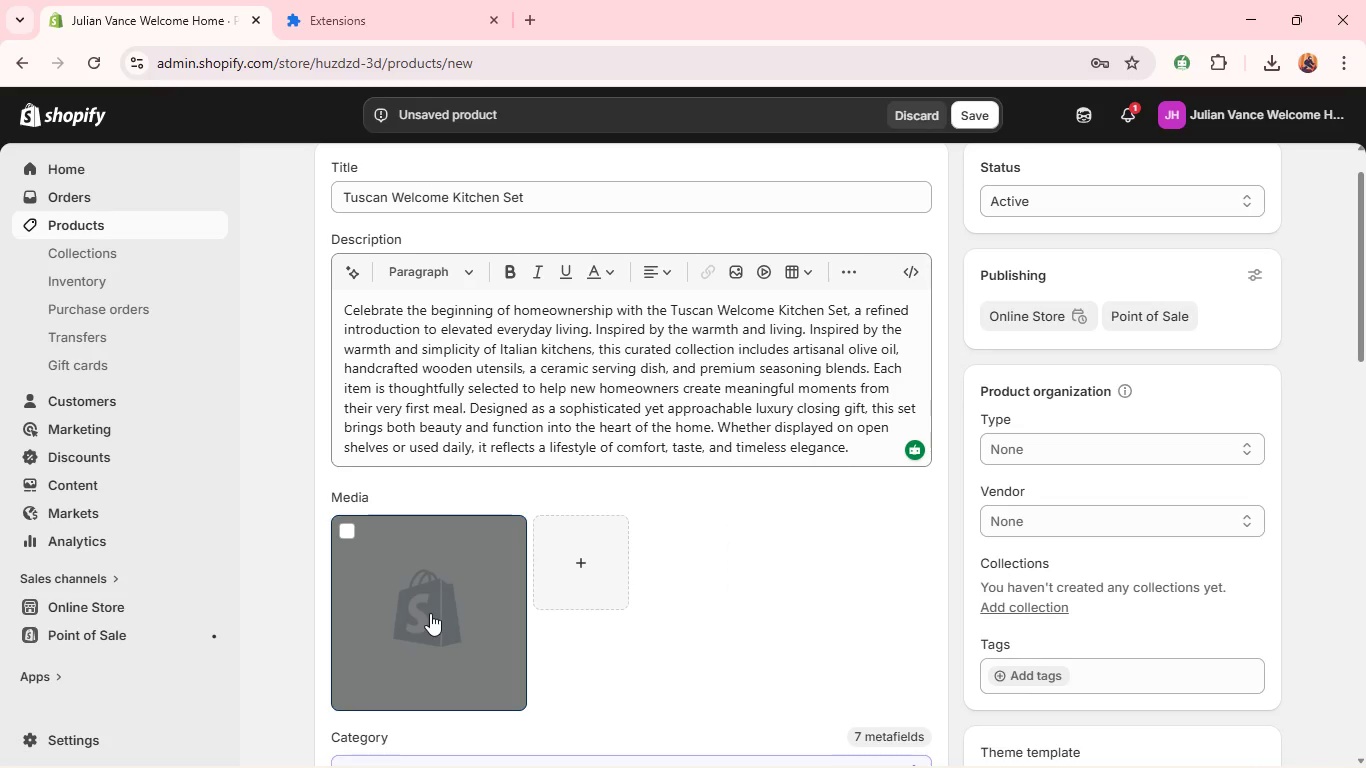 
wait(6.14)
 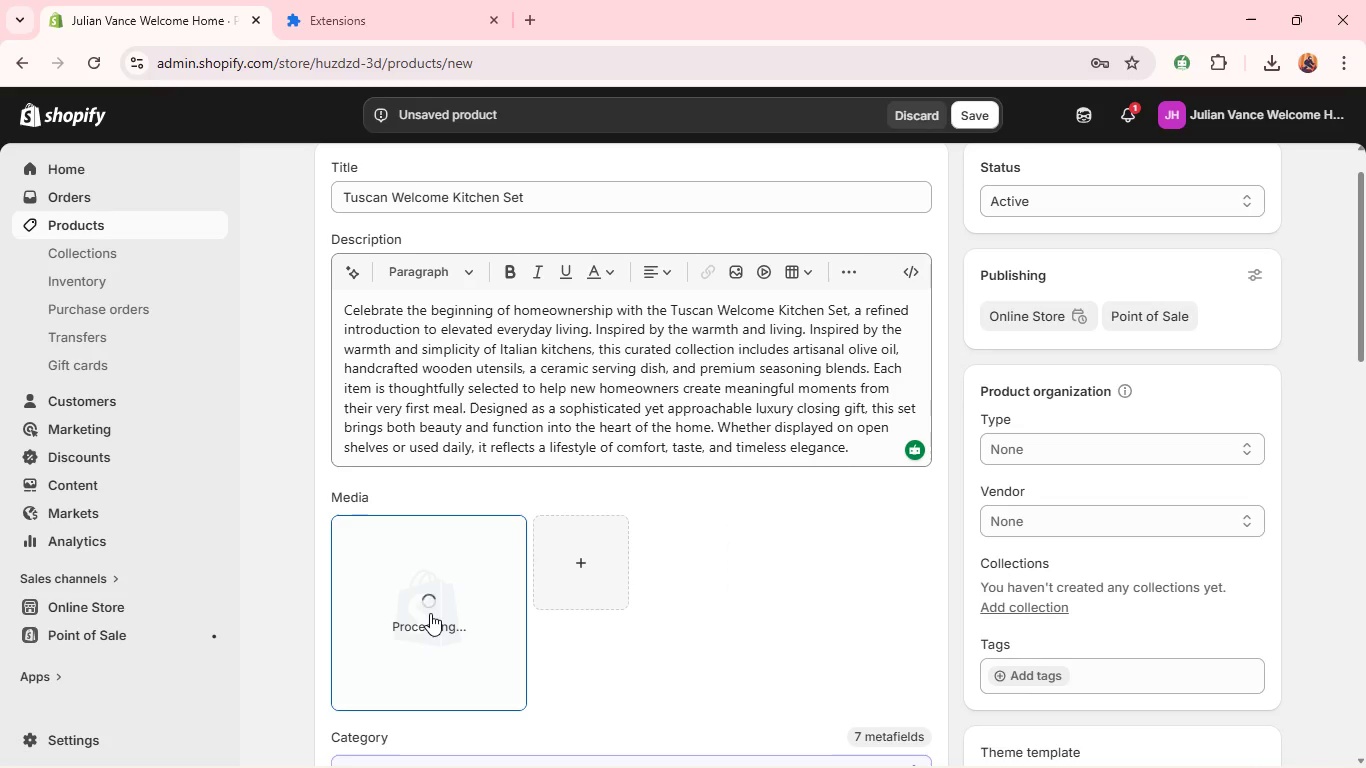 
left_click([389, 615])
 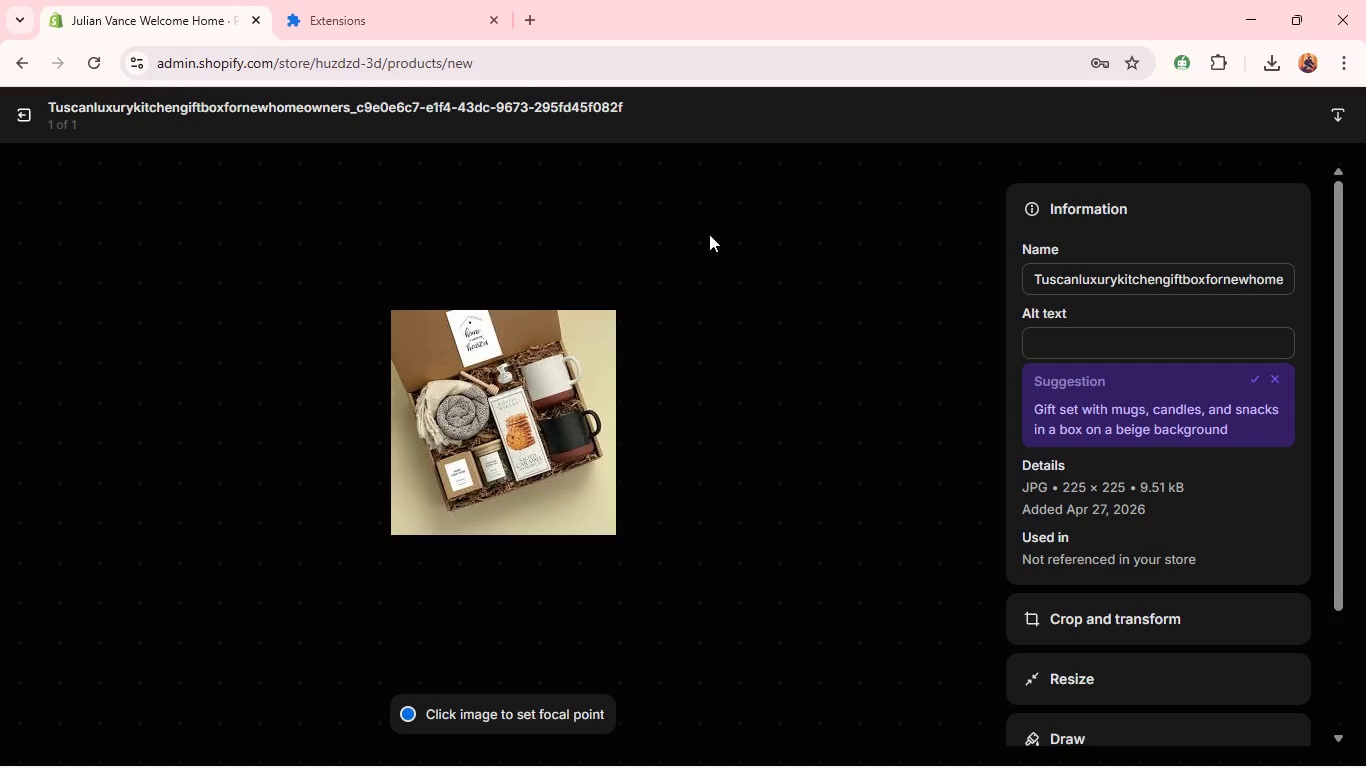 
wait(5.19)
 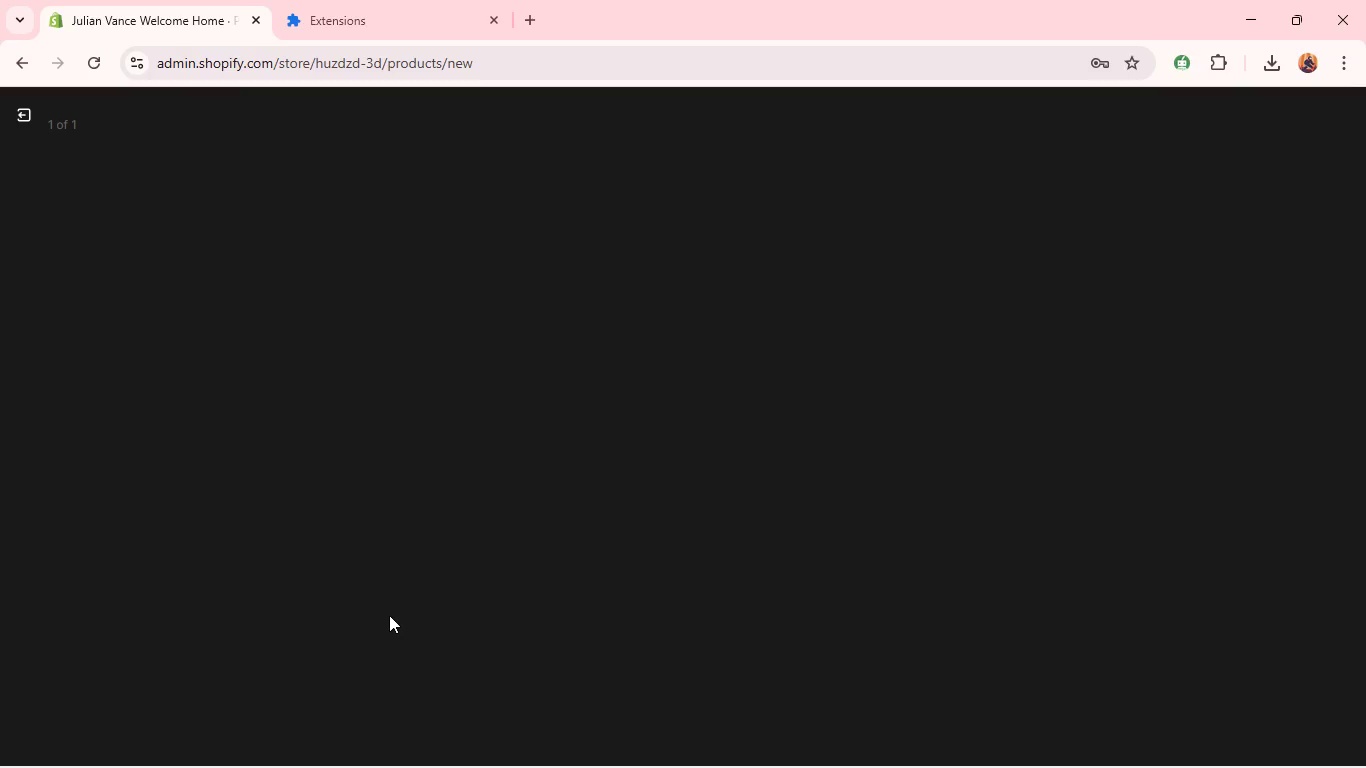 
left_click([1088, 354])
 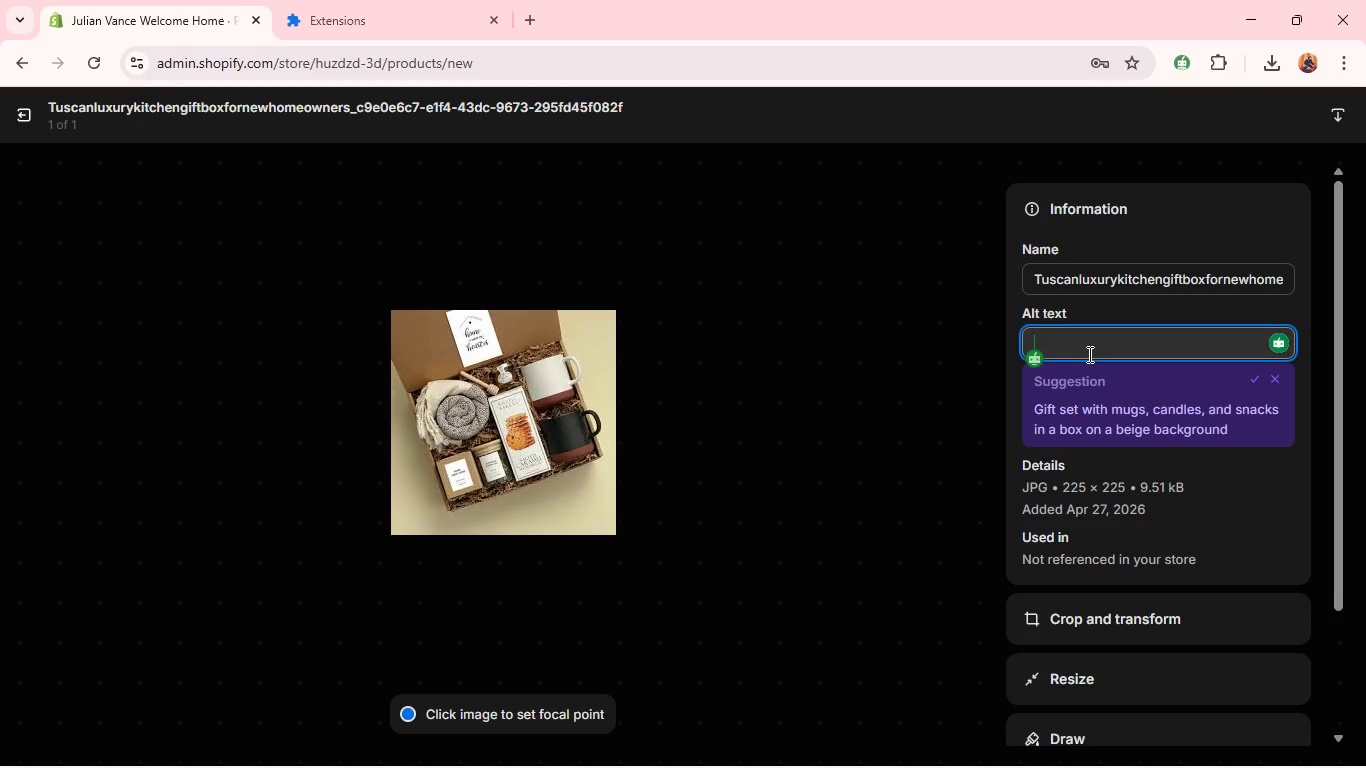 
type(Tuscan luxury kitchen gift box for new homeowners)
 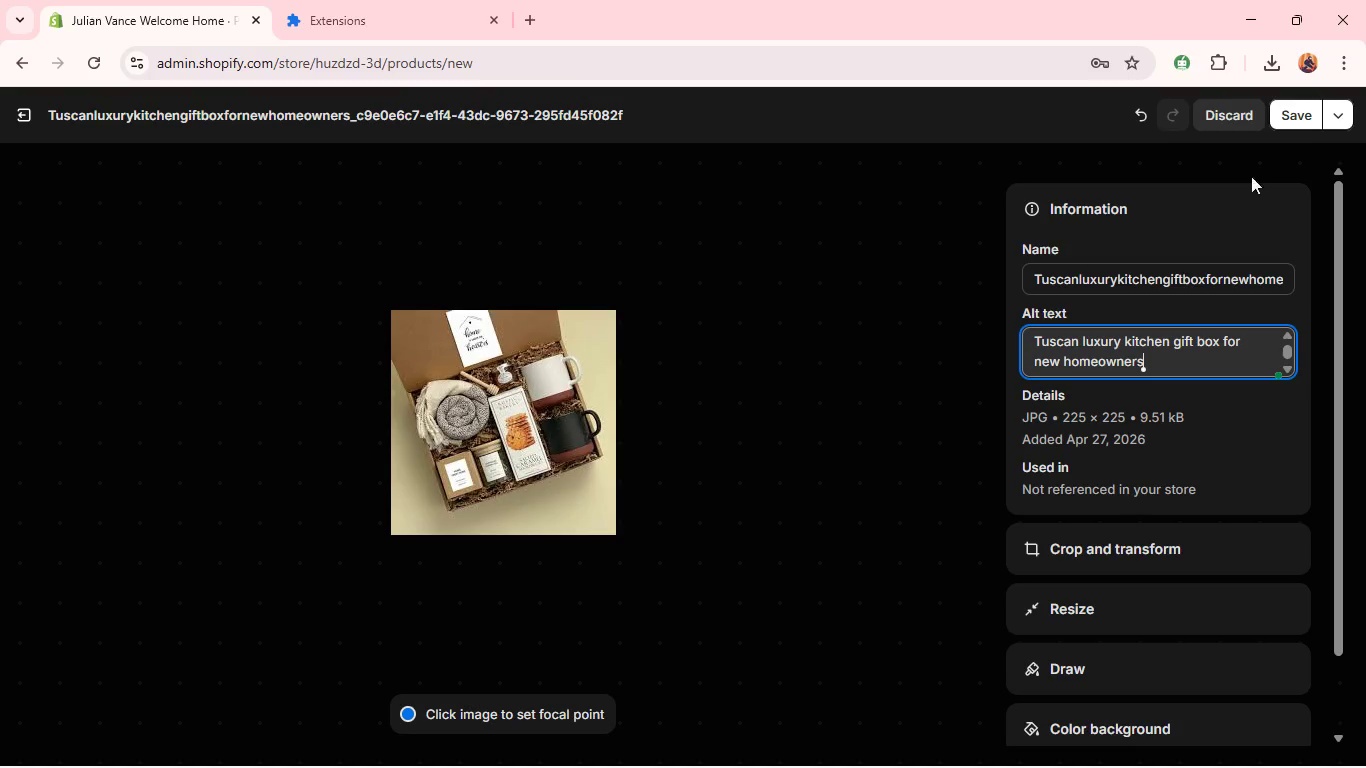 
left_click([1133, 550])
 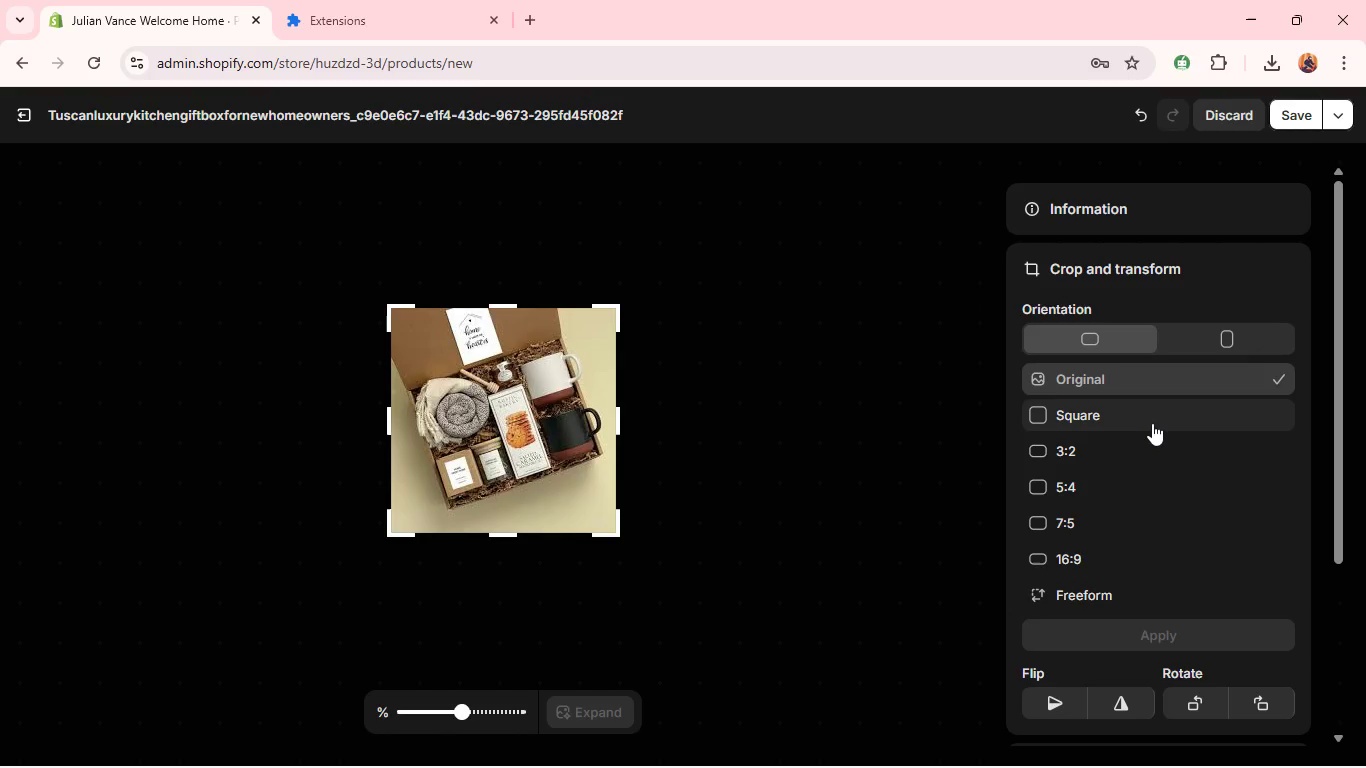 
left_click([1151, 423])
 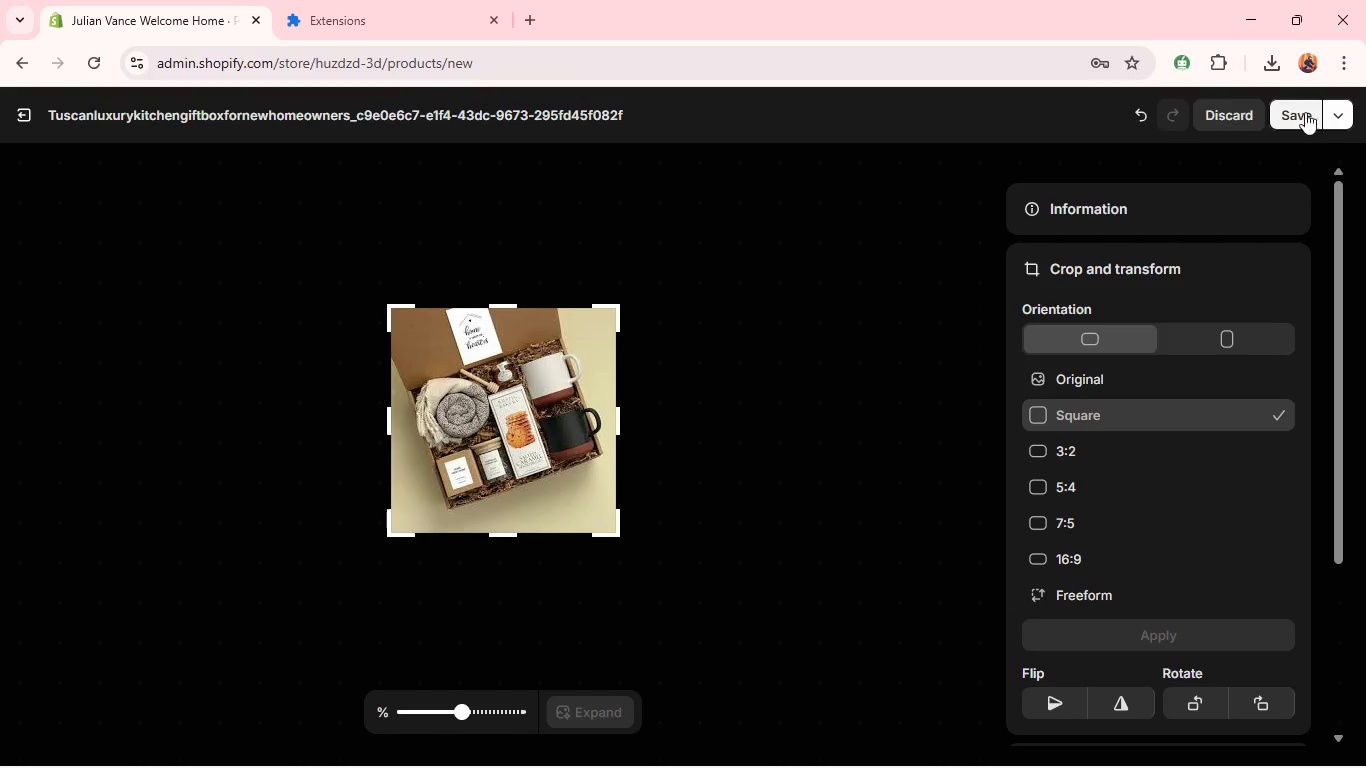 
left_click([1302, 109])
 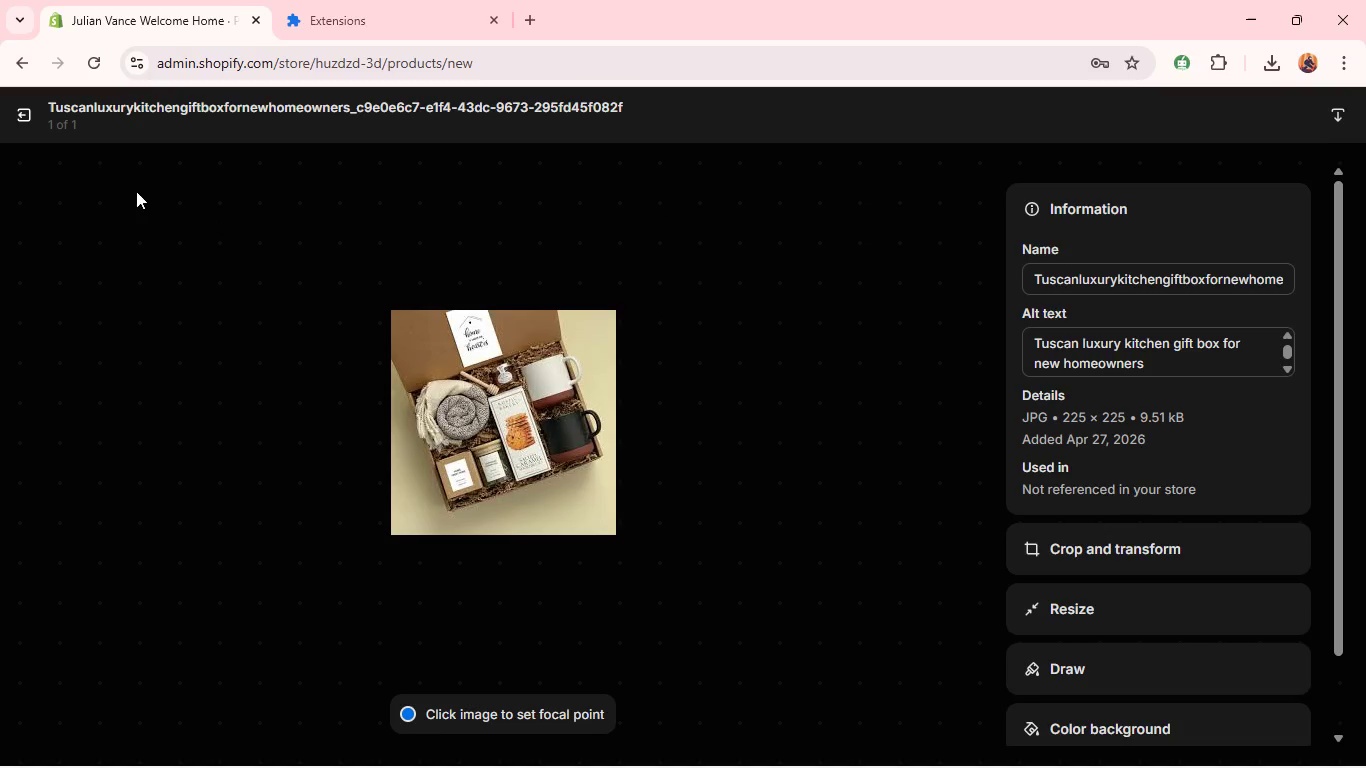 
left_click([32, 114])
 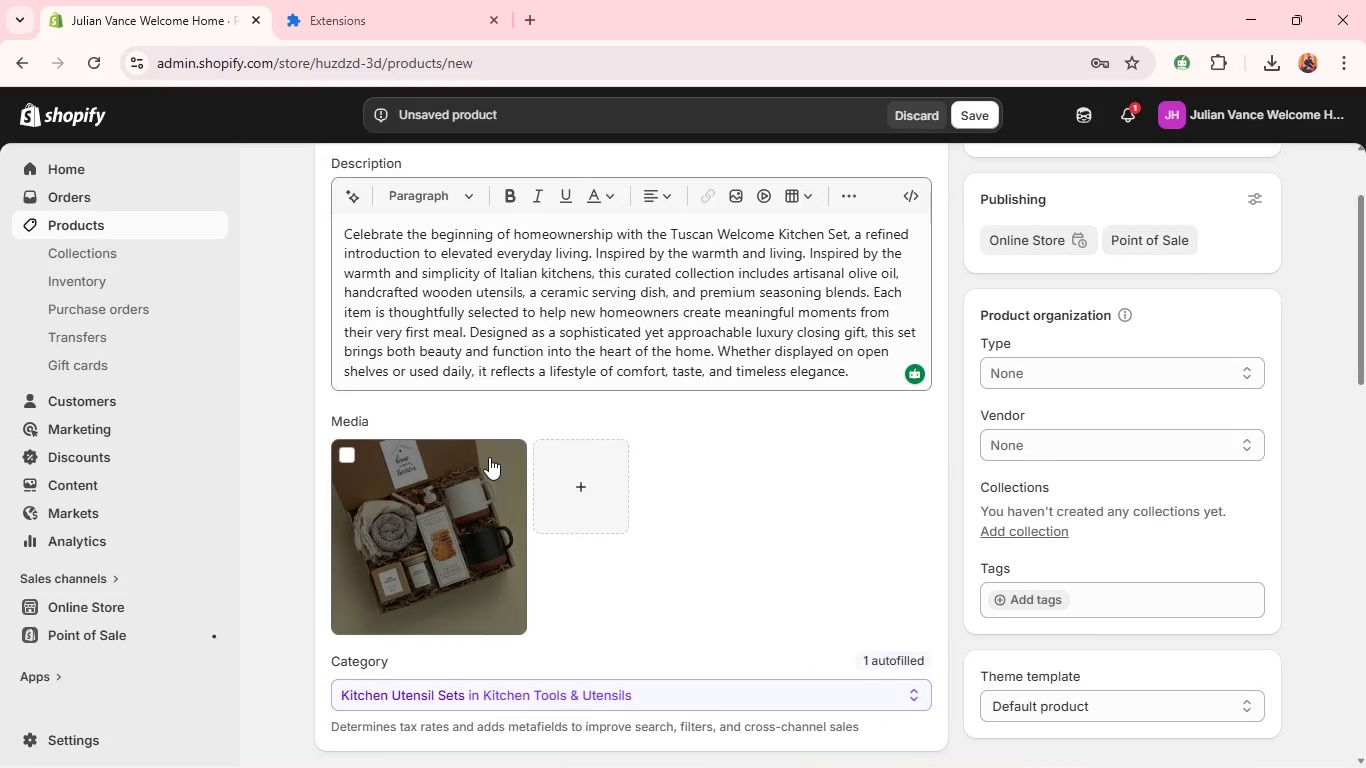 
key(Unknown)
 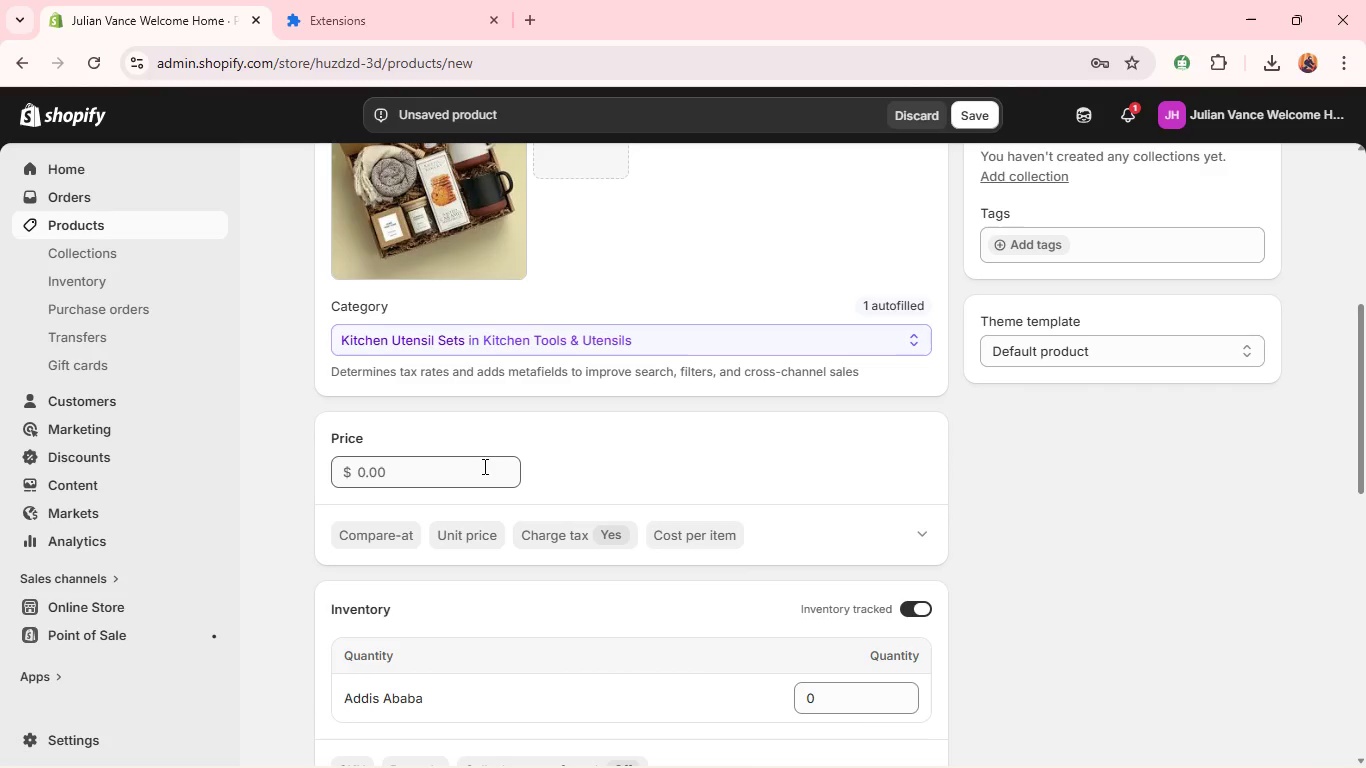 
left_click([433, 480])
 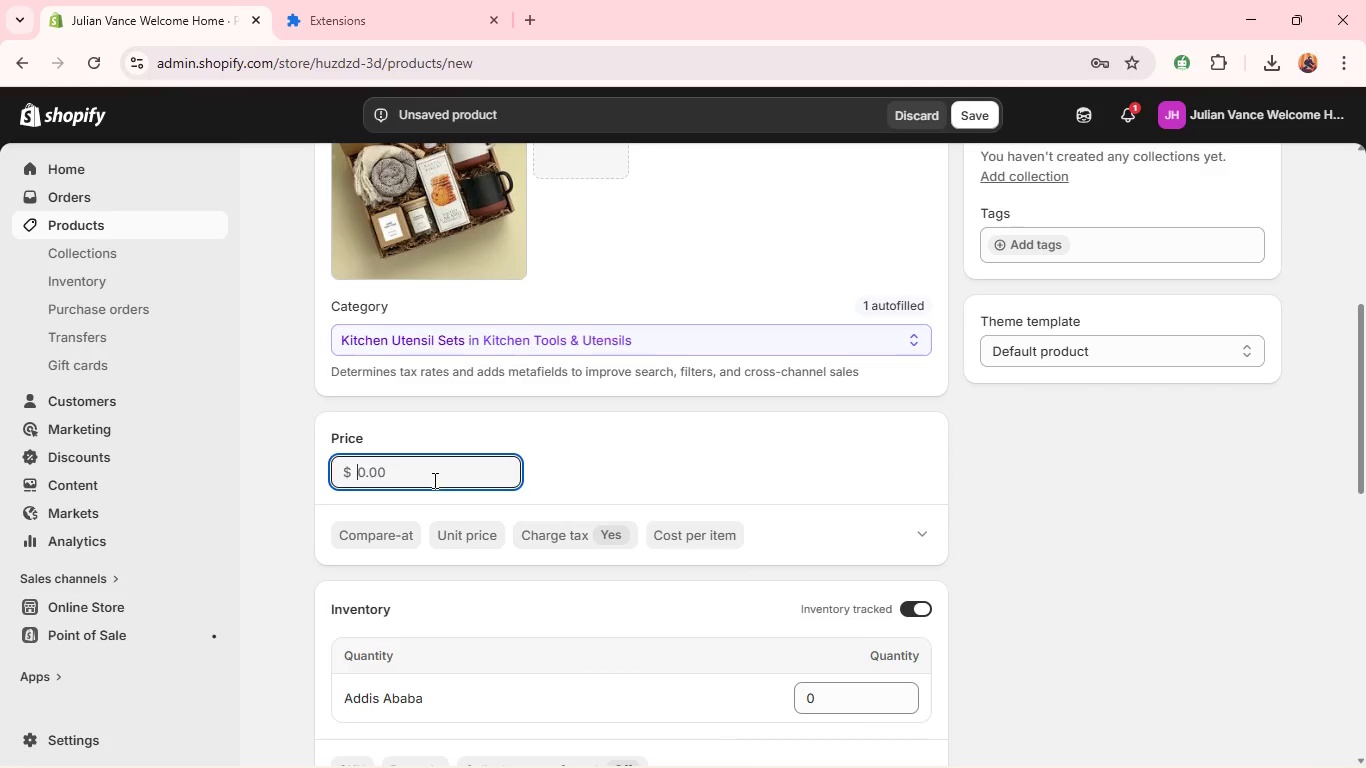 
type(149)
 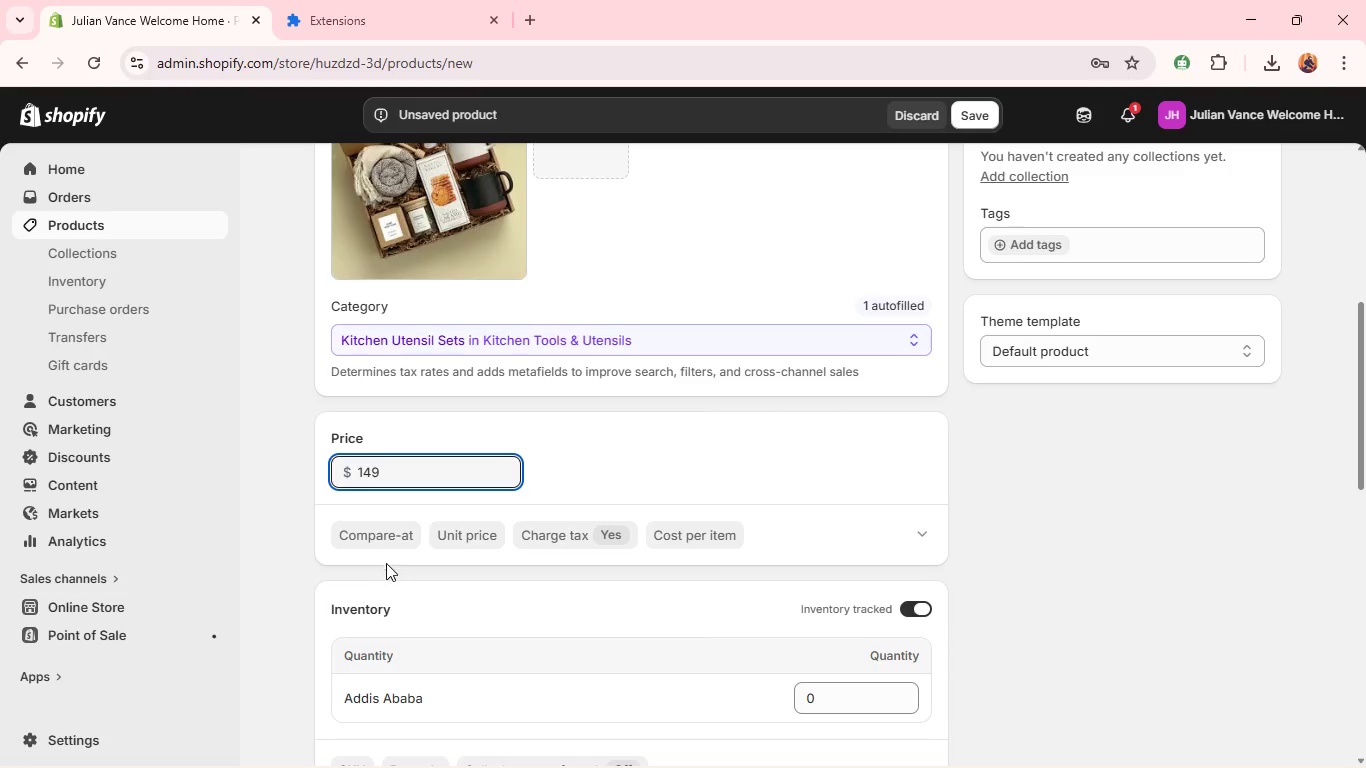 
mouse_move([380, 619])
 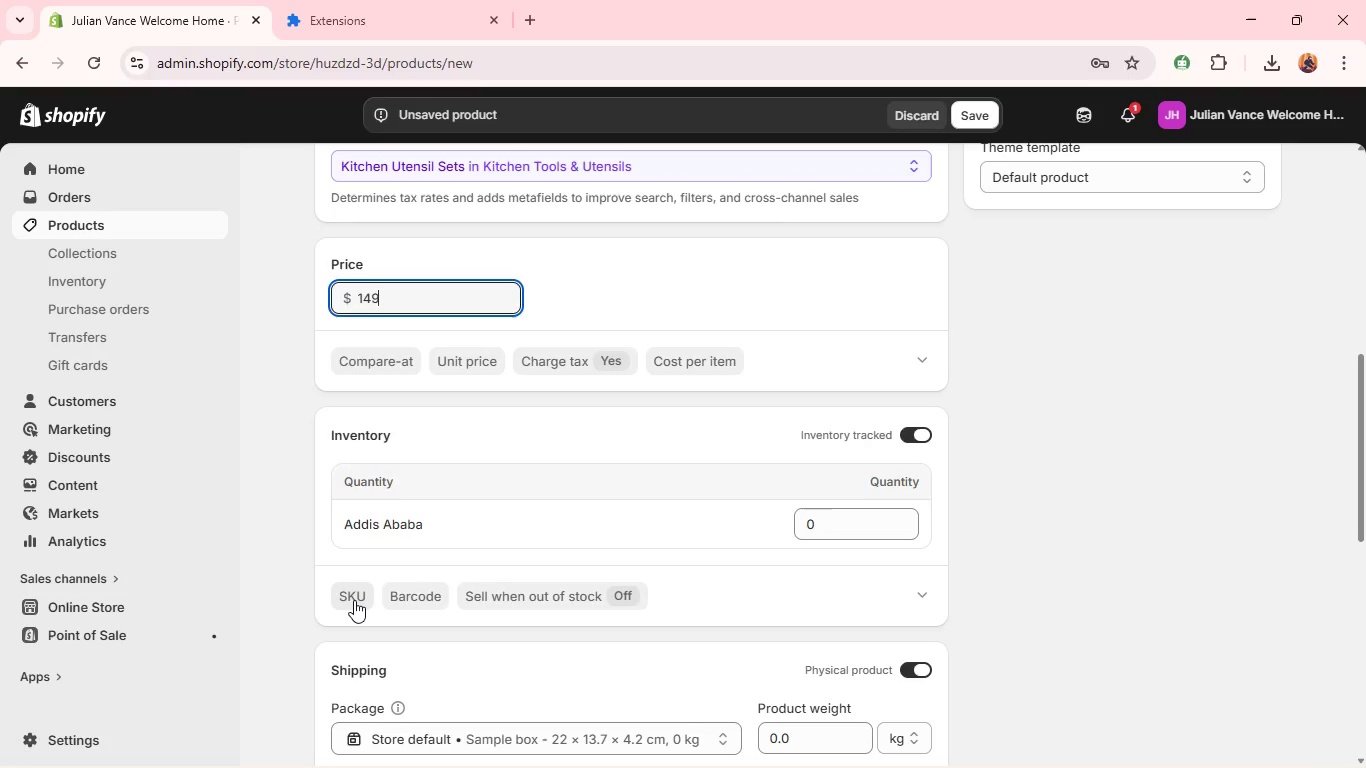 
left_click([354, 600])
 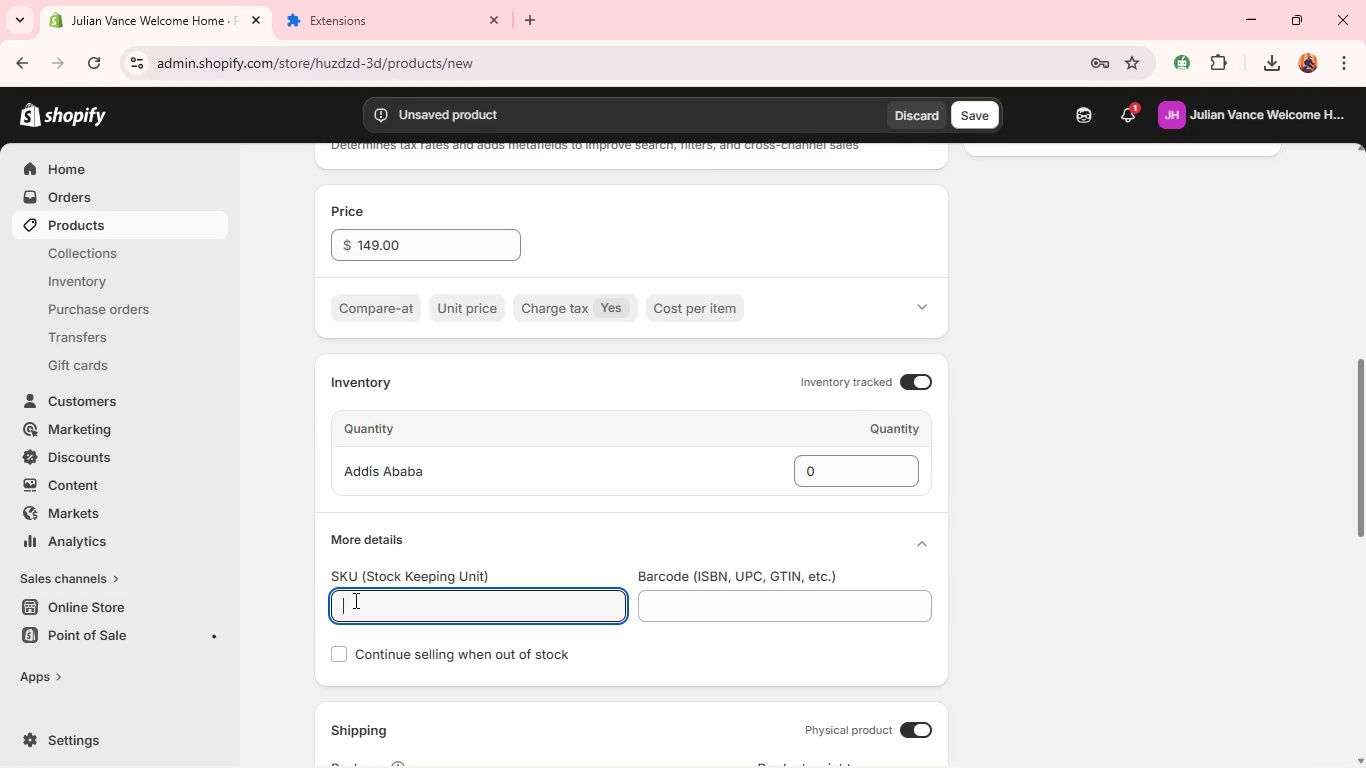 
type(WH_)
key(Backspace)
type(-TKB-001)
 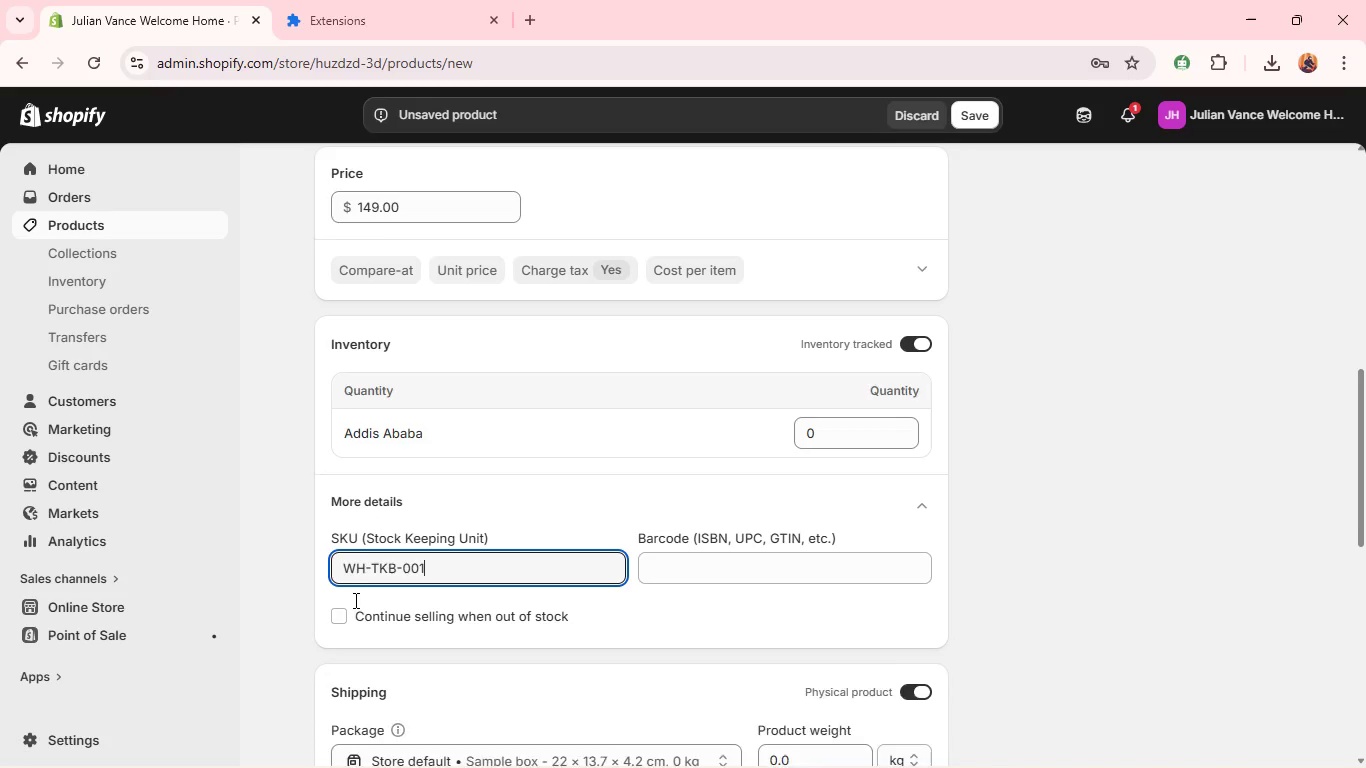 
left_click([762, 613])
 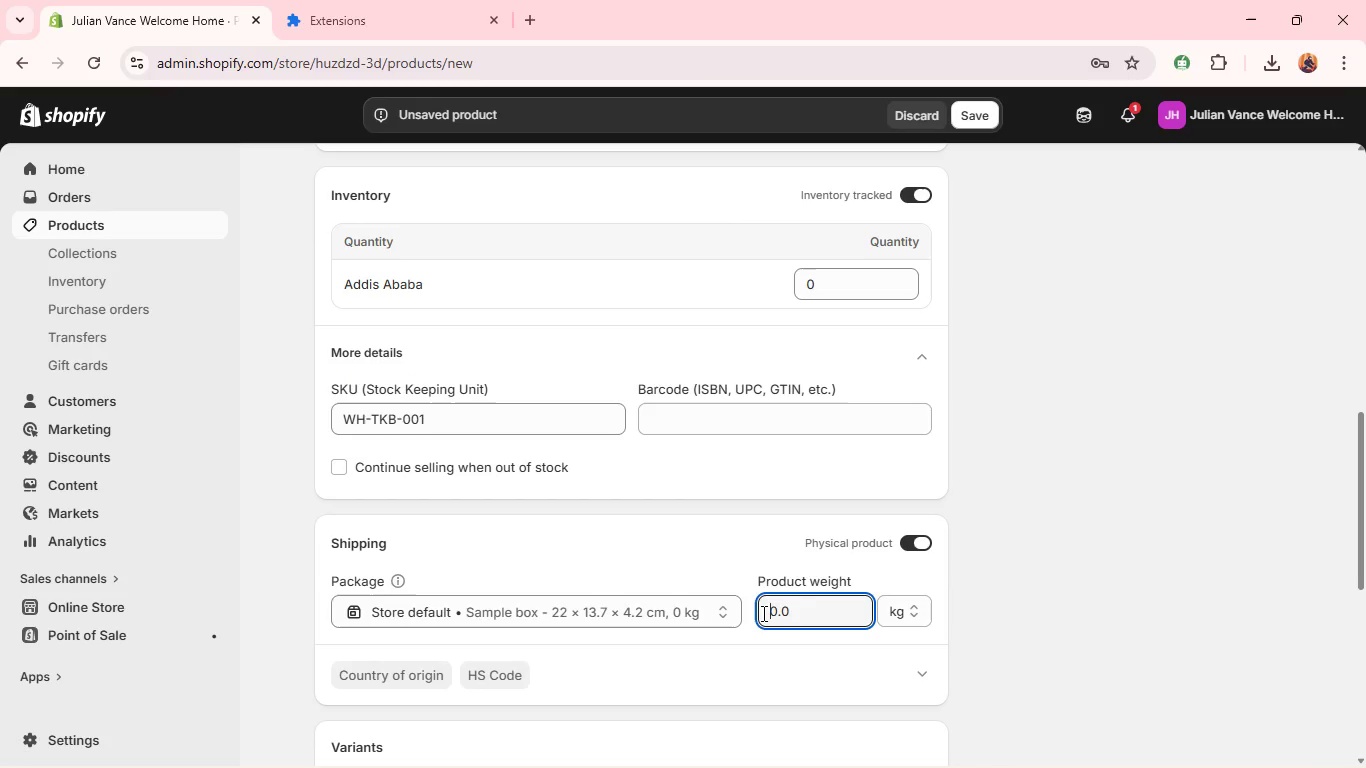 
key(2)
 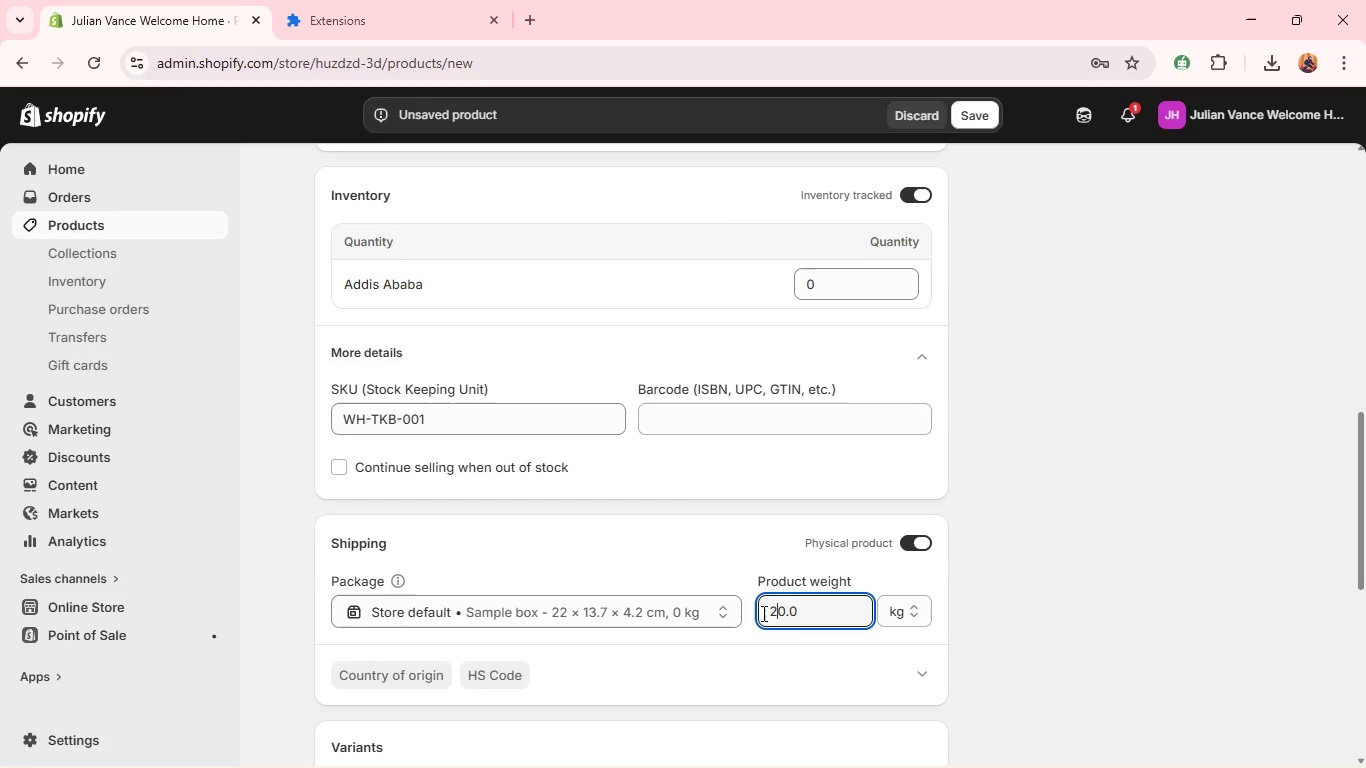 
key(Period)
 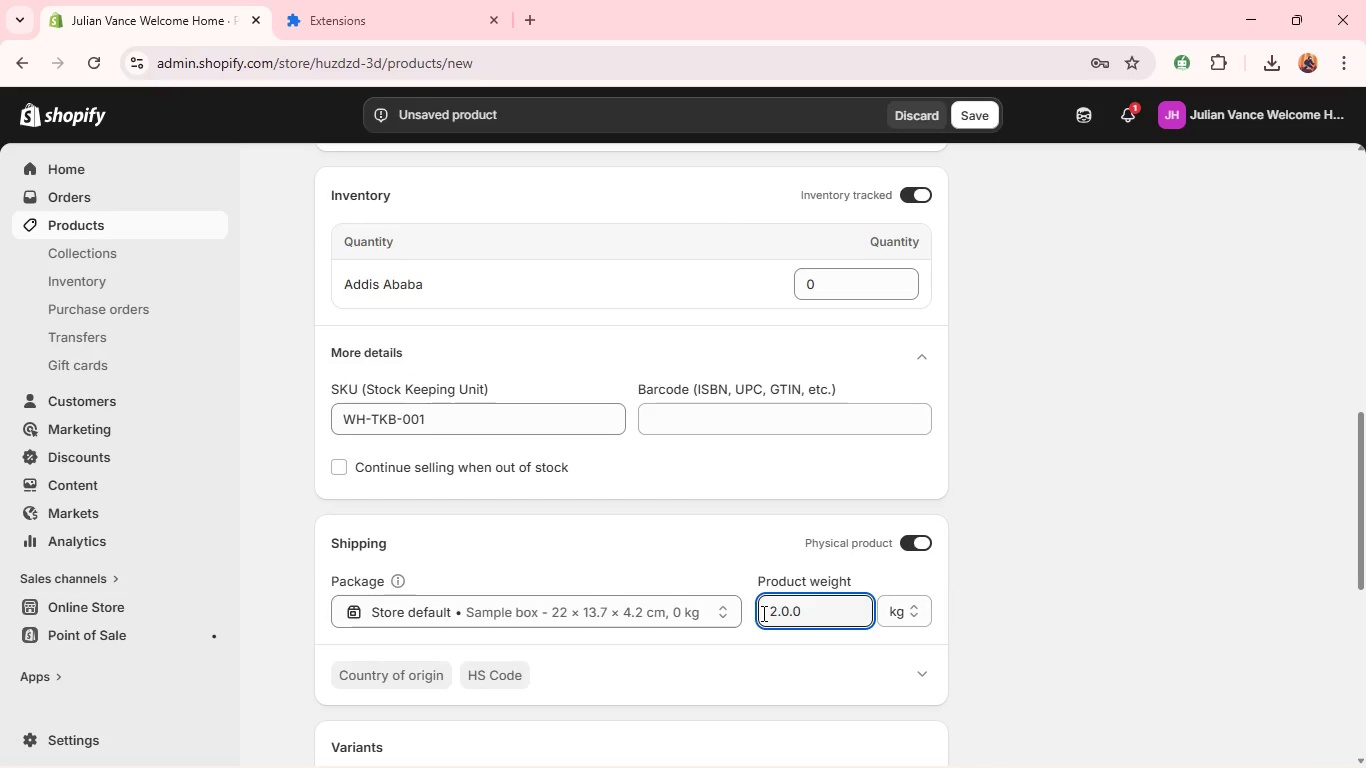 
key(5)
 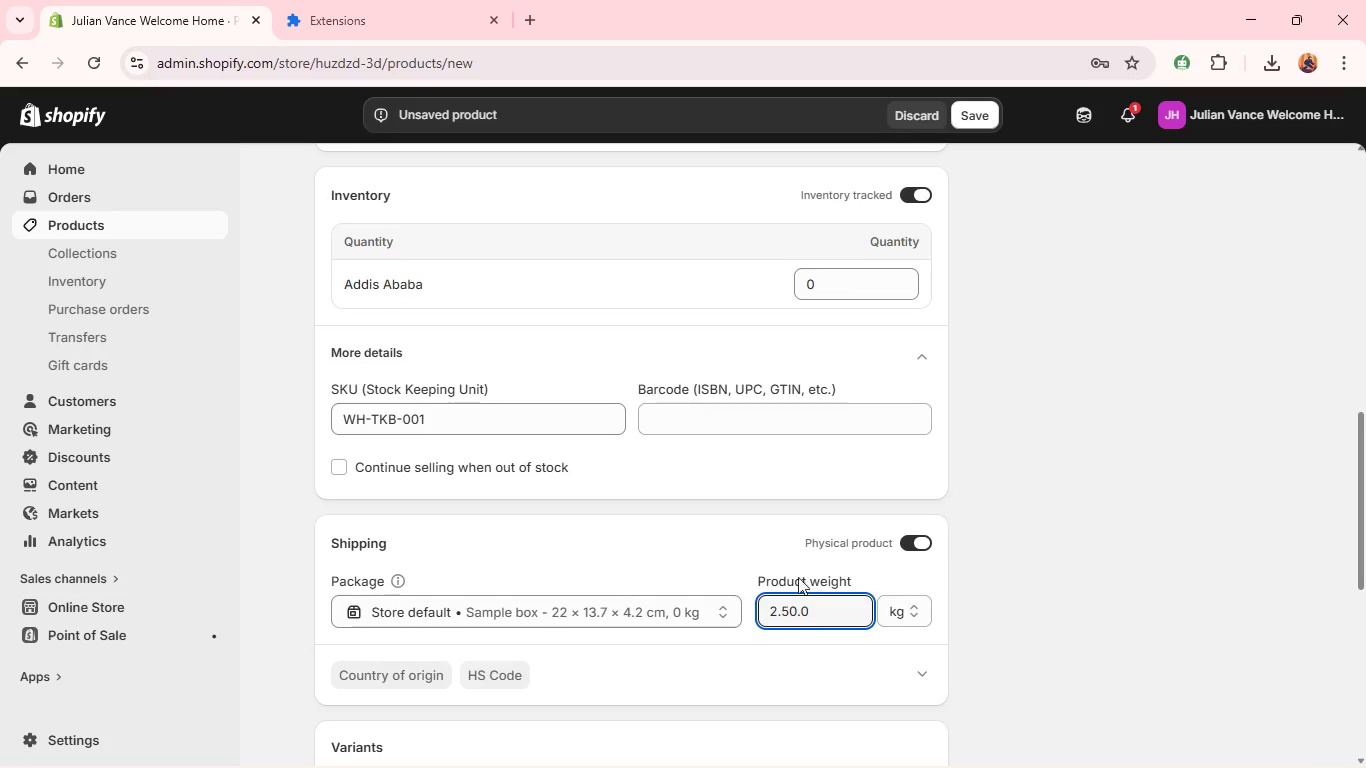 
left_click([750, 548])
 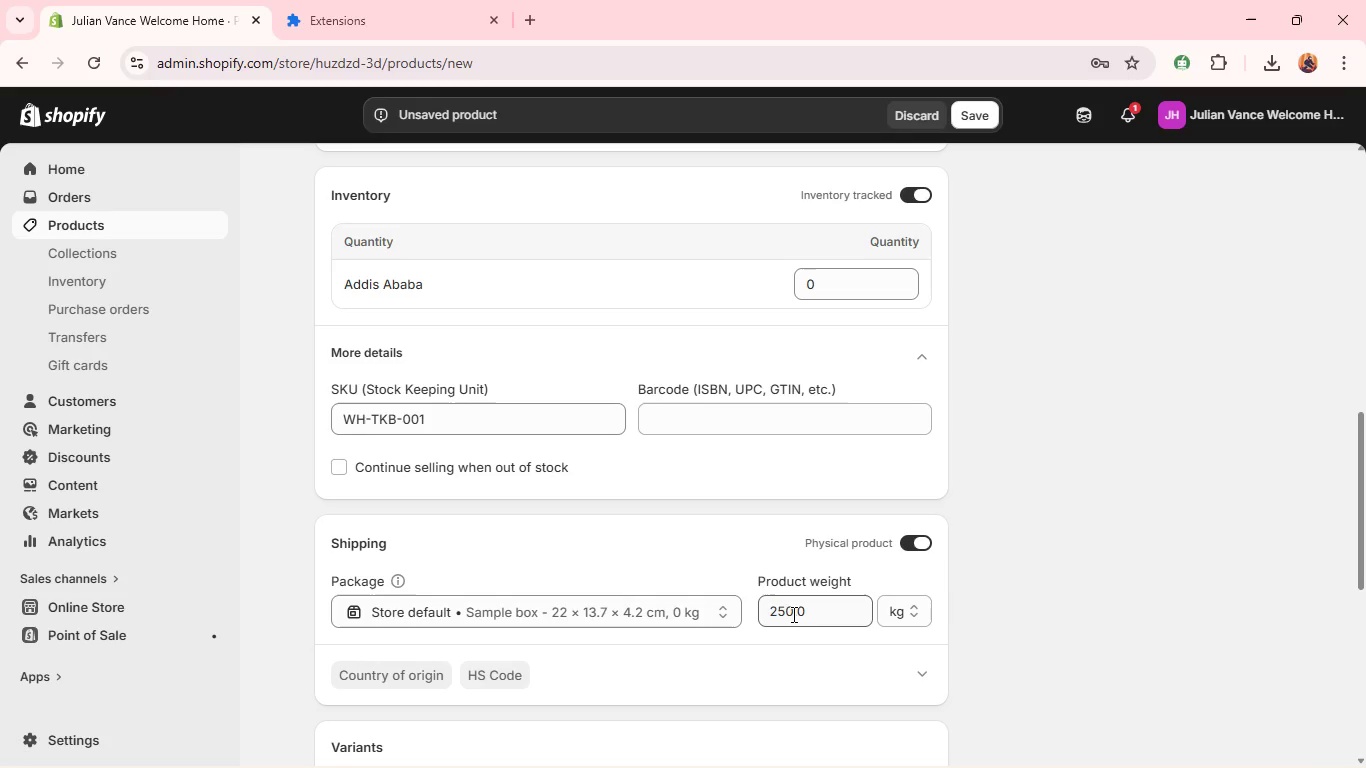 
double_click([792, 614])
 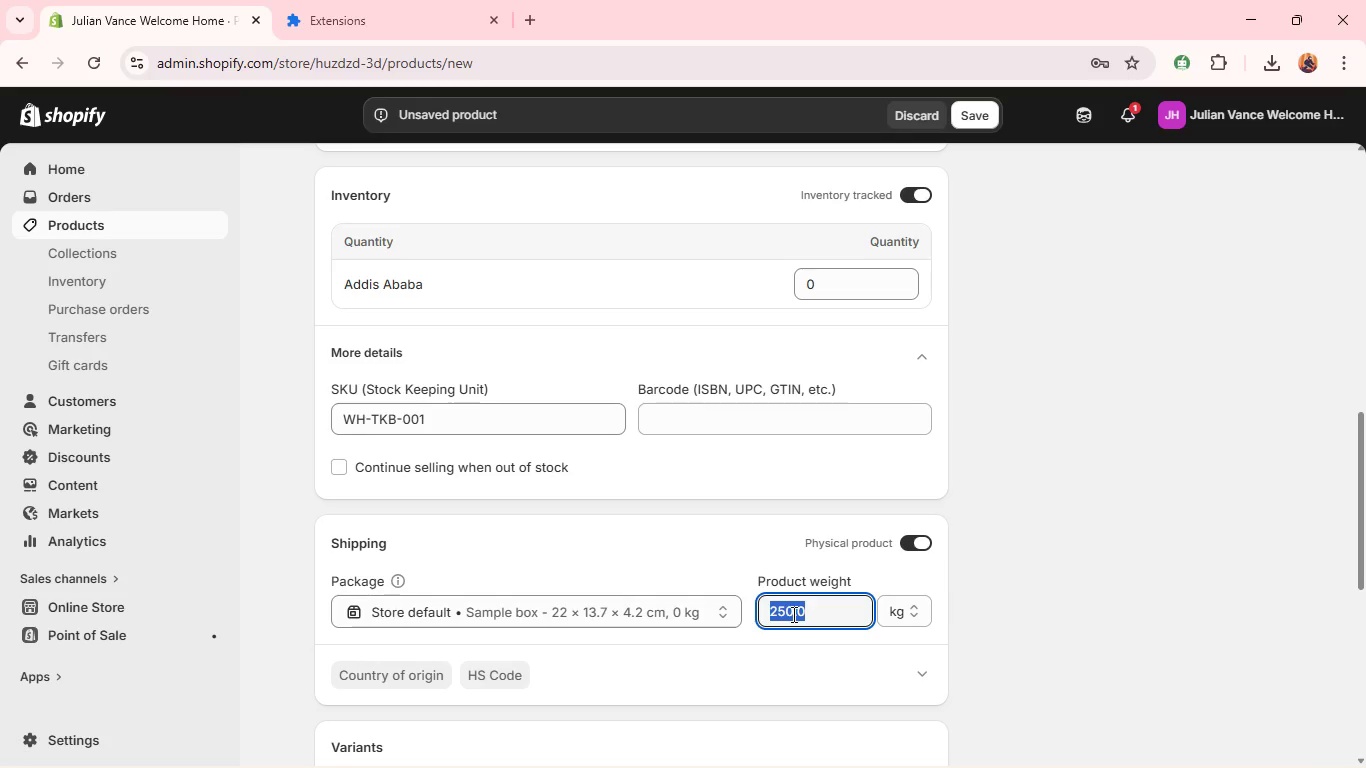 
triple_click([792, 614])
 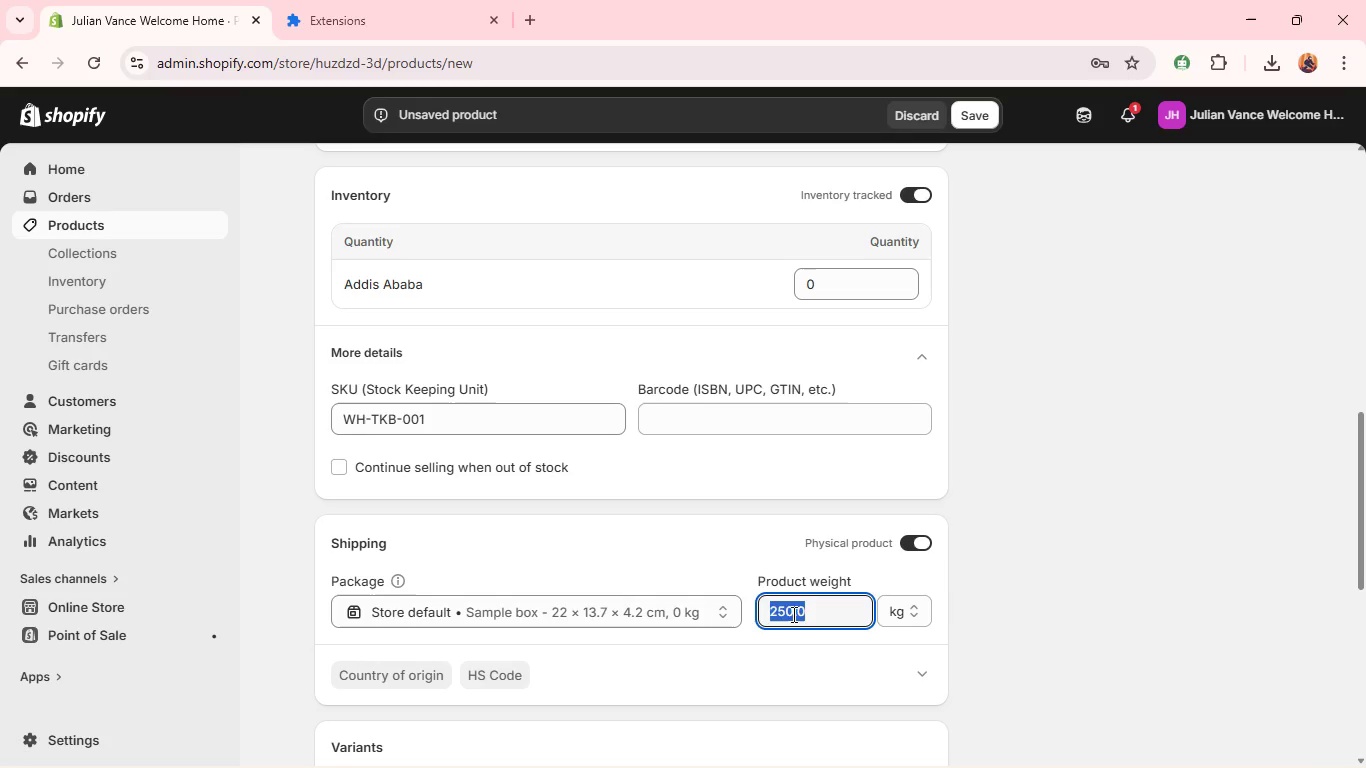 
key(2)
 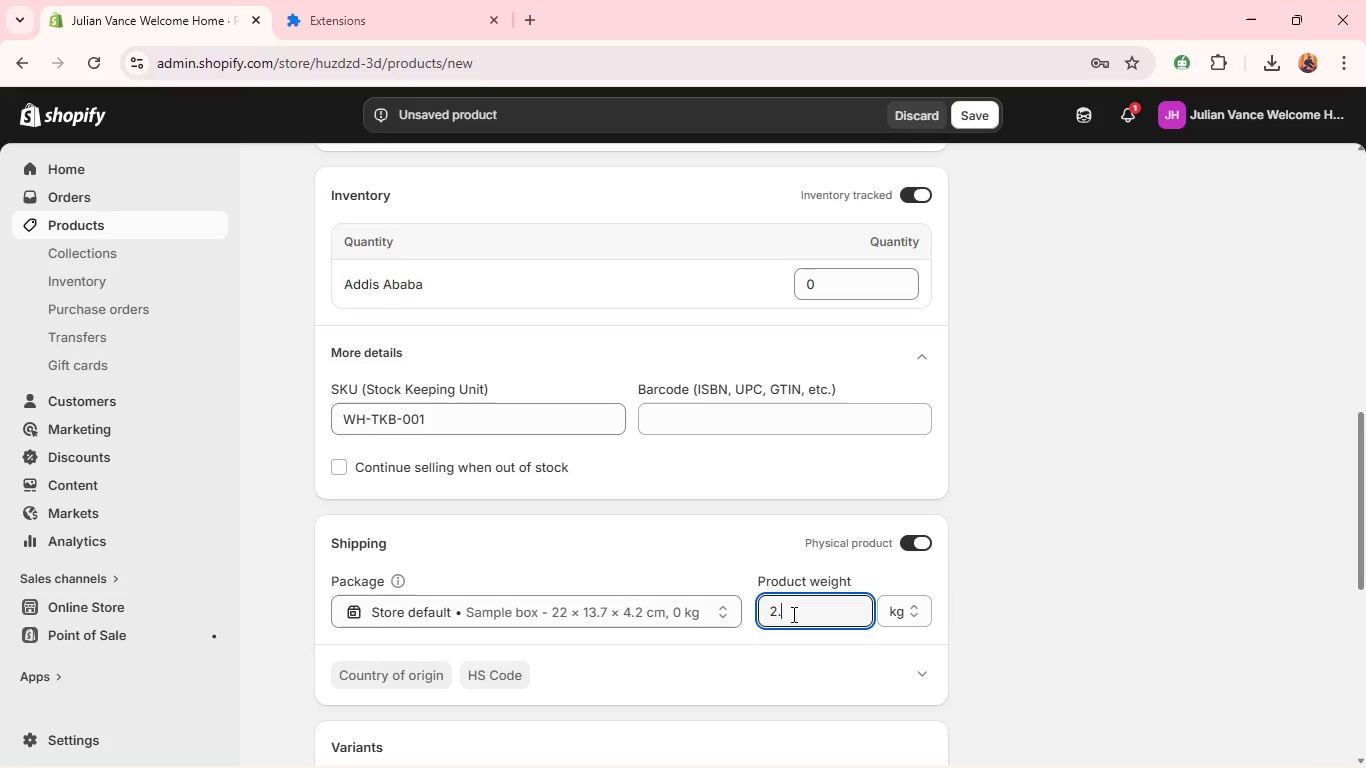 
key(Period)
 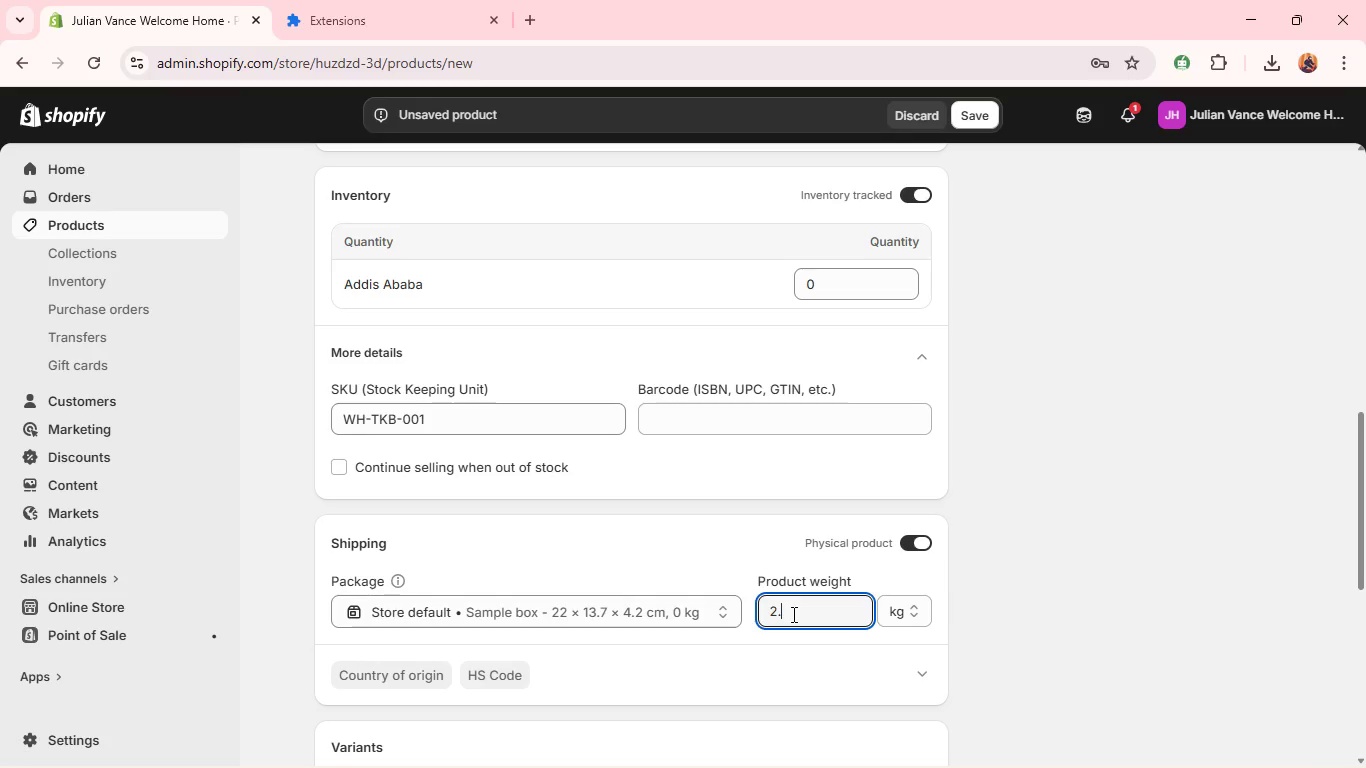 
key(5)
 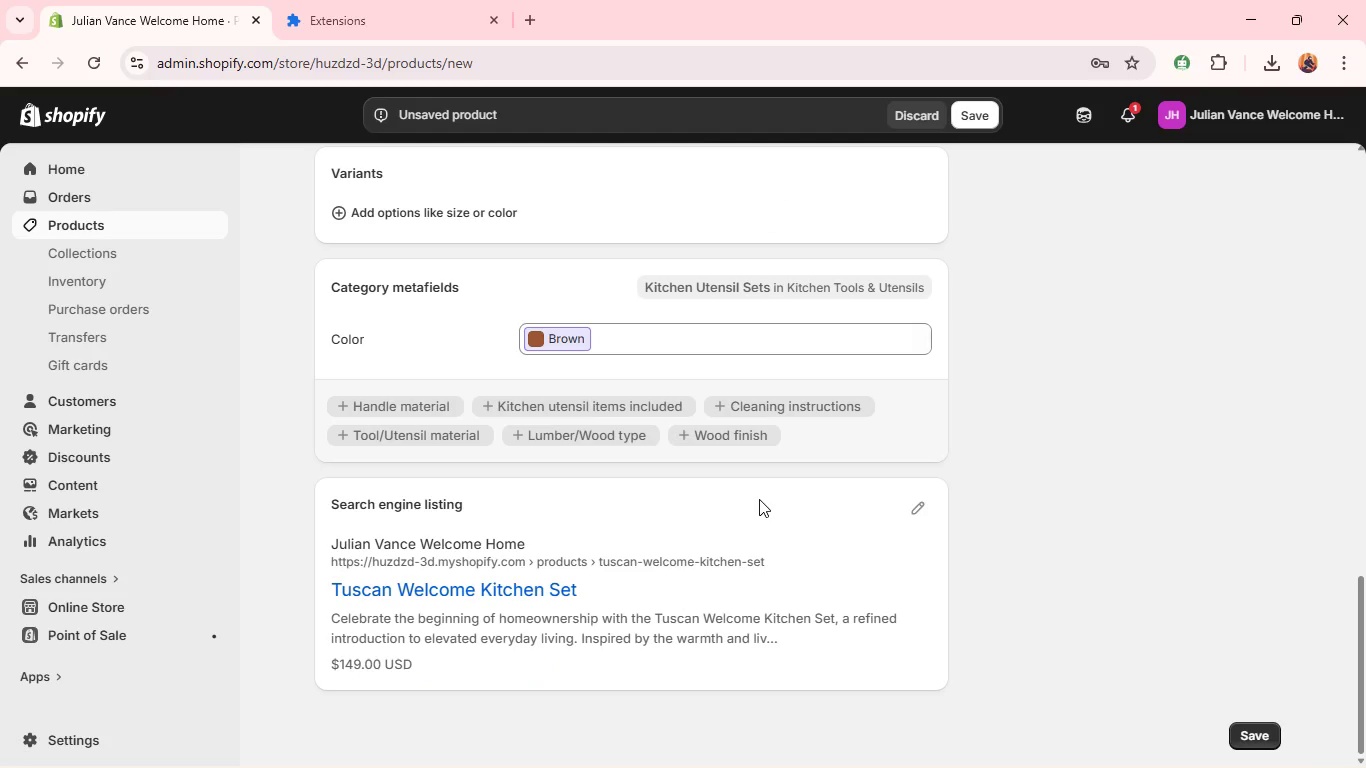 
wait(6.3)
 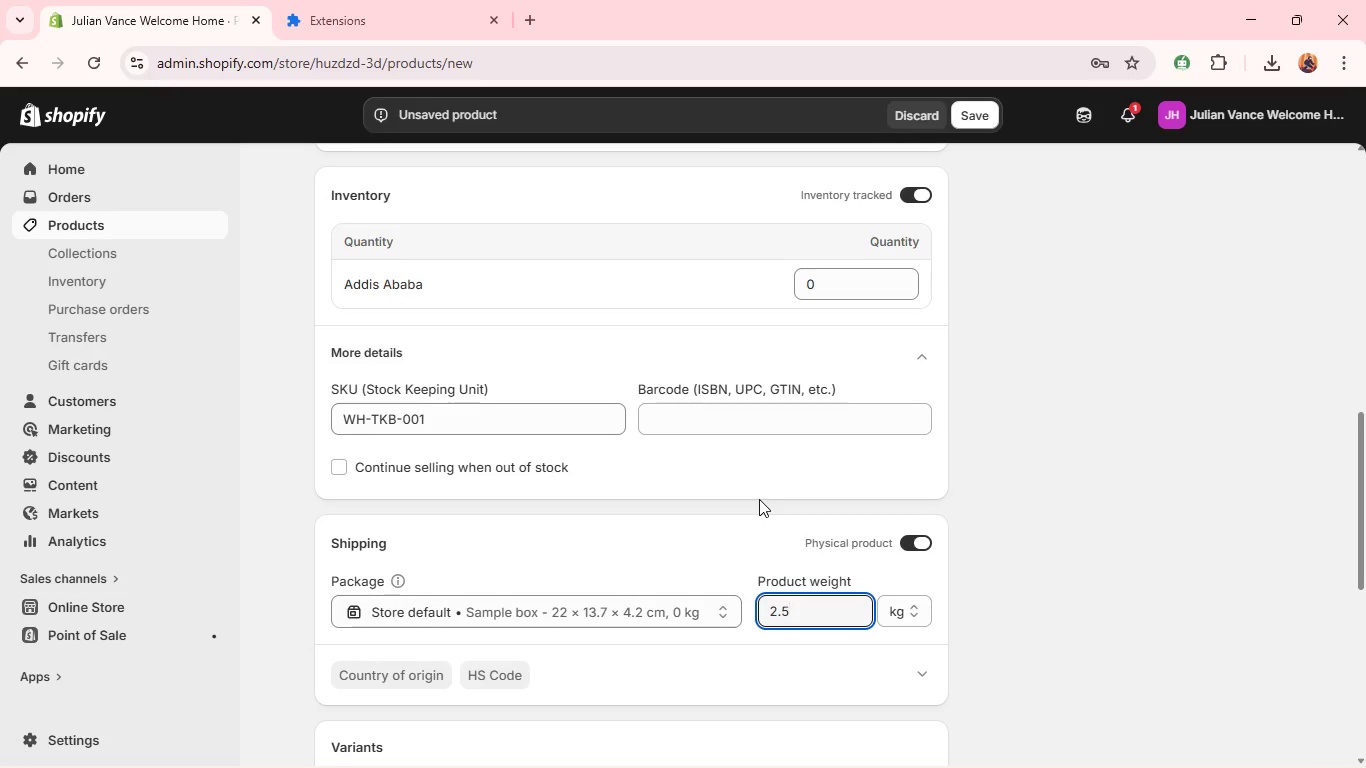 
left_click([909, 514])
 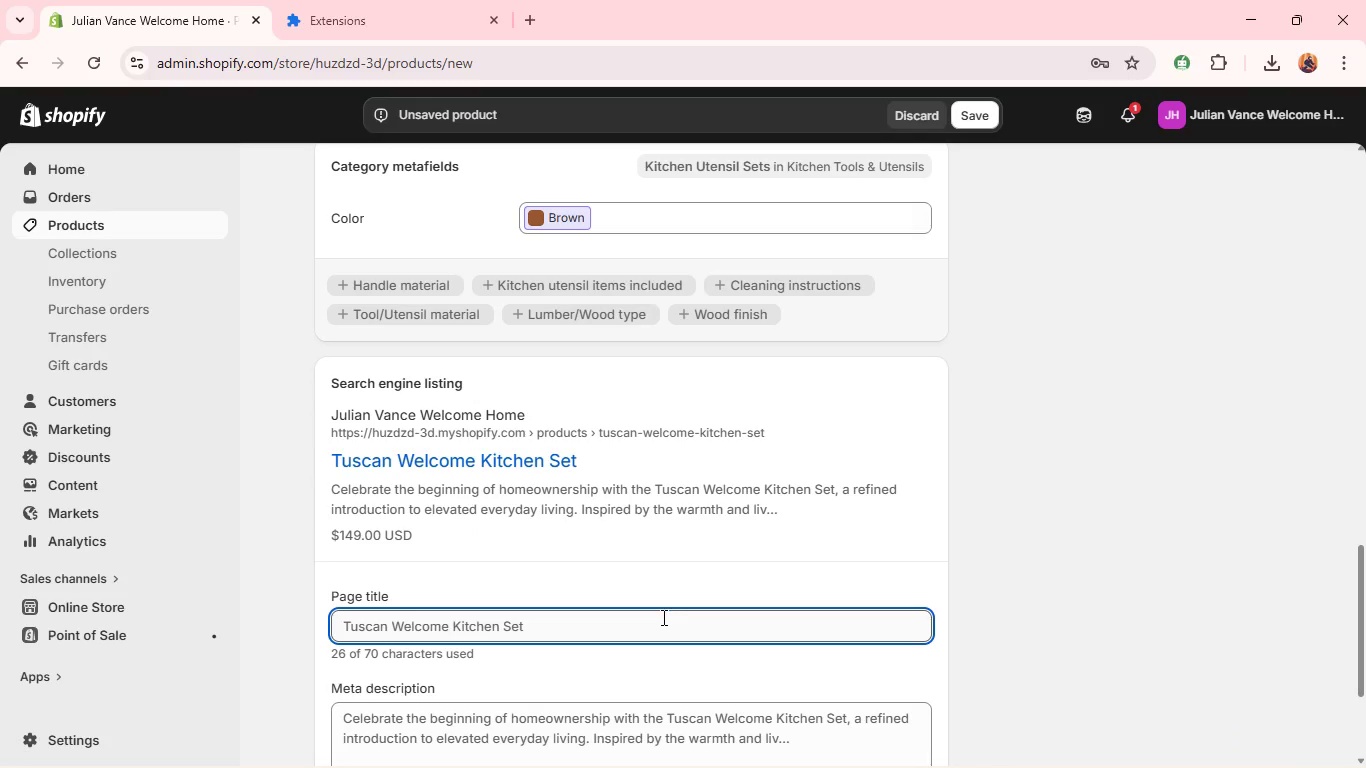 
double_click([662, 617])
 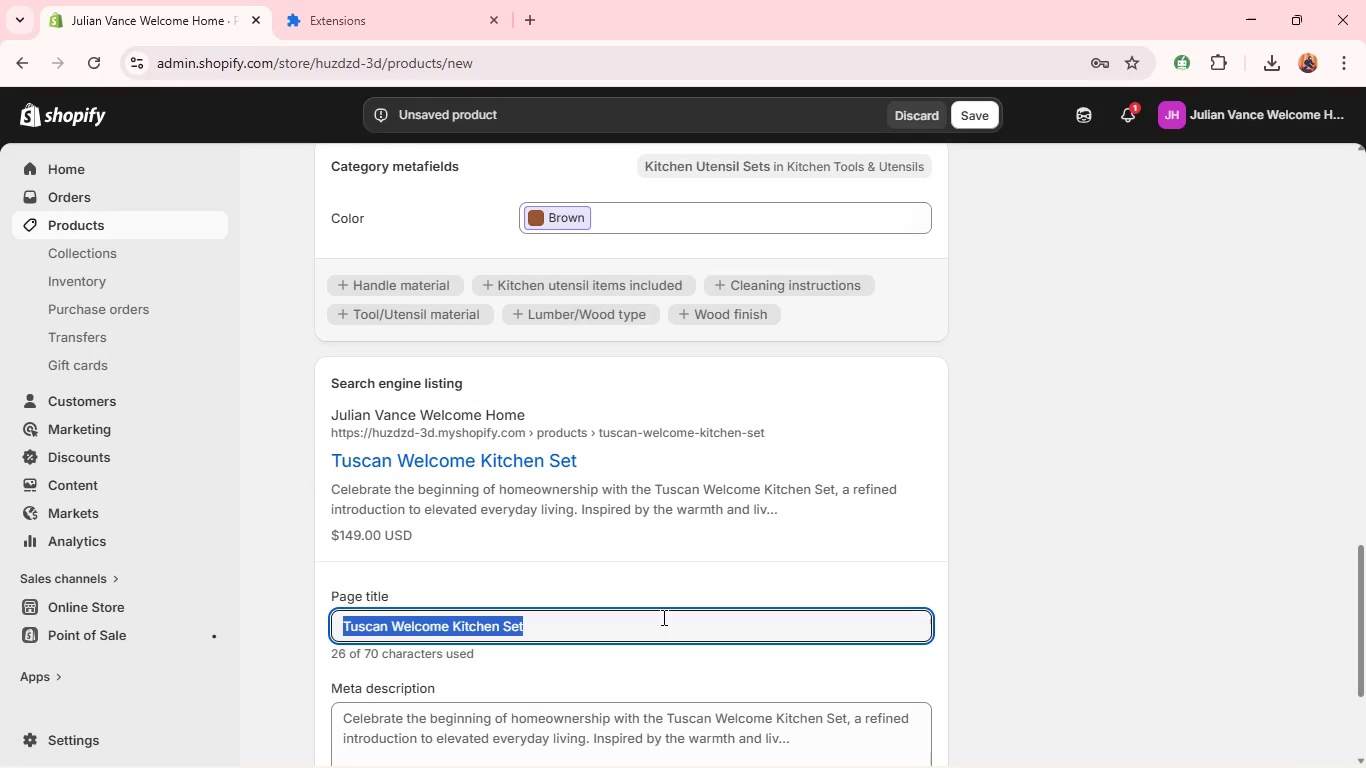 
triple_click([662, 617])
 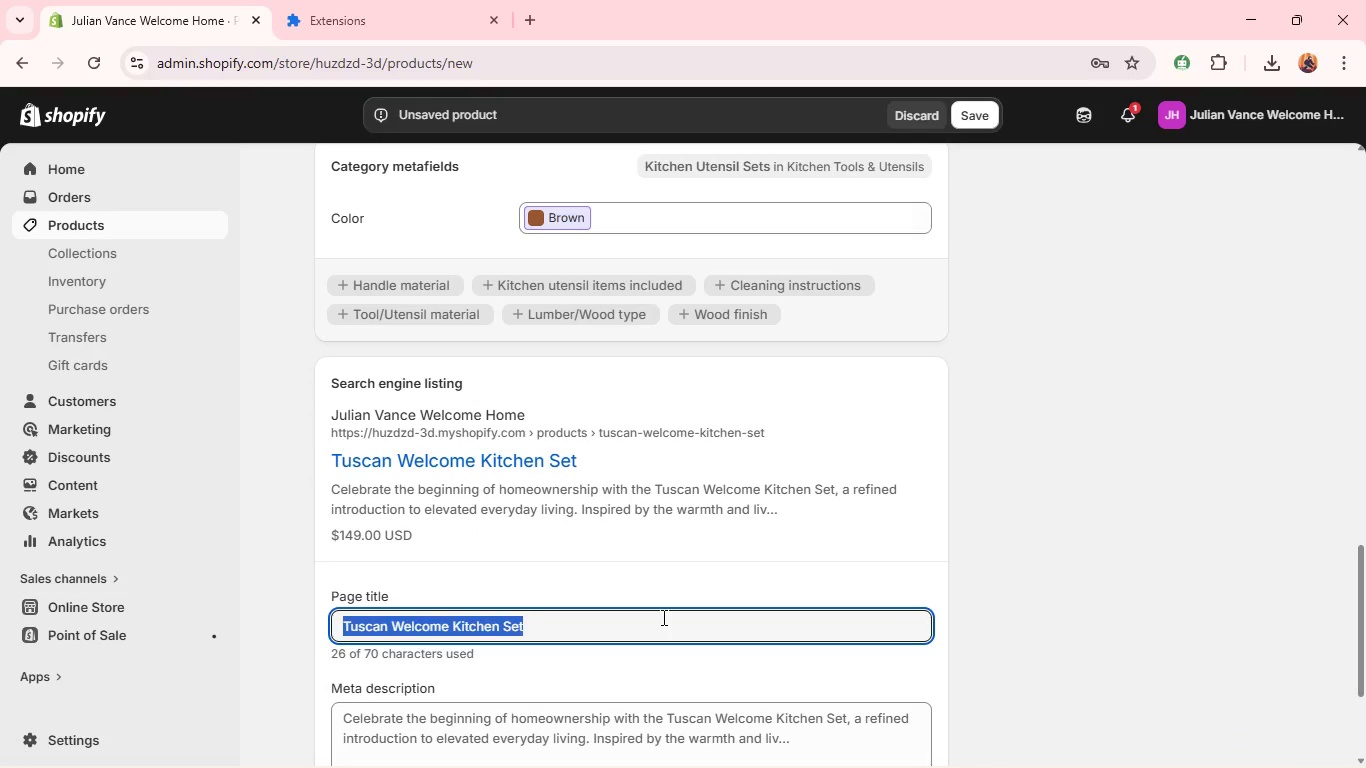 
key(Backspace)
type(Luxury Realtor Gift Box - Tuscan Kitchen Set)
 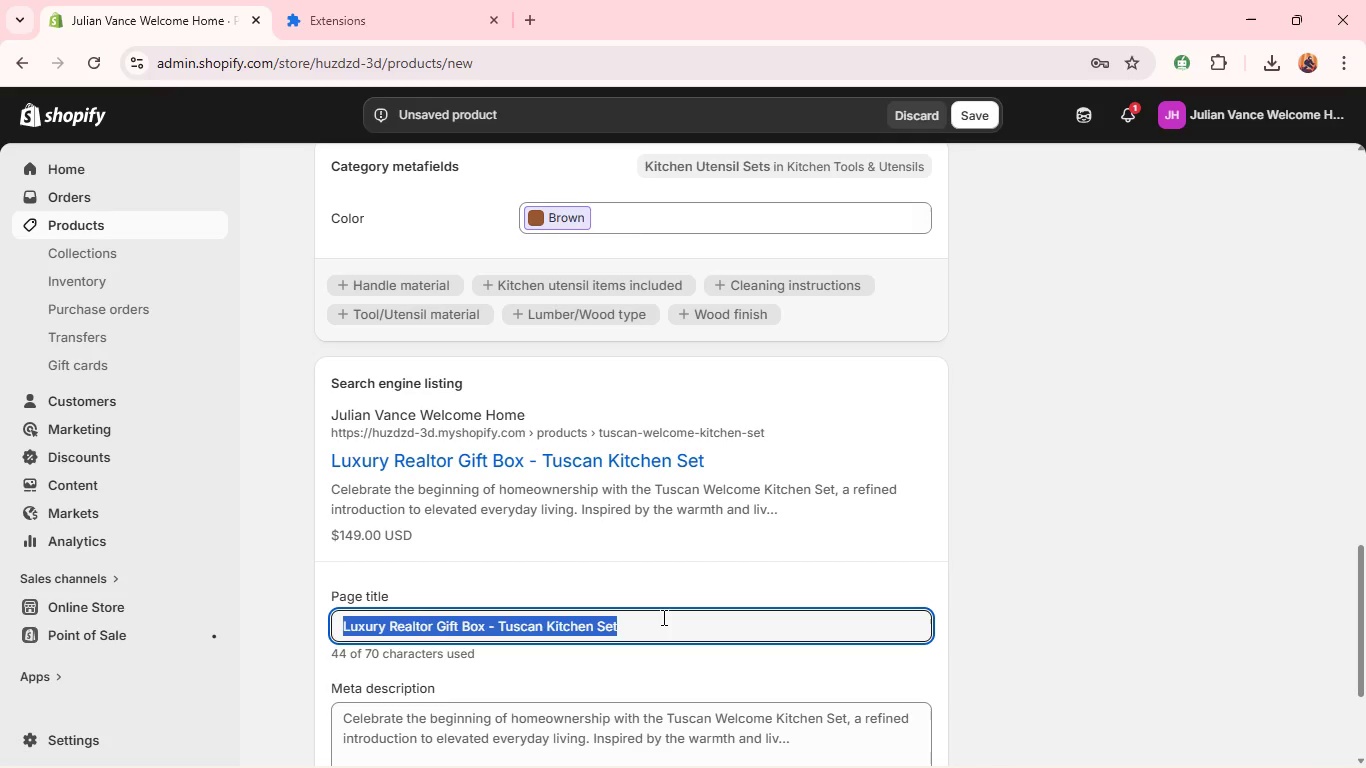 
key(Control+A)
 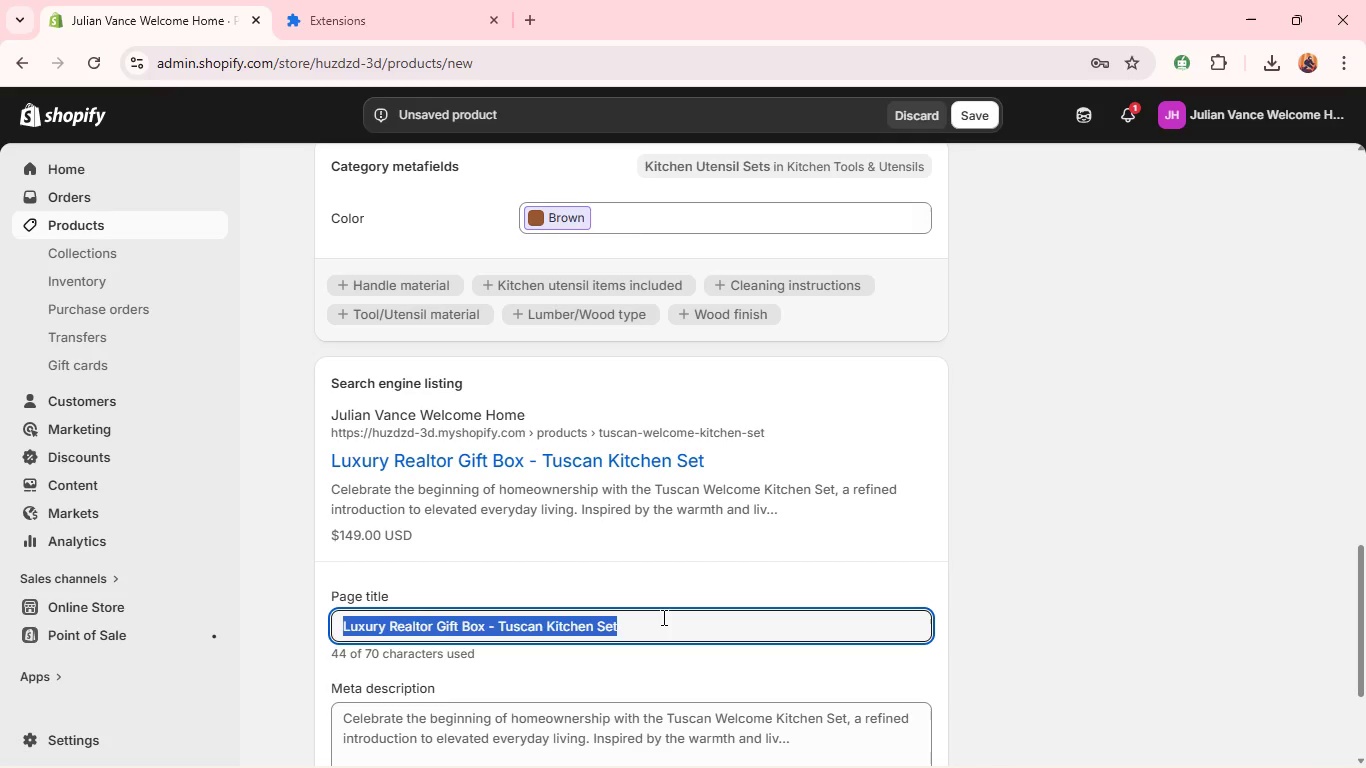 
key(Control+C)
 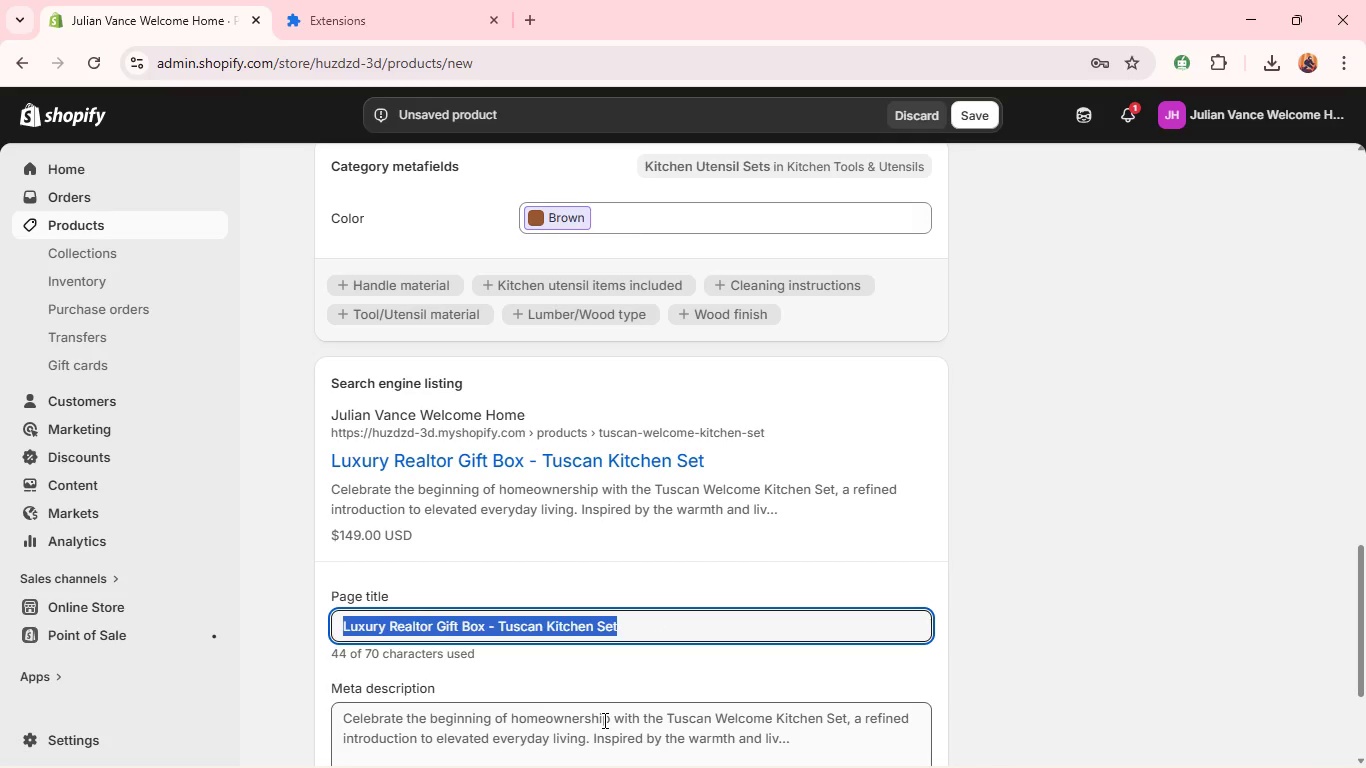 
left_click([603, 720])
 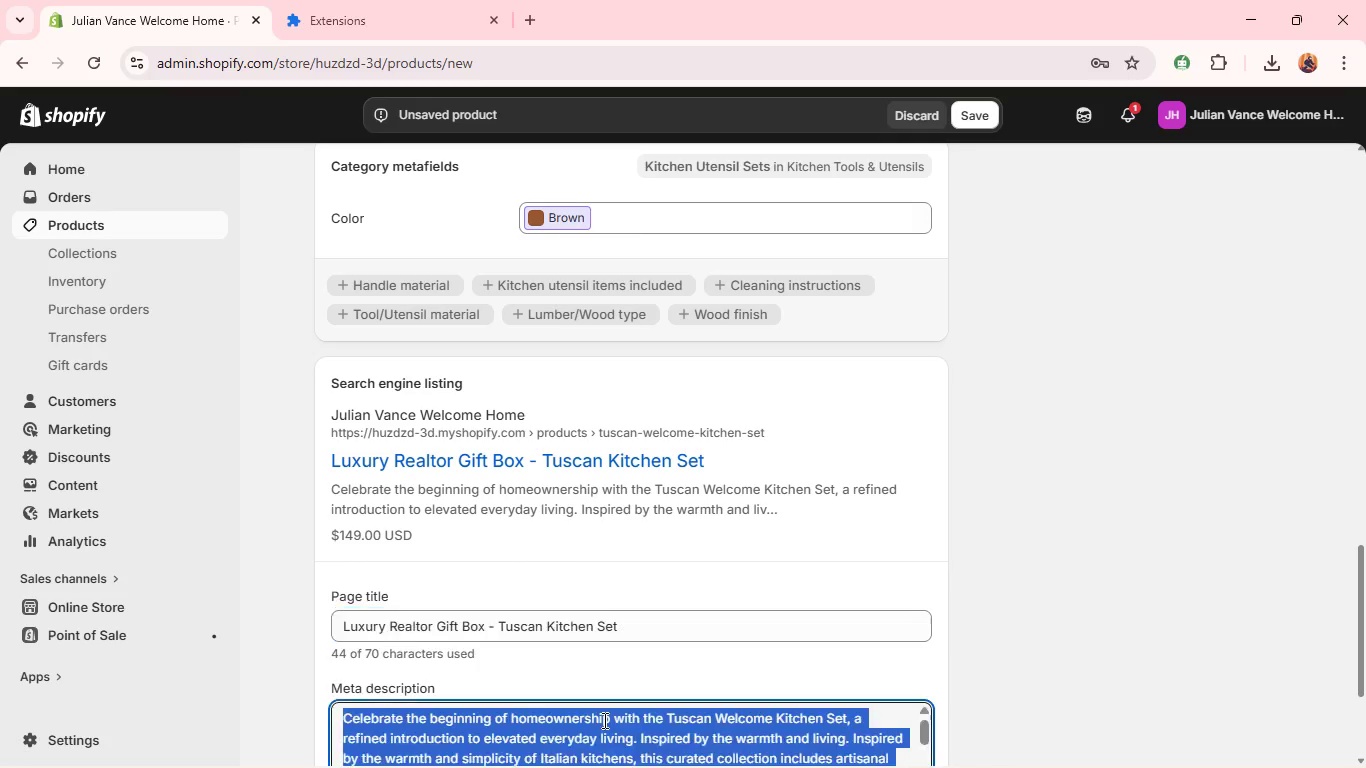 
key(Control+A)
 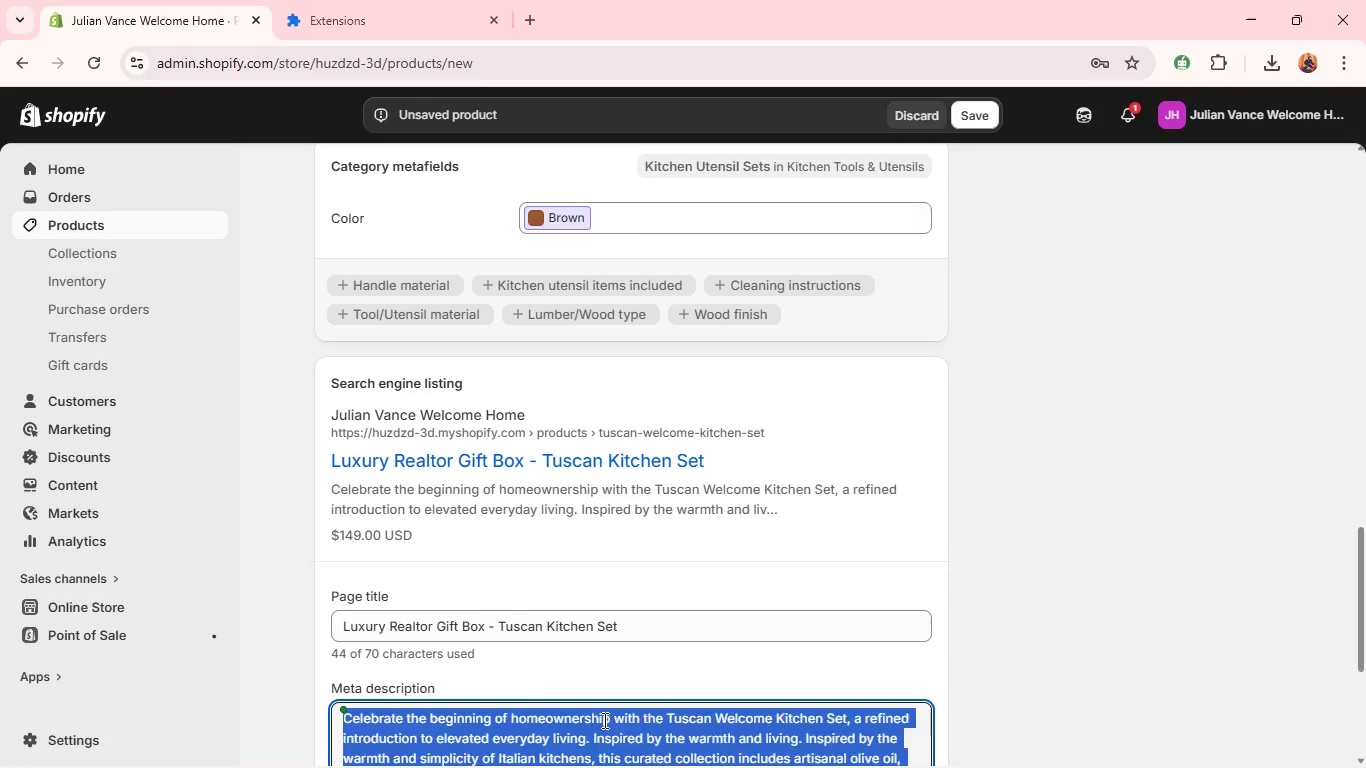 
key(Control+V)
 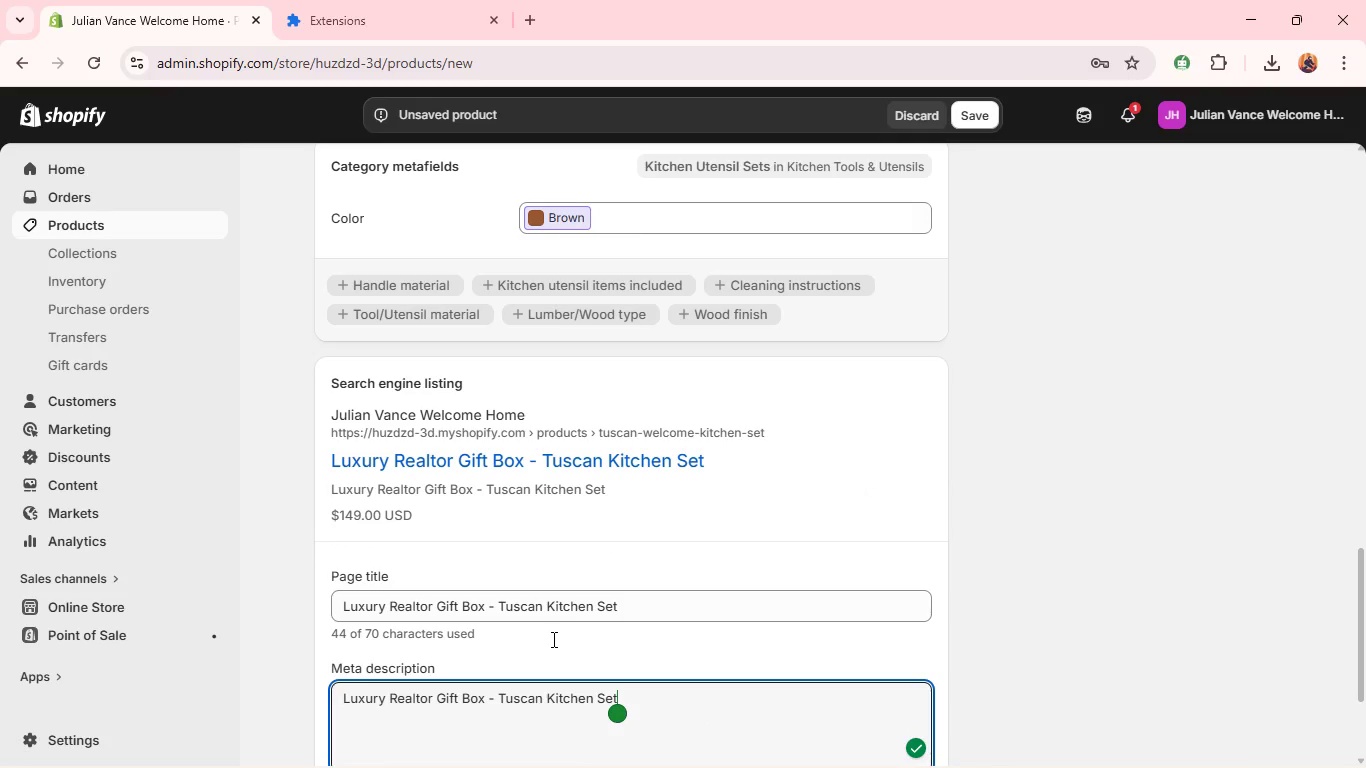 
key(Control+A)
 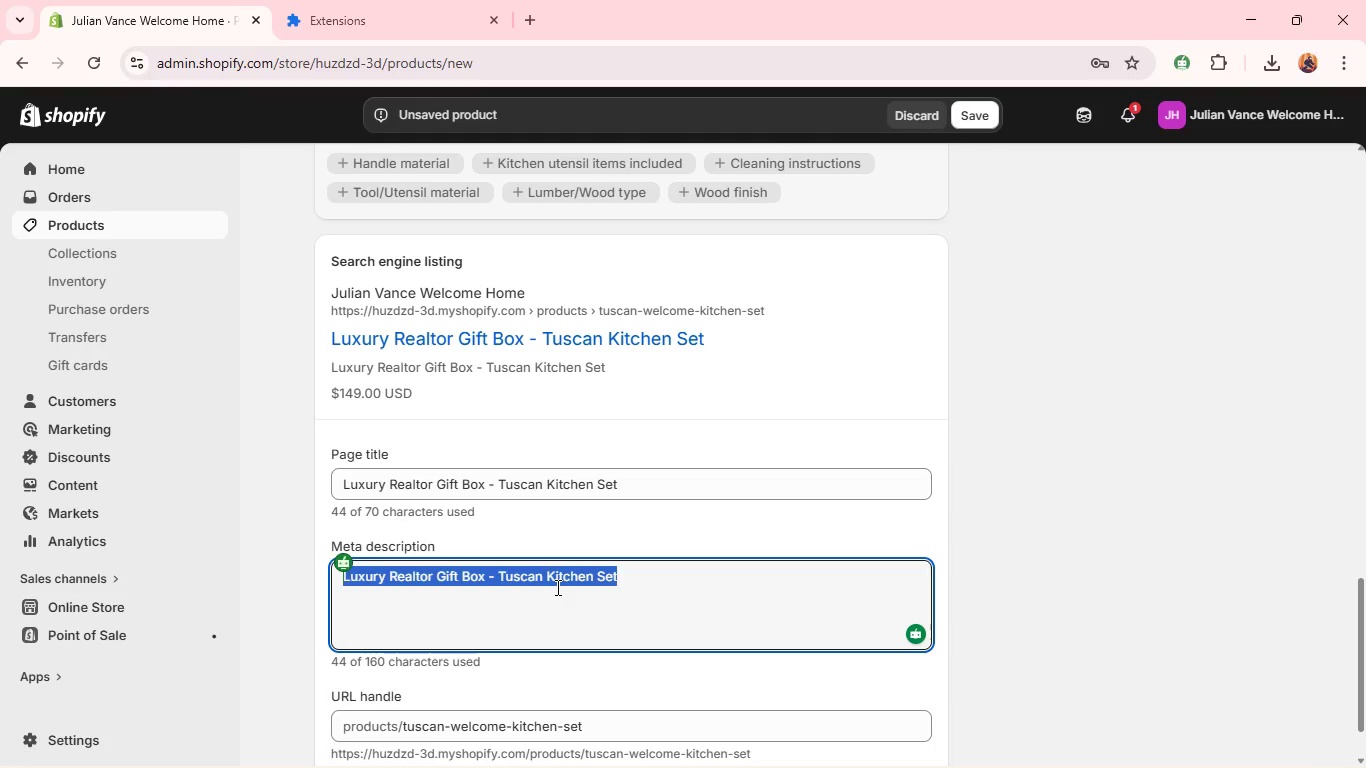 
type(A luxury closing gift designed go)
key(Backspace)
key(Backspace)
type(for new home )
key(Backspace)
type(owners)
key(Backspace)
key(Backspace)
type(rs/ )
key(Backspace)
key(Backspace)
type(,)
key(Backspace)
type(. Ths)
key(Backspace)
type(is Tuscan-inspired kitchen set is a perfect)
 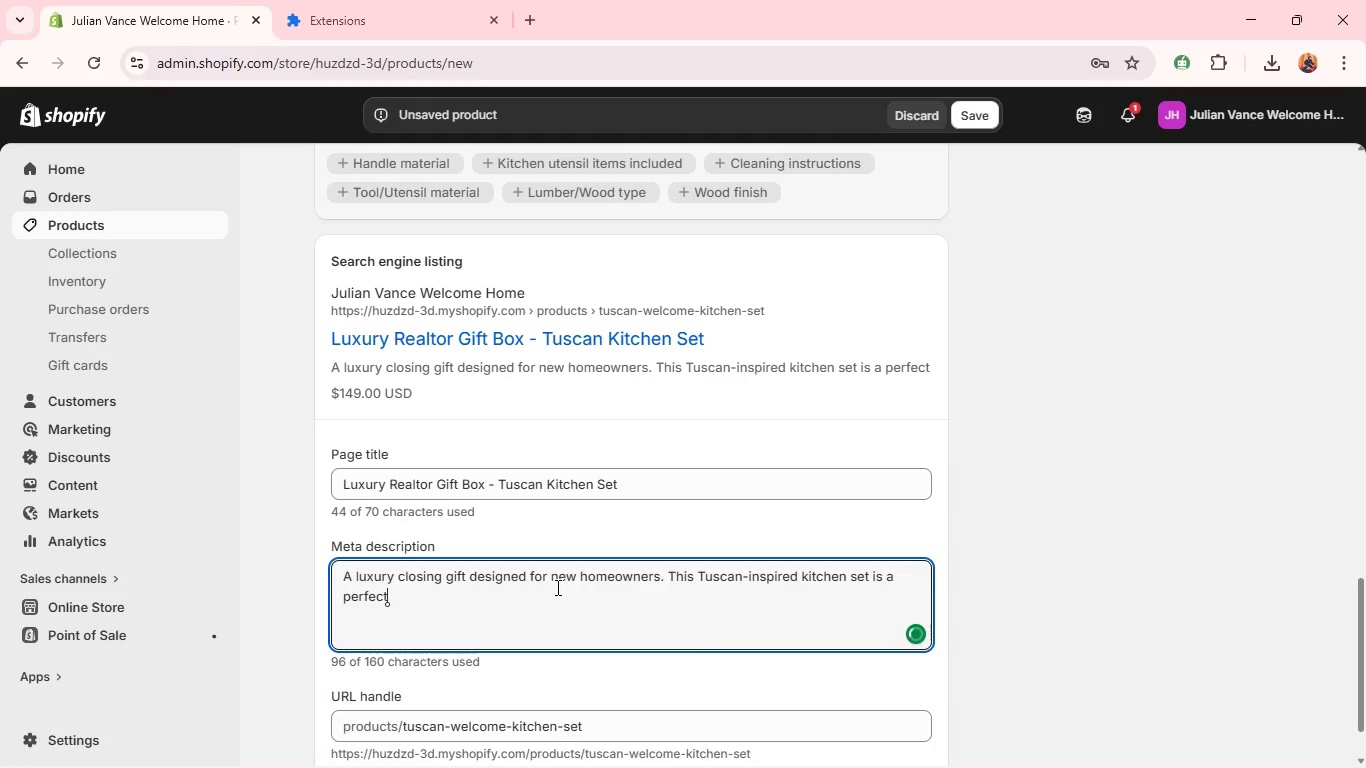 
type( bes)
 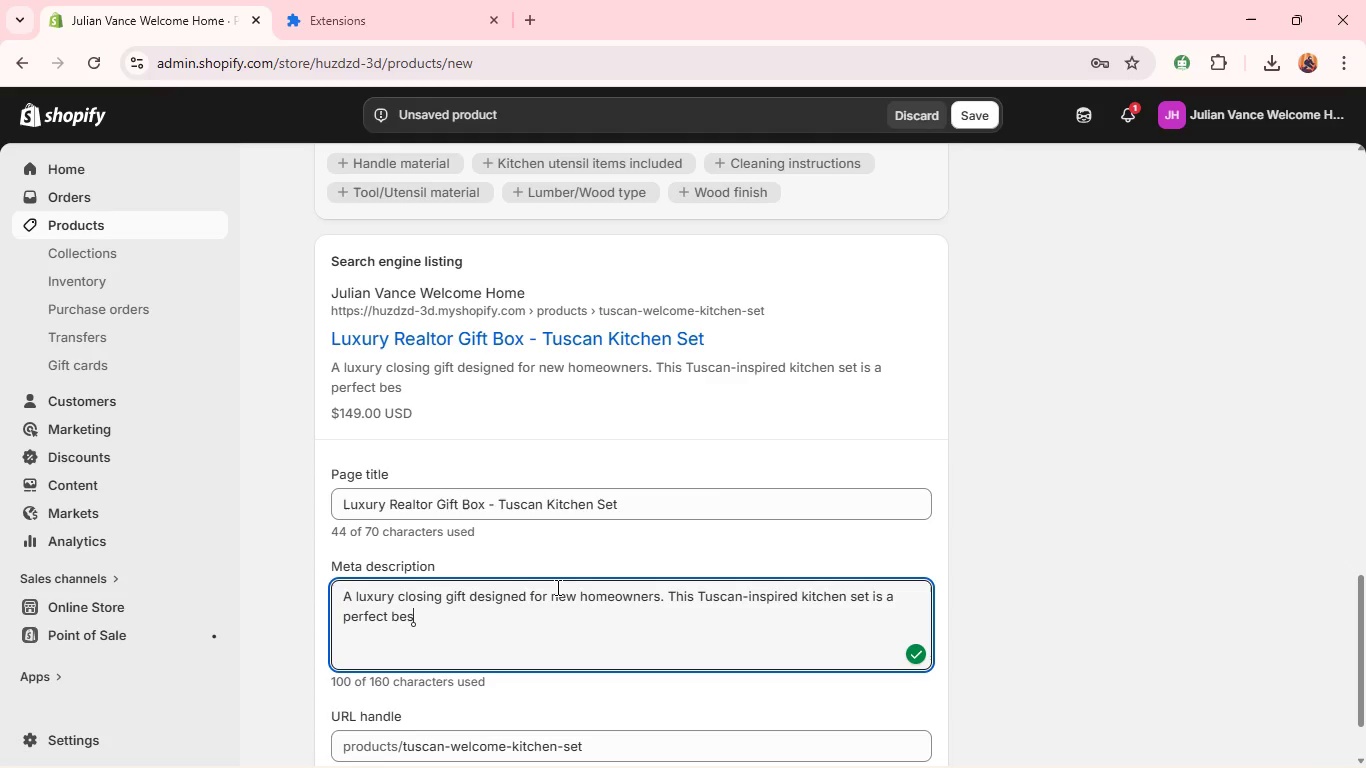 
wait(5.23)
 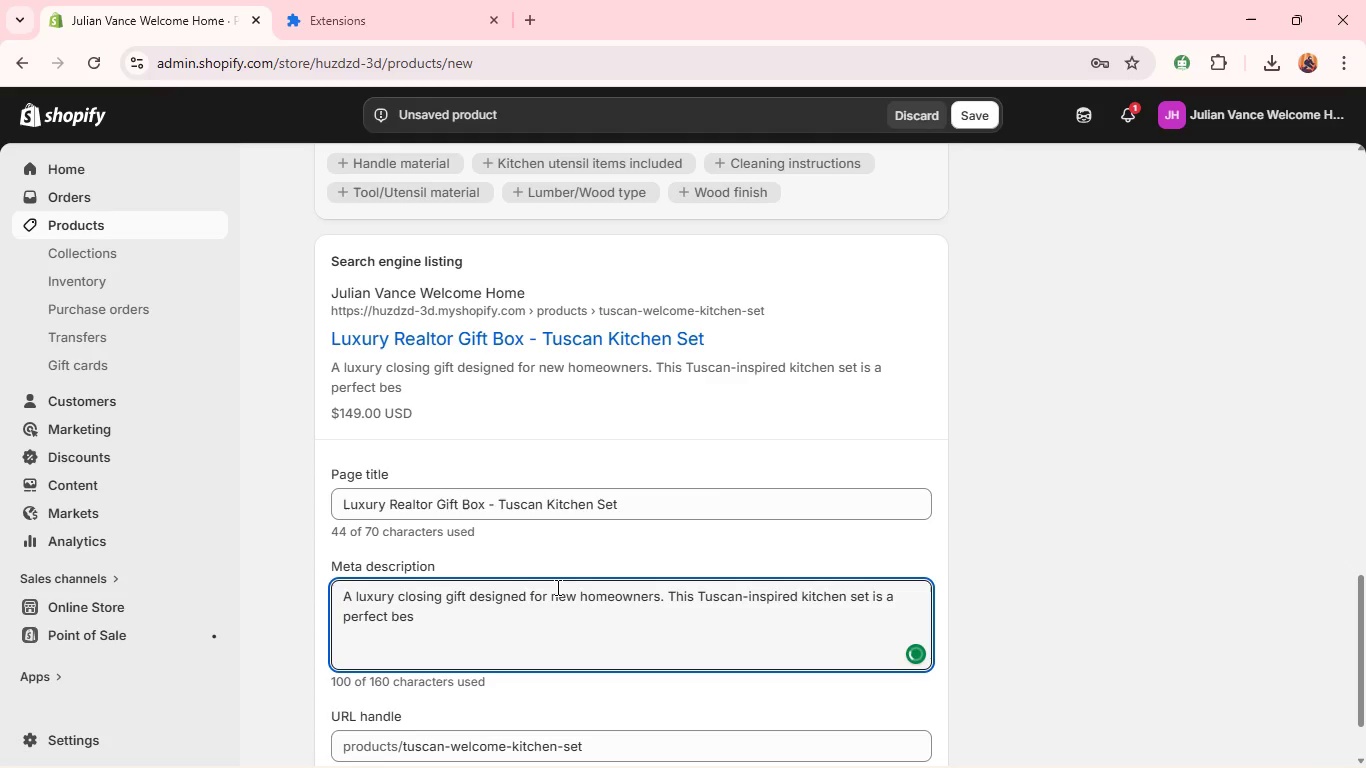 
type(poke realtor gift b)
key(Backspace)
type(box)
 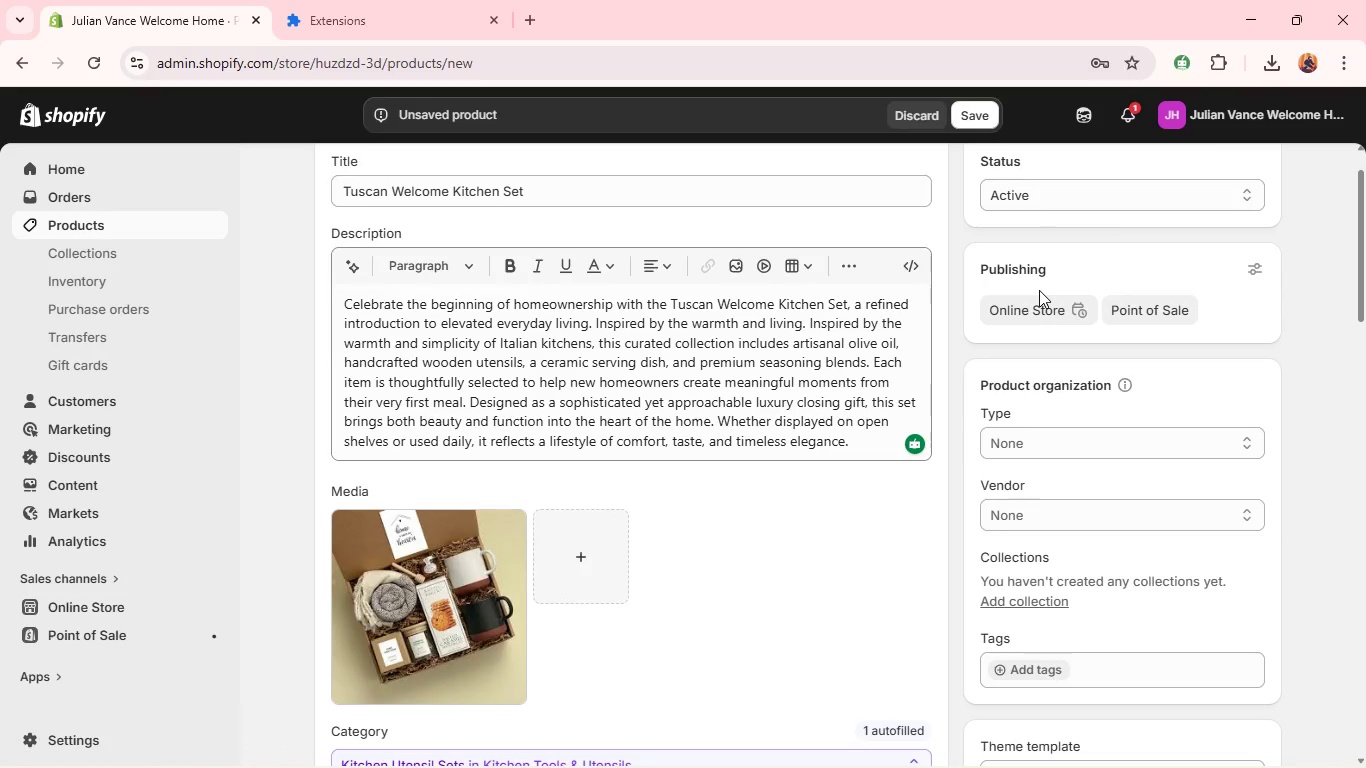 
wait(45.12)
 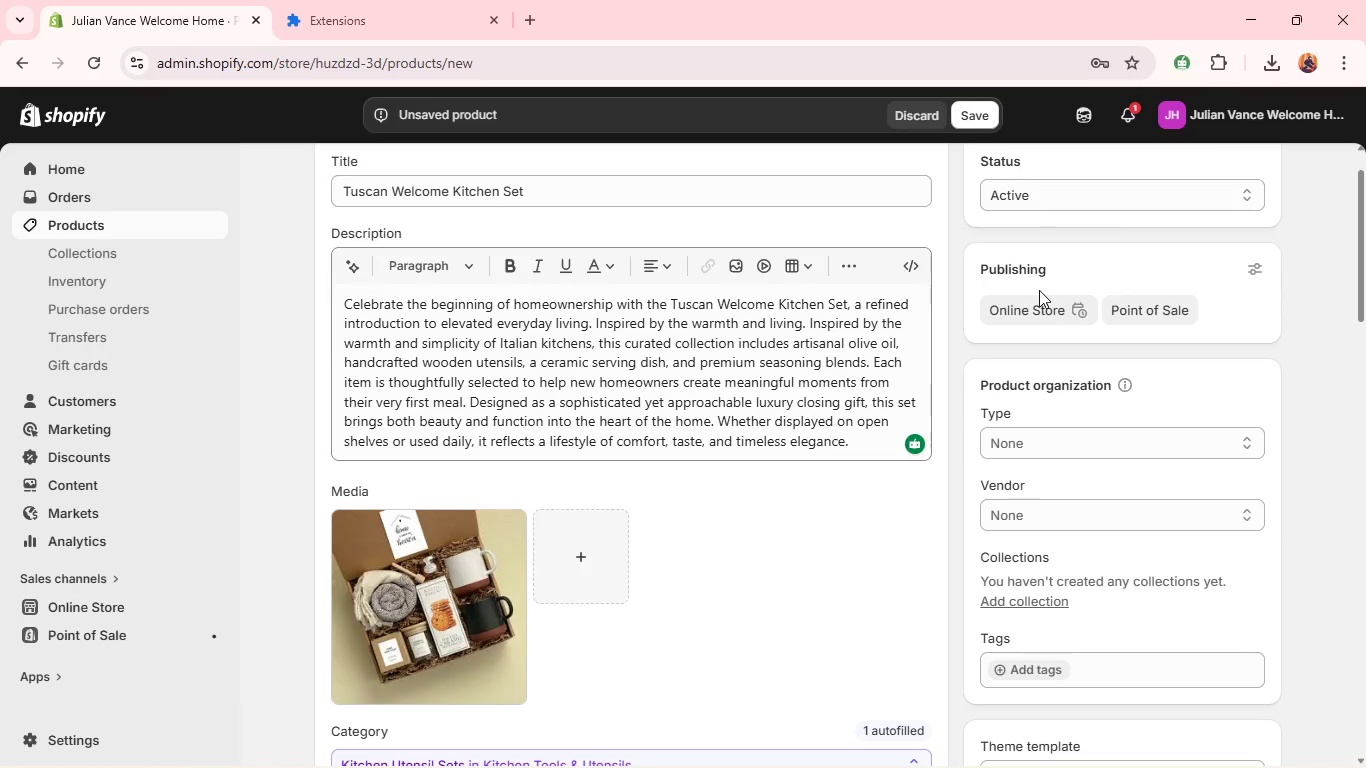 
left_click([1011, 598])
 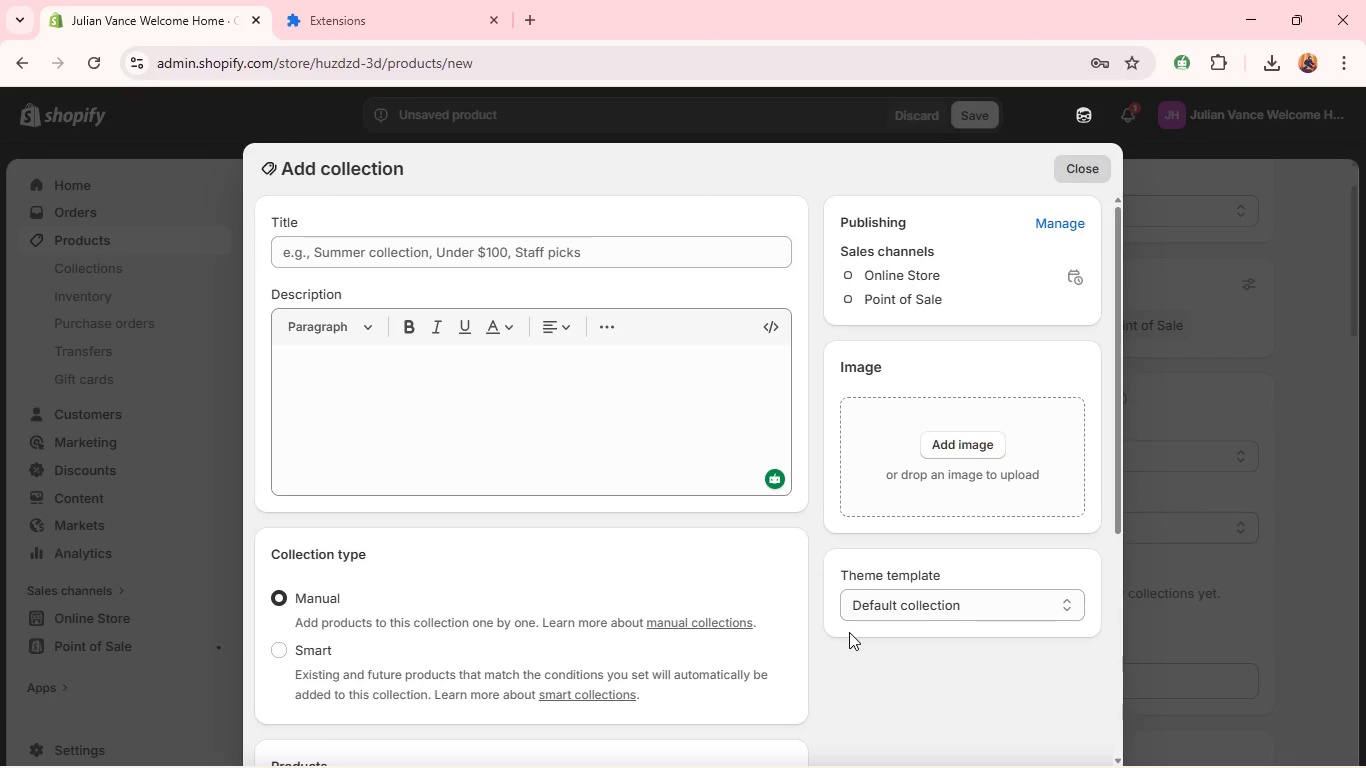 
wait(28.81)
 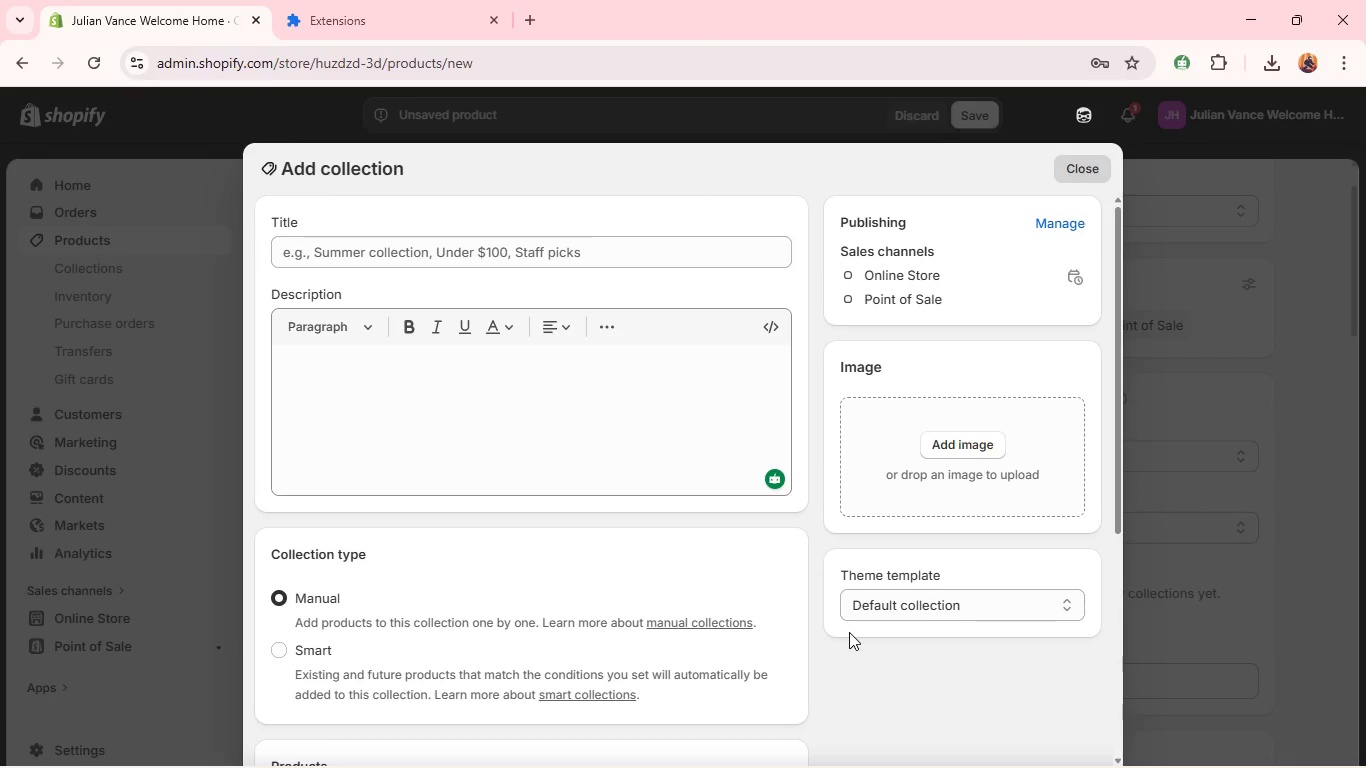 
left_click([615, 269])
 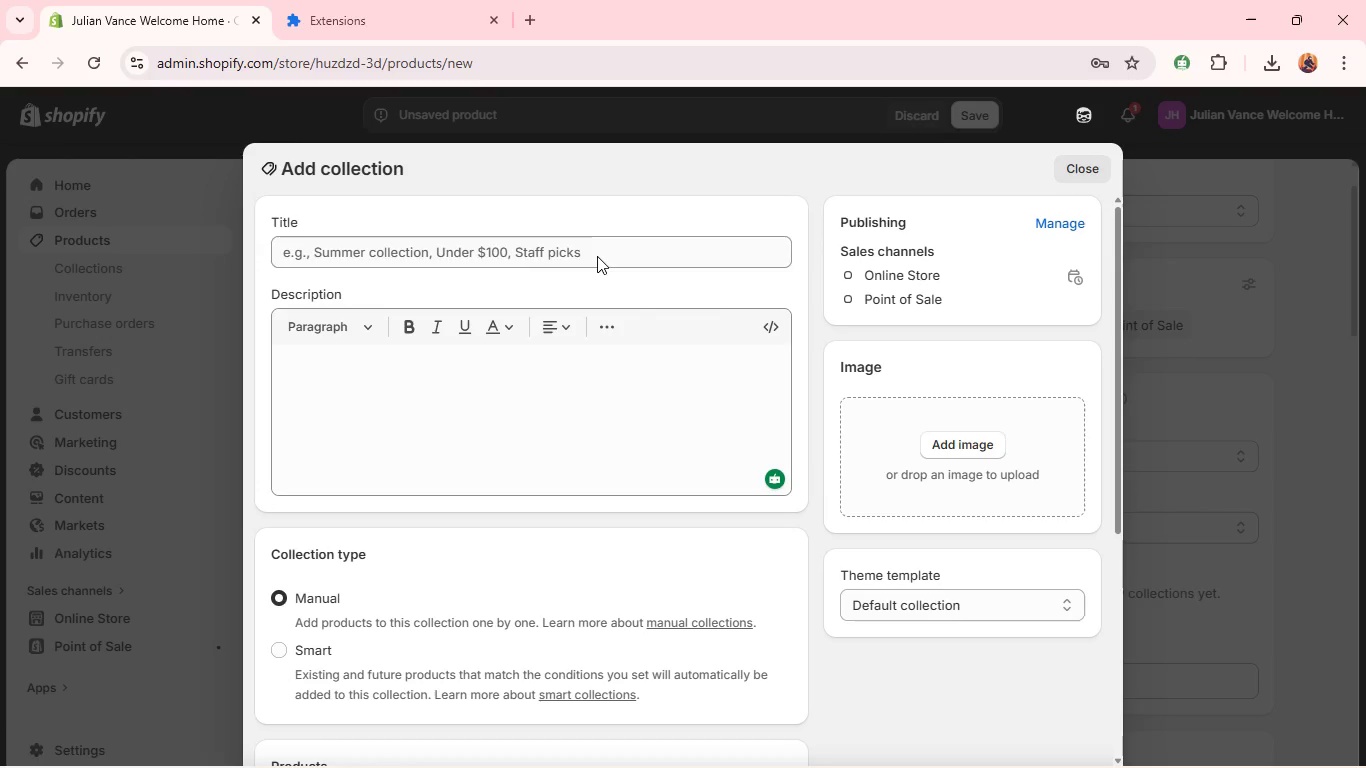 
left_click([597, 256])
 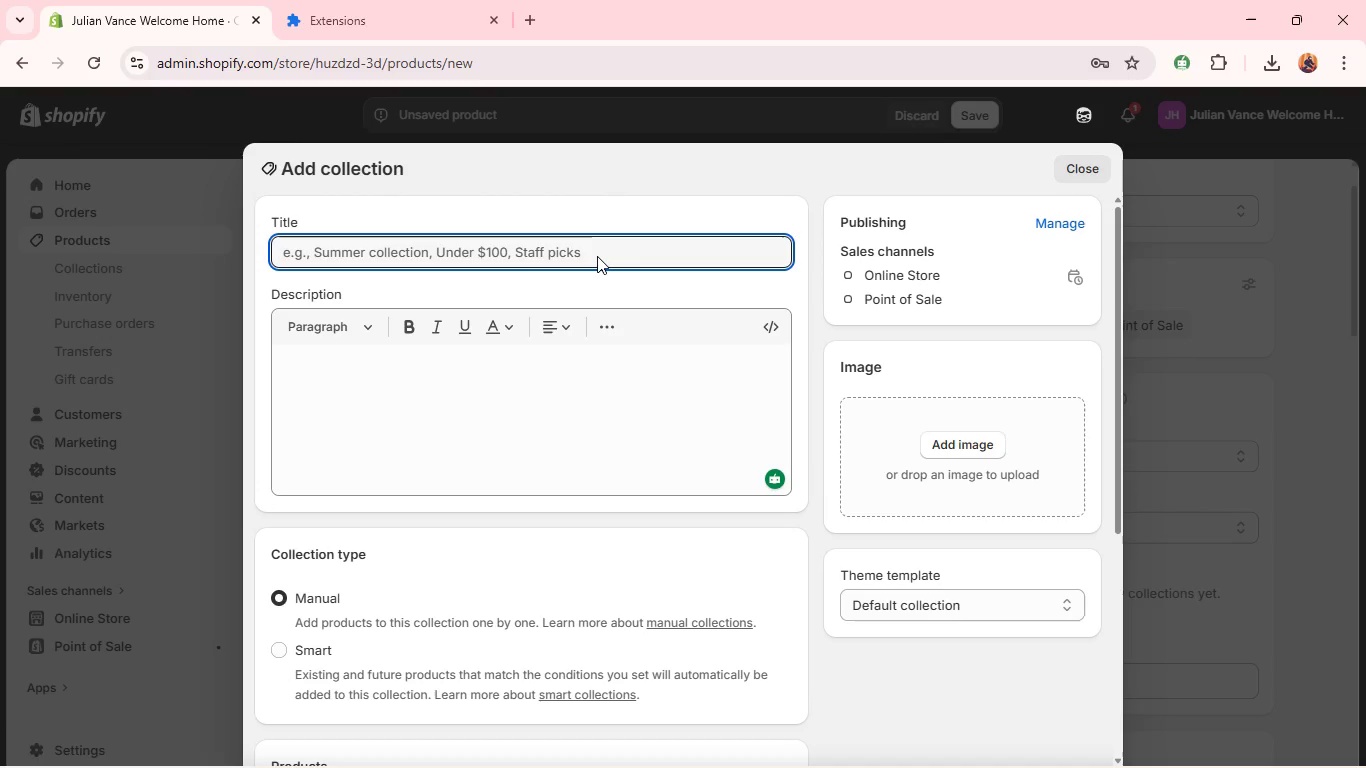 
key(Control+F)
 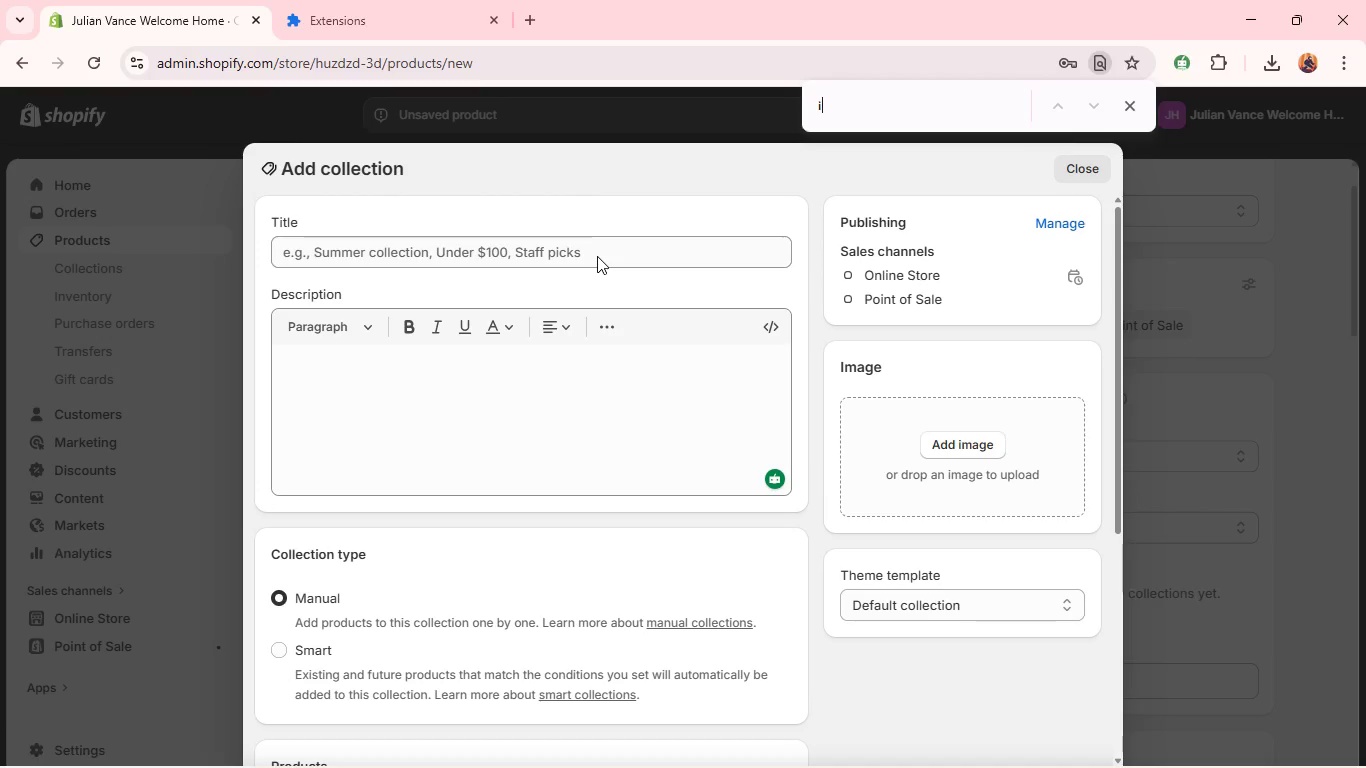 
type(irst)
 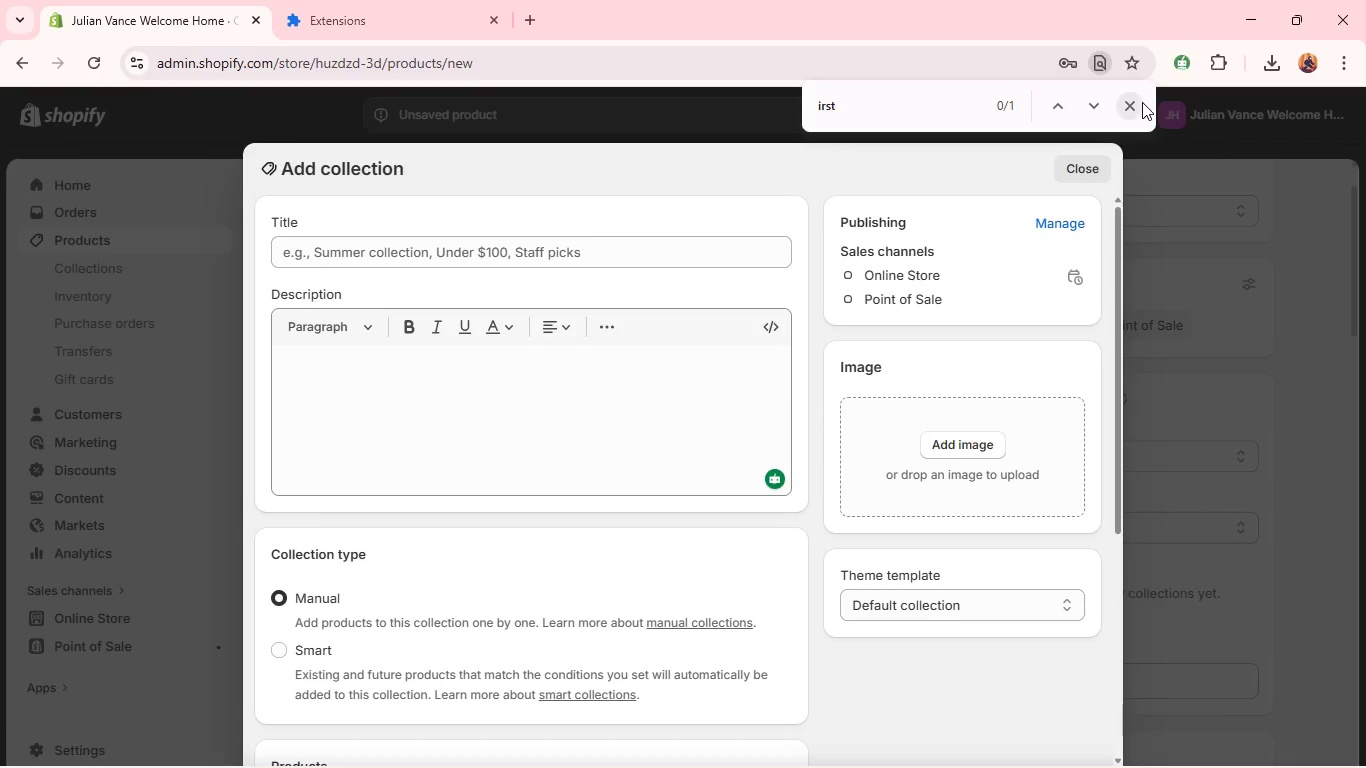 
left_click([1132, 108])
 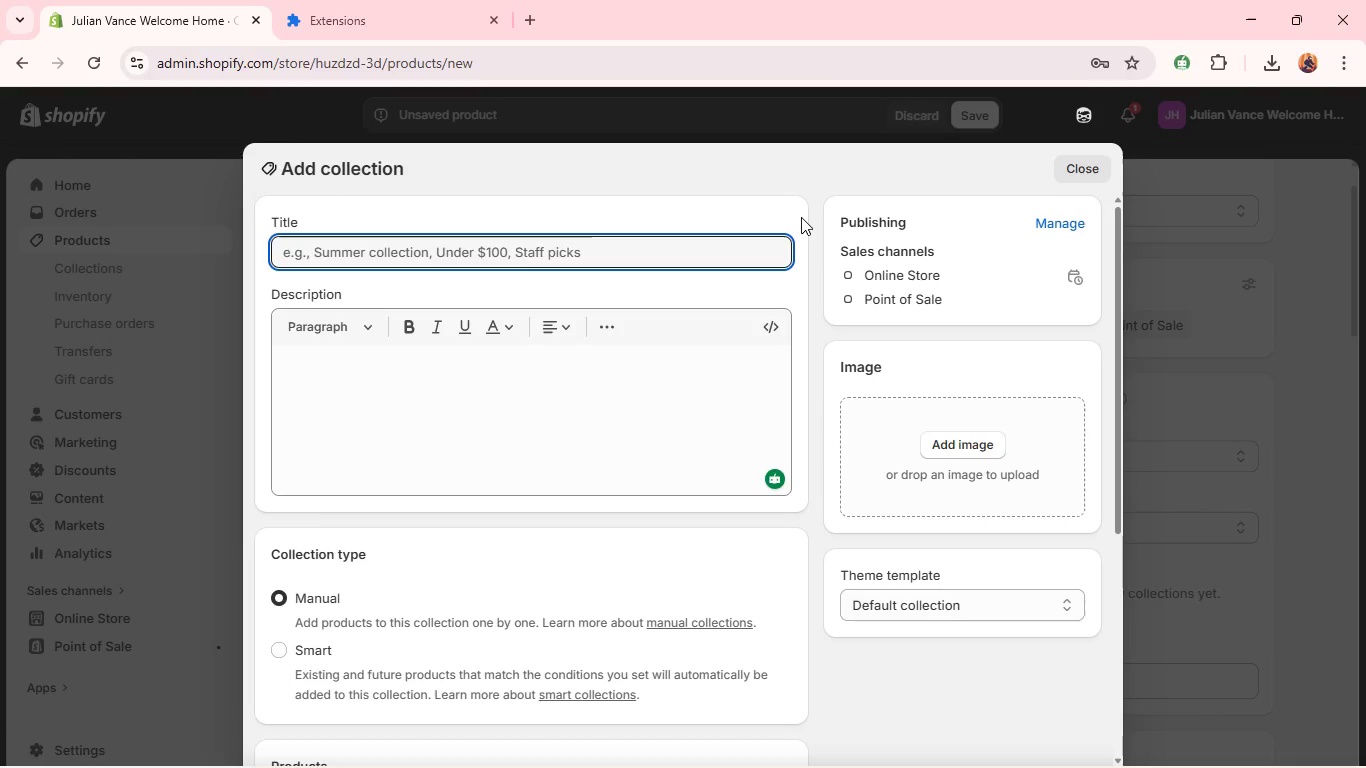 
type(Fitst Time )
 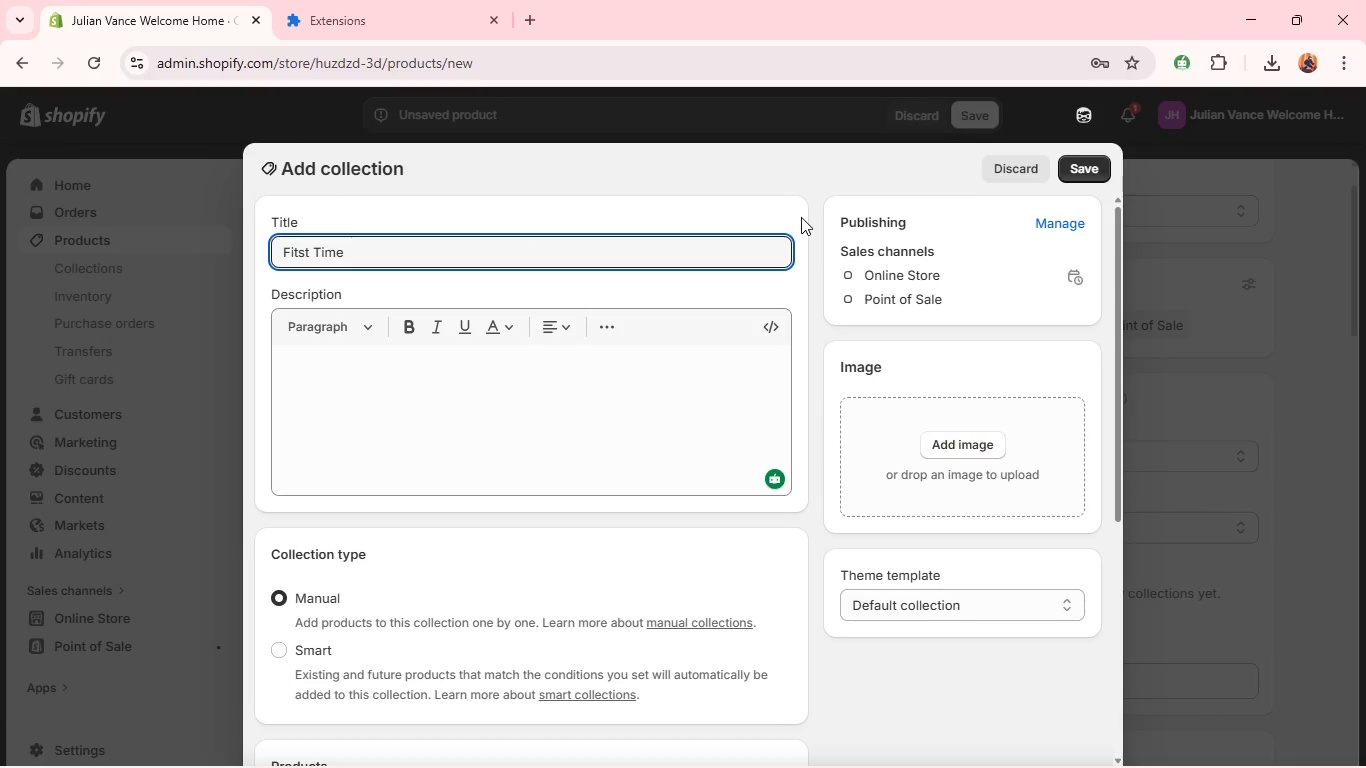 
wait(6.44)
 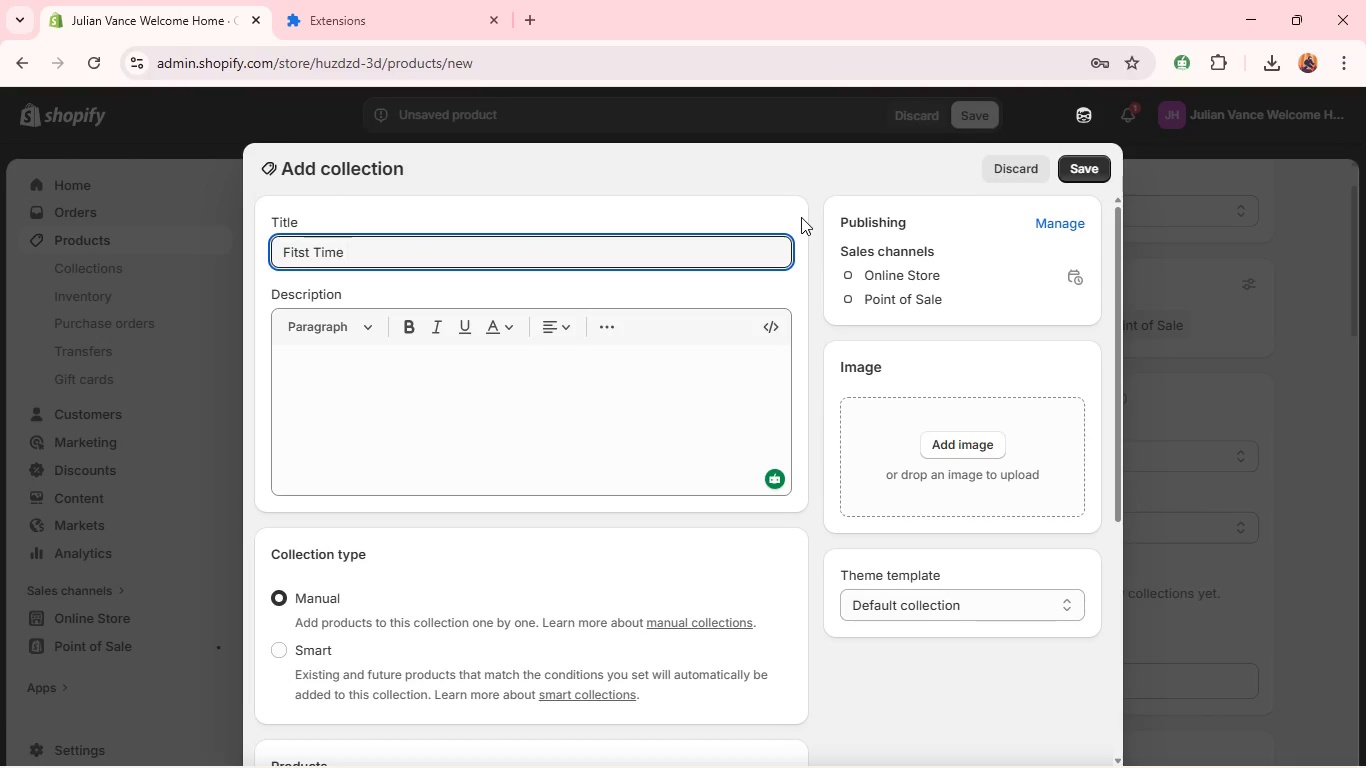 
type(buyer)
 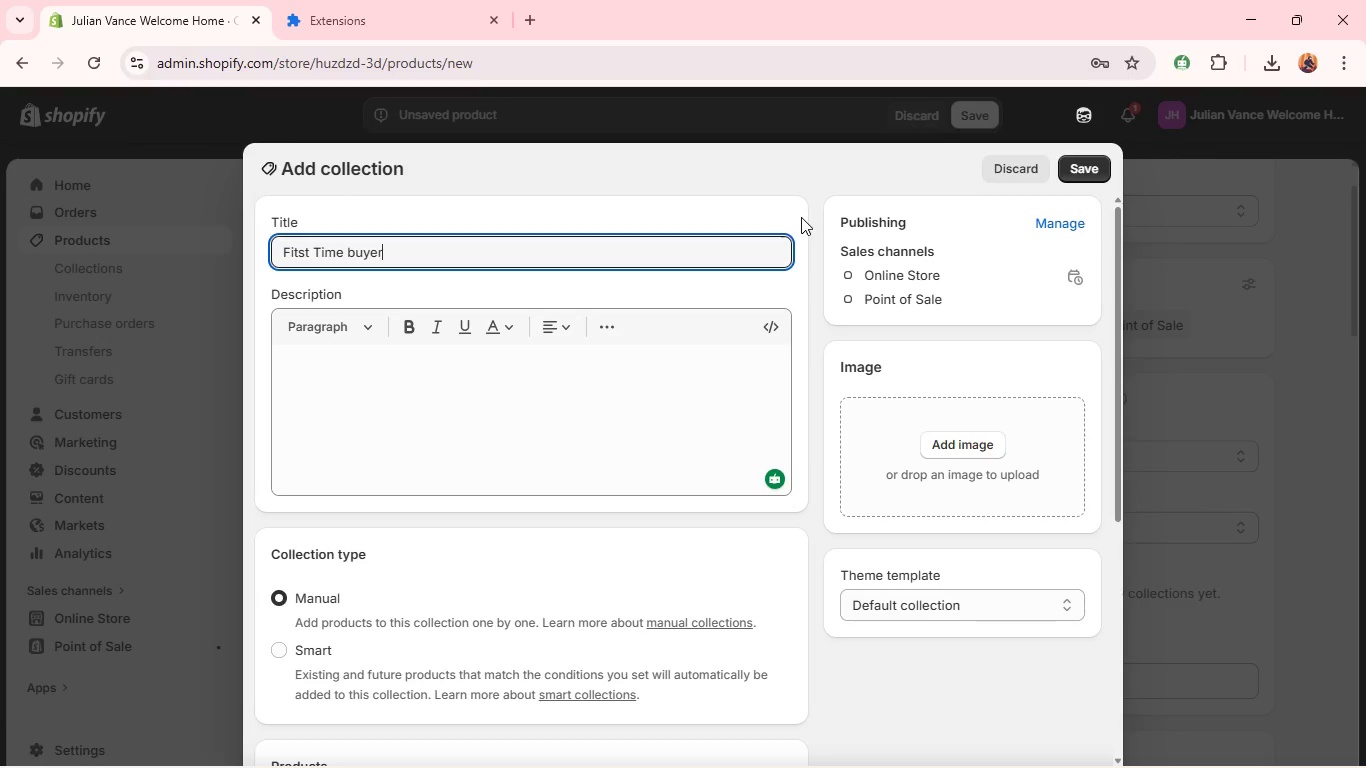 
wait(18.17)
 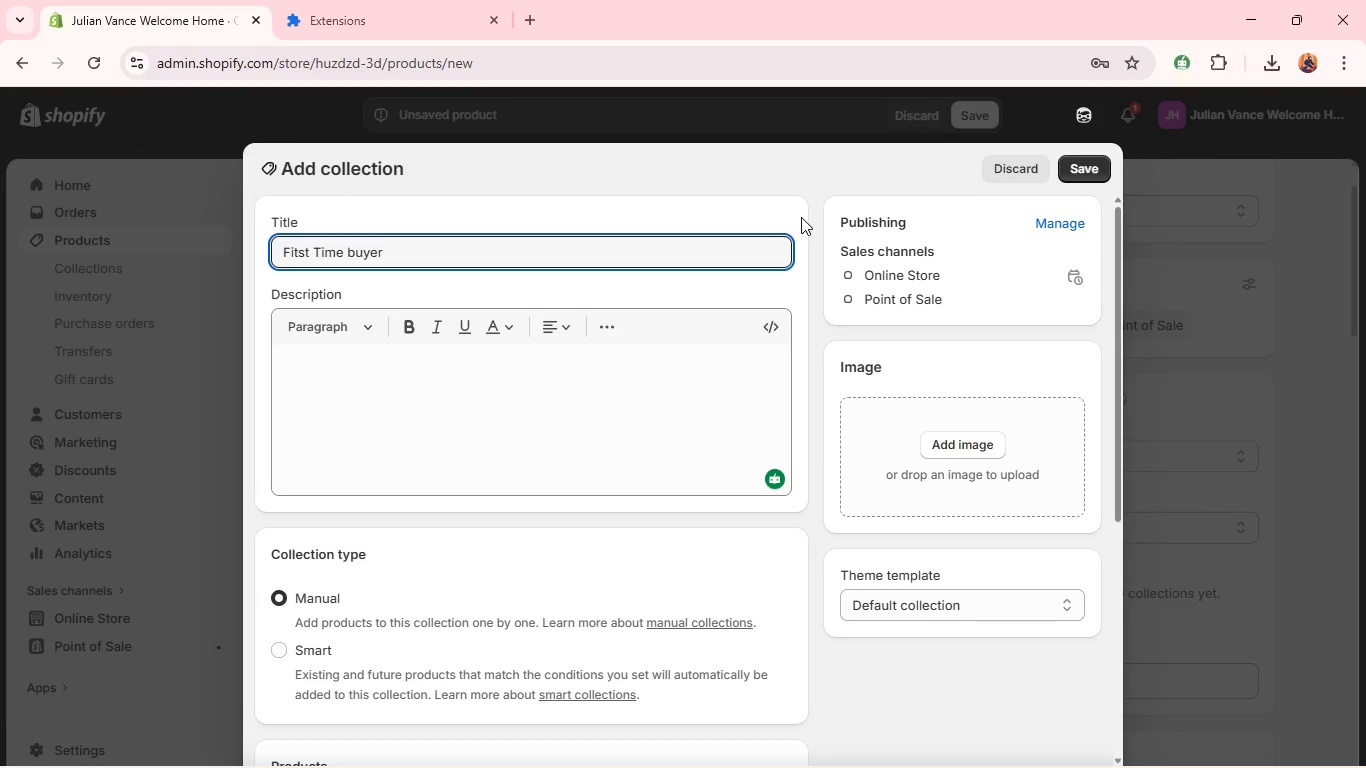 
key(Control+A)
 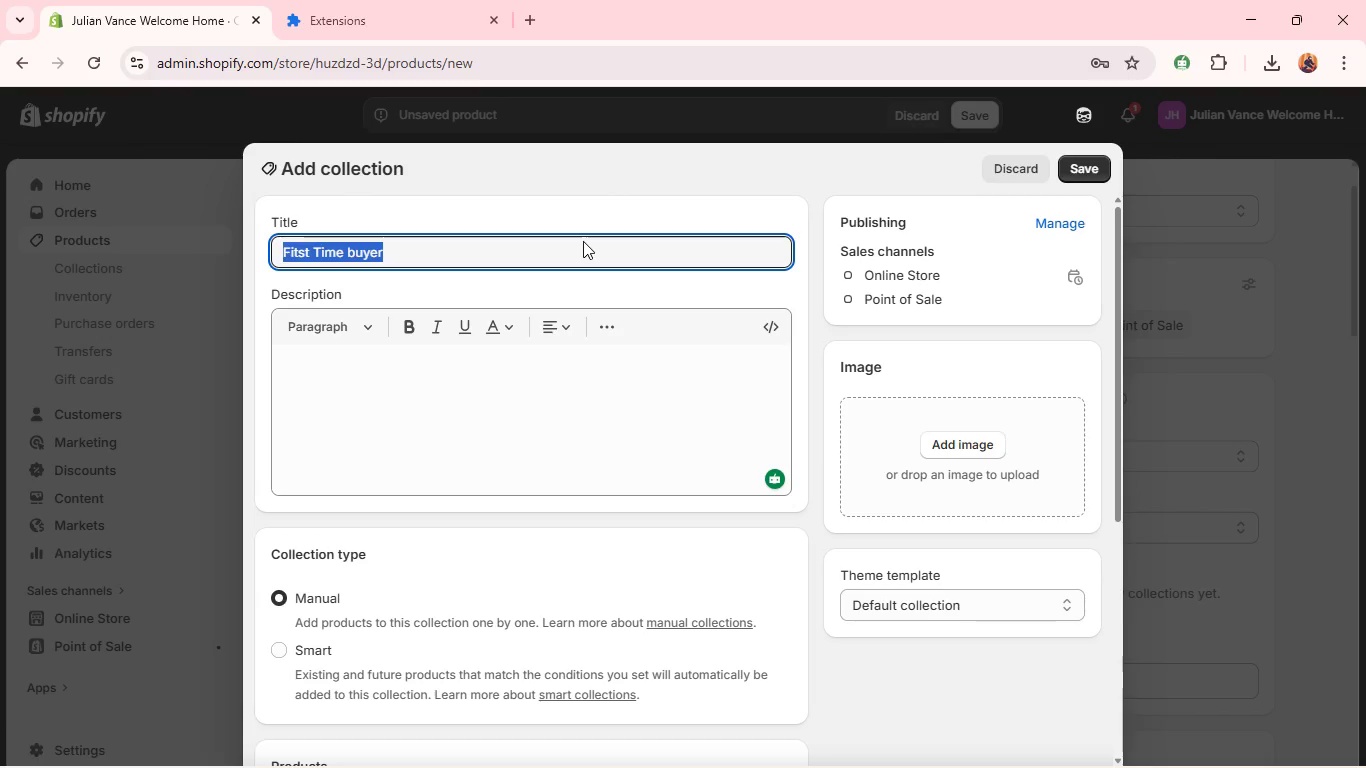 
key(Control+C)
 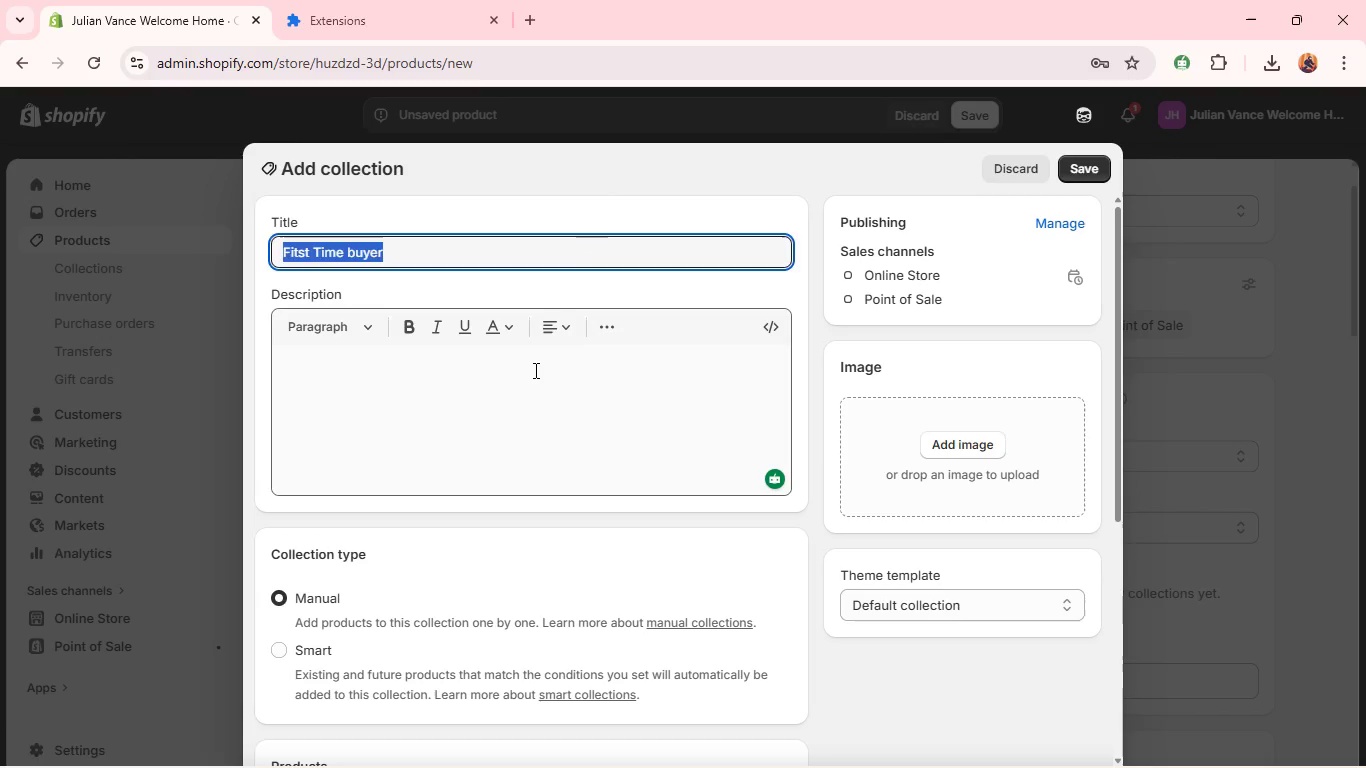 
left_click([534, 370])
 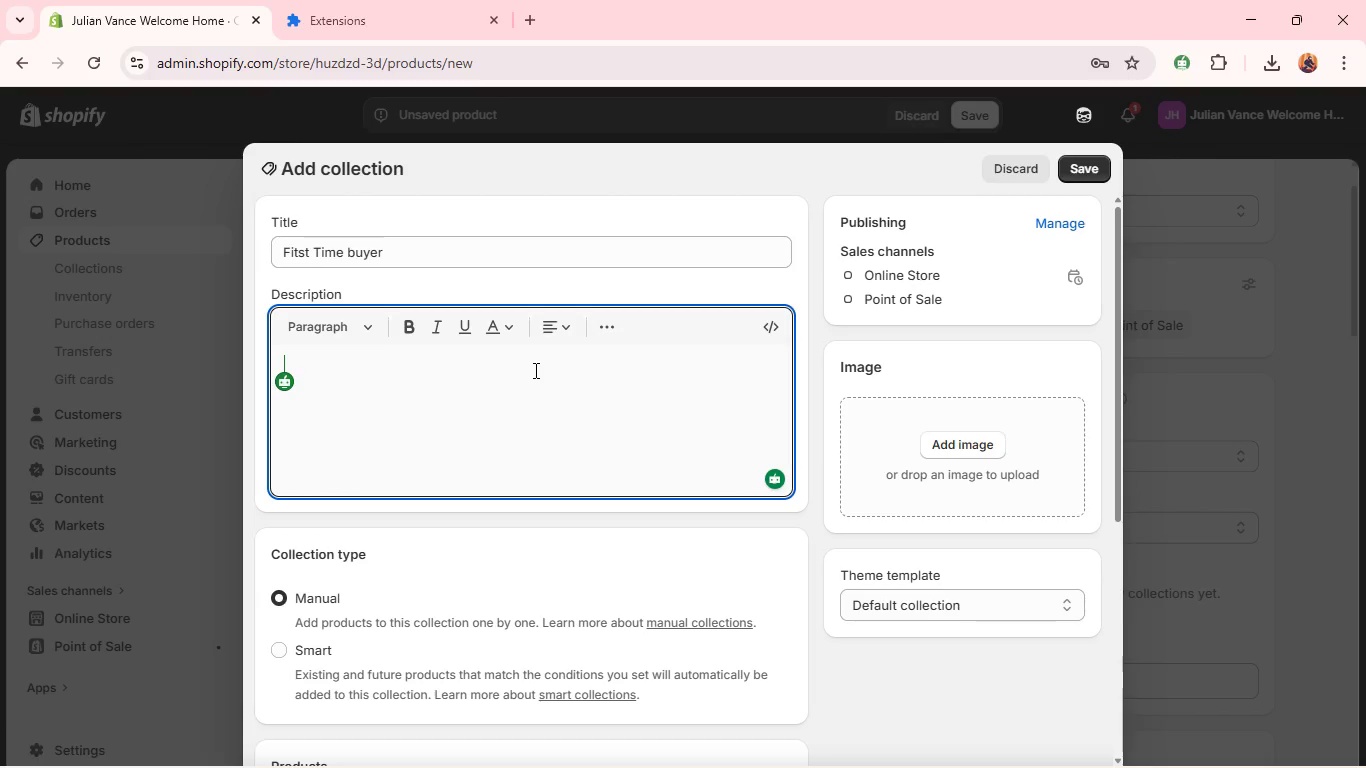 
key(Control+V)
 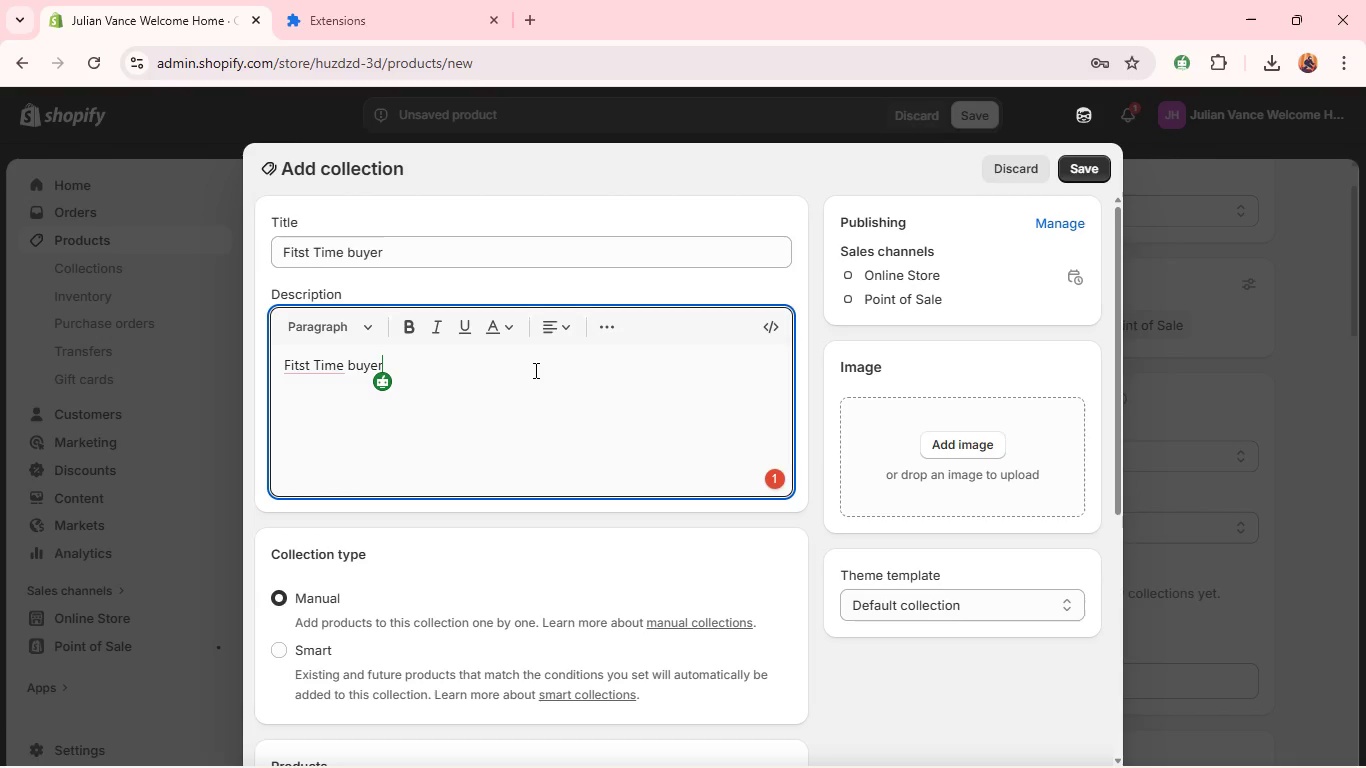 
wait(10.59)
 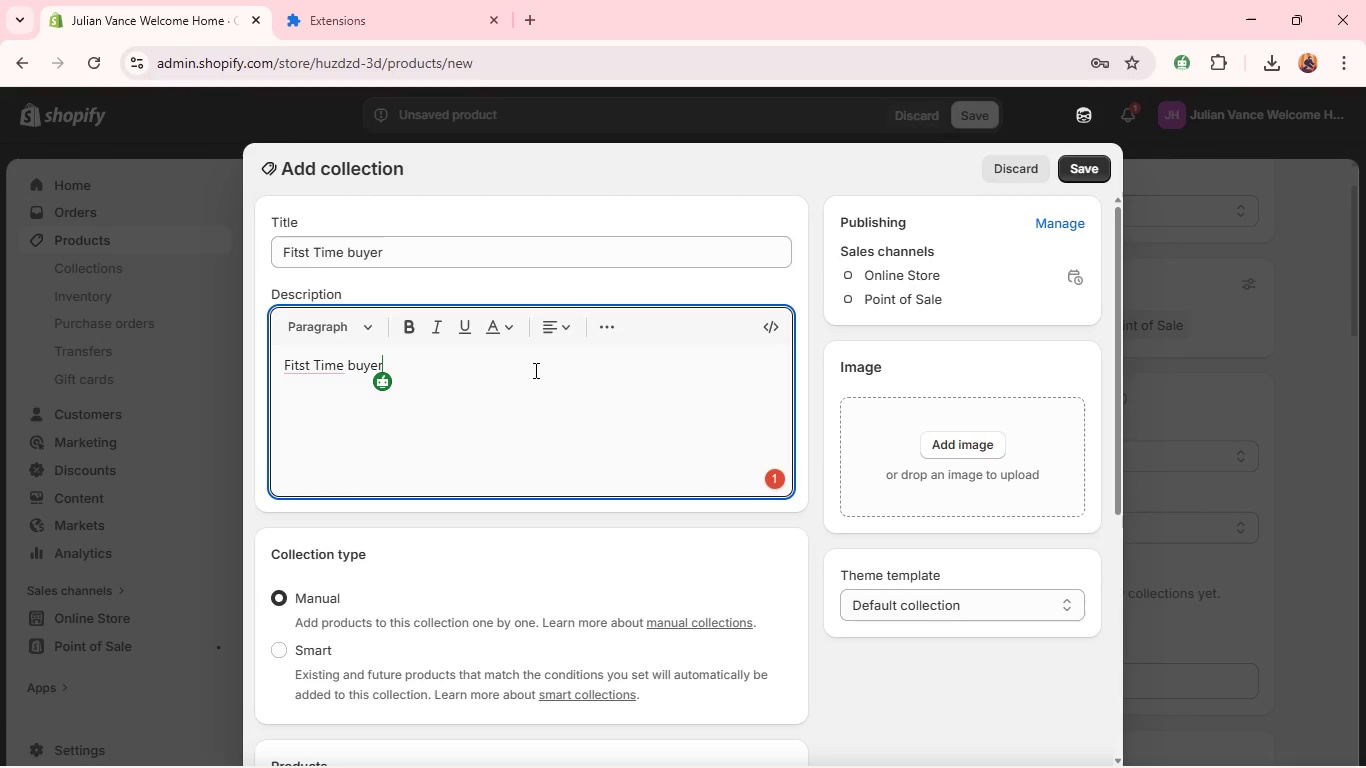 
left_click([328, 228])
 